 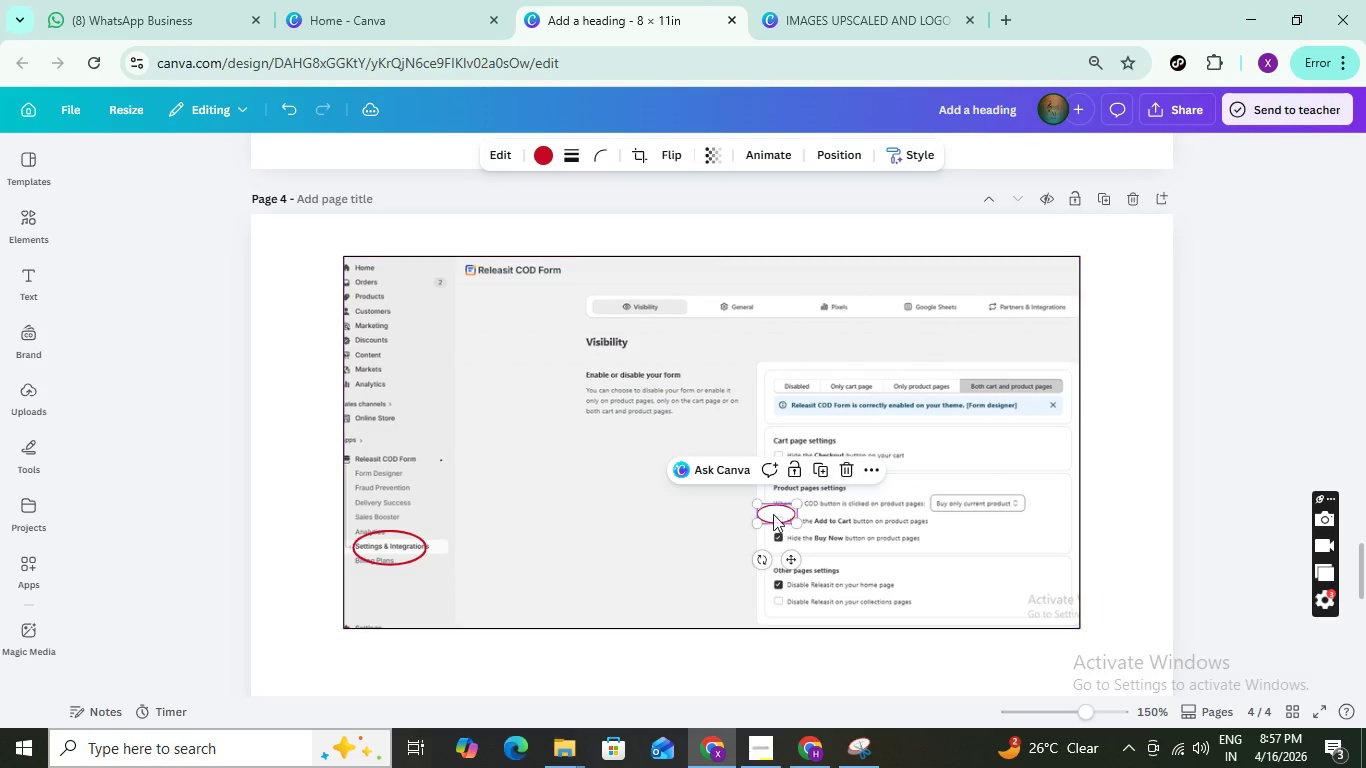 
left_click_drag(start_coordinate=[773, 514], to_coordinate=[777, 542])
 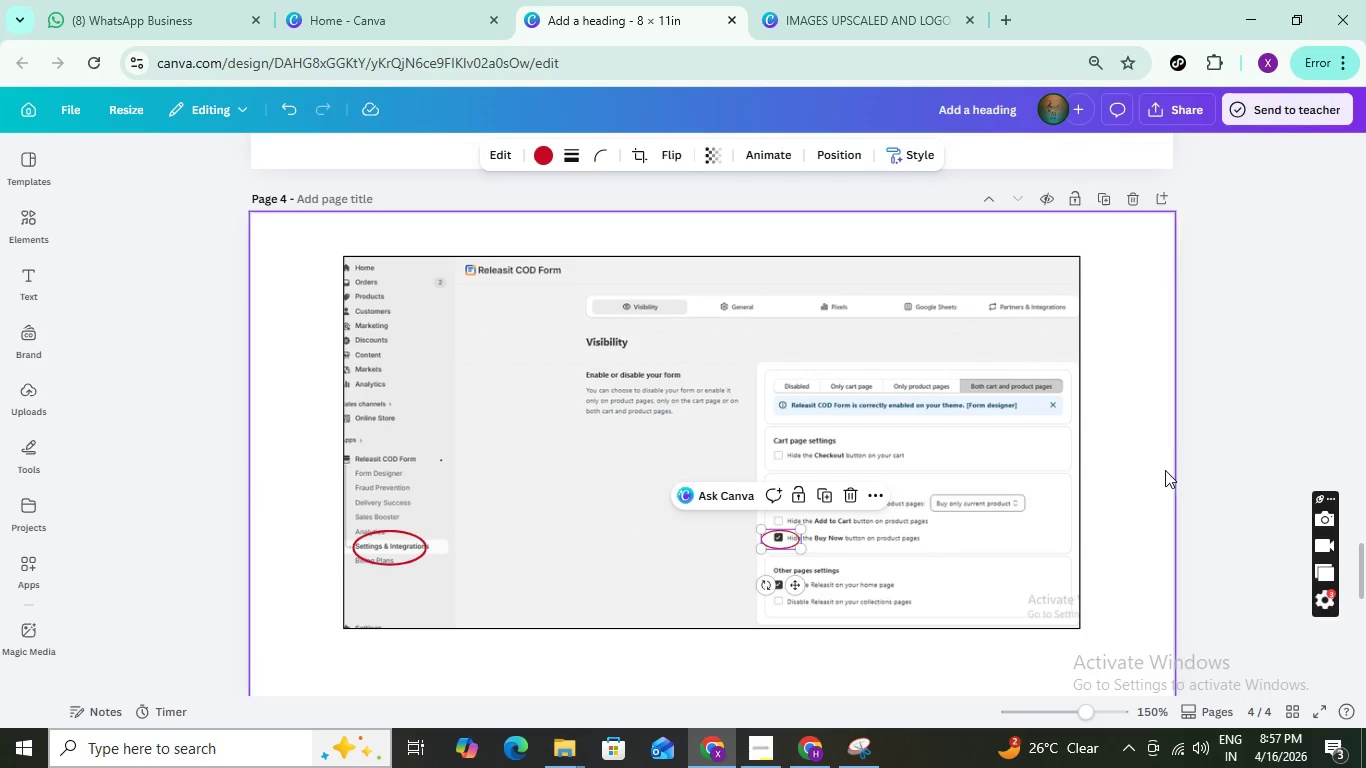 
left_click([1162, 468])
 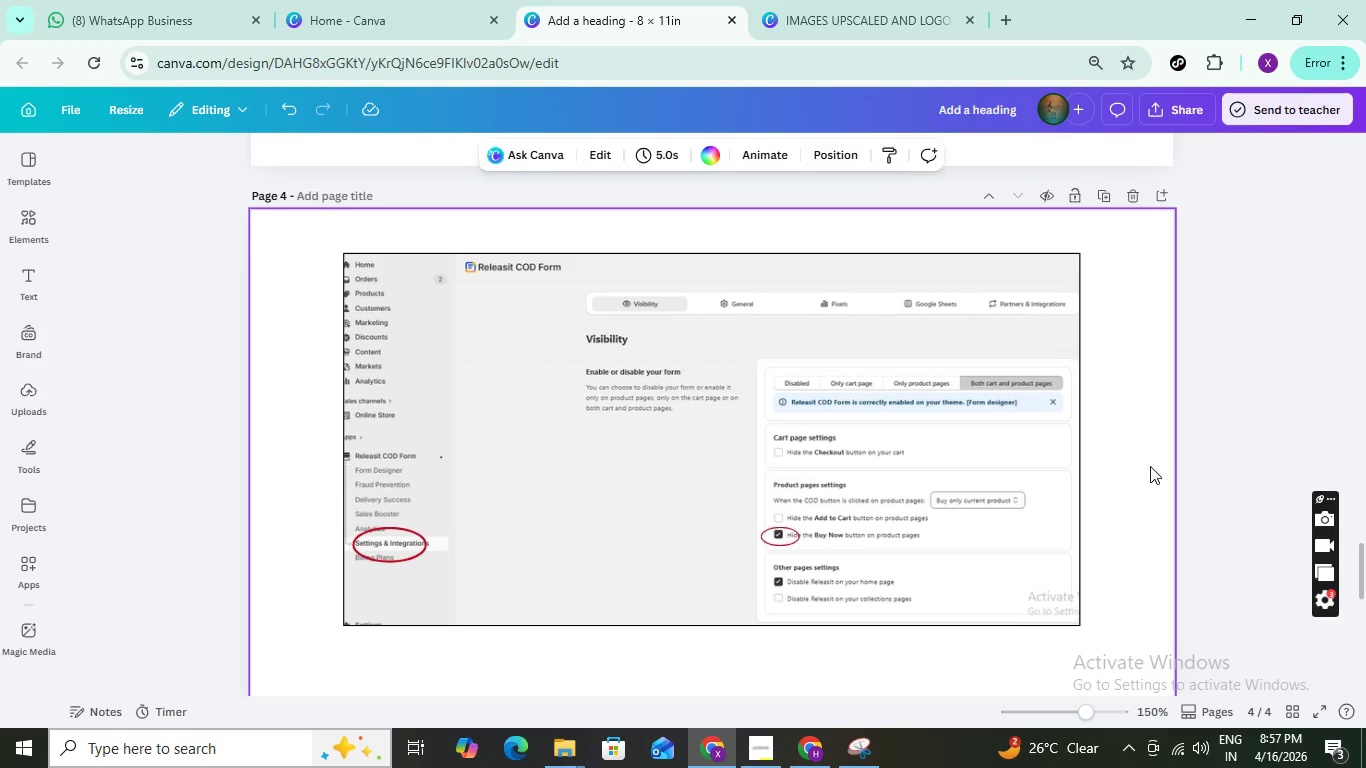 
scroll: coordinate [1150, 466], scroll_direction: down, amount: 3.0
 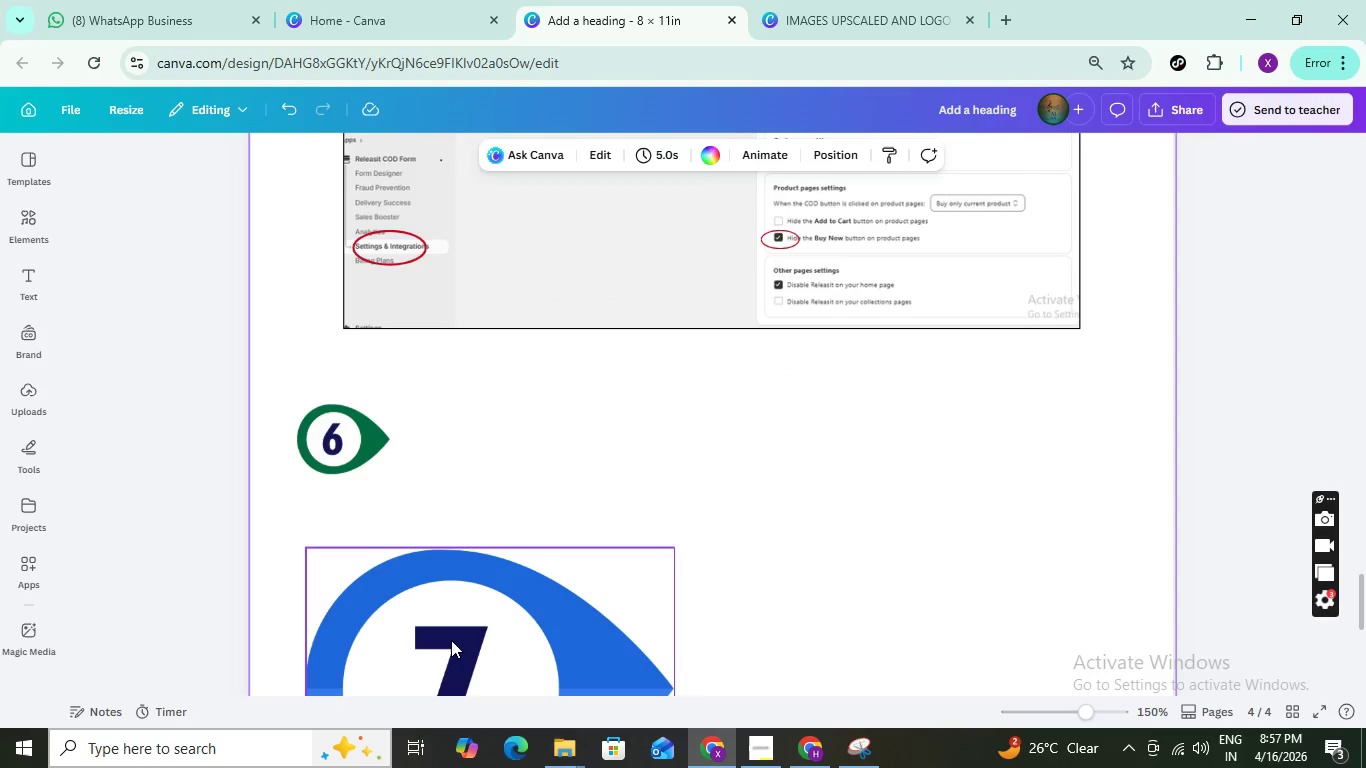 
left_click([447, 613])
 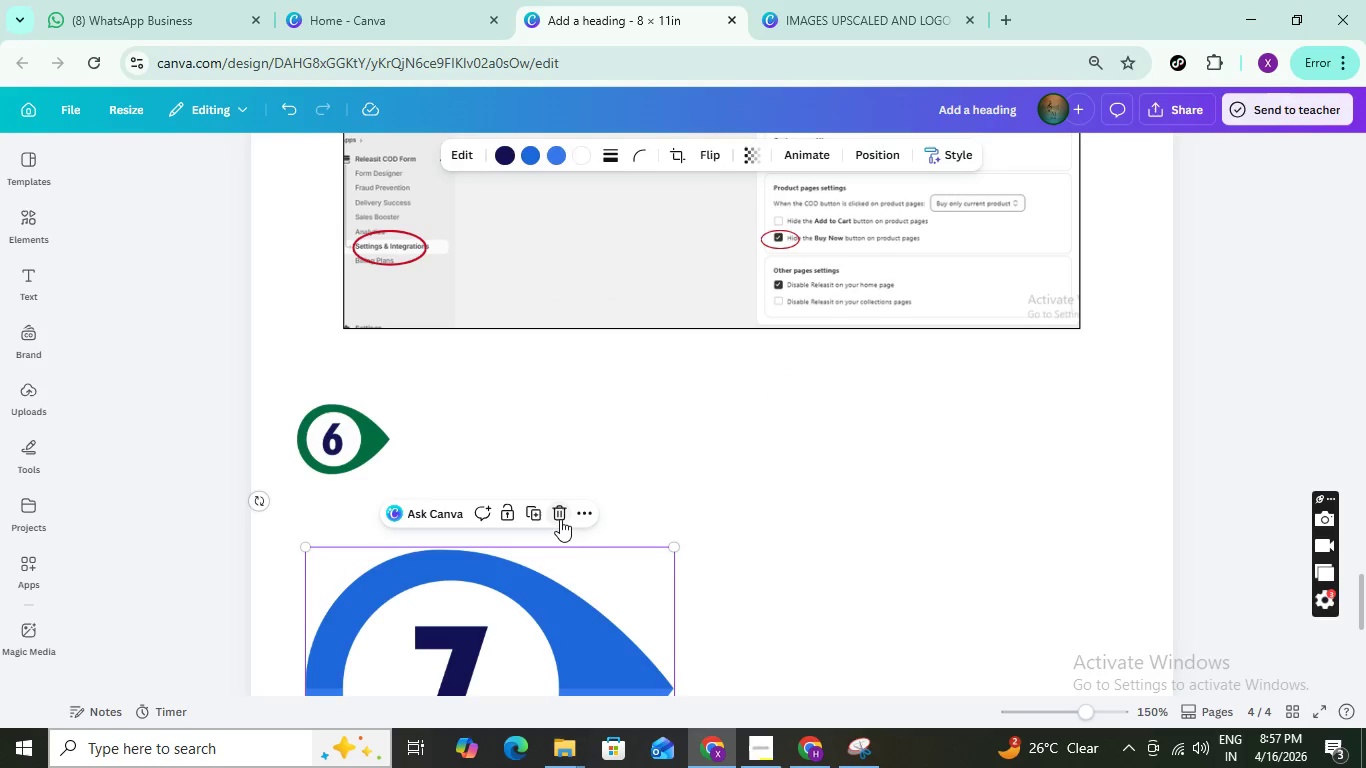 
left_click([560, 519])
 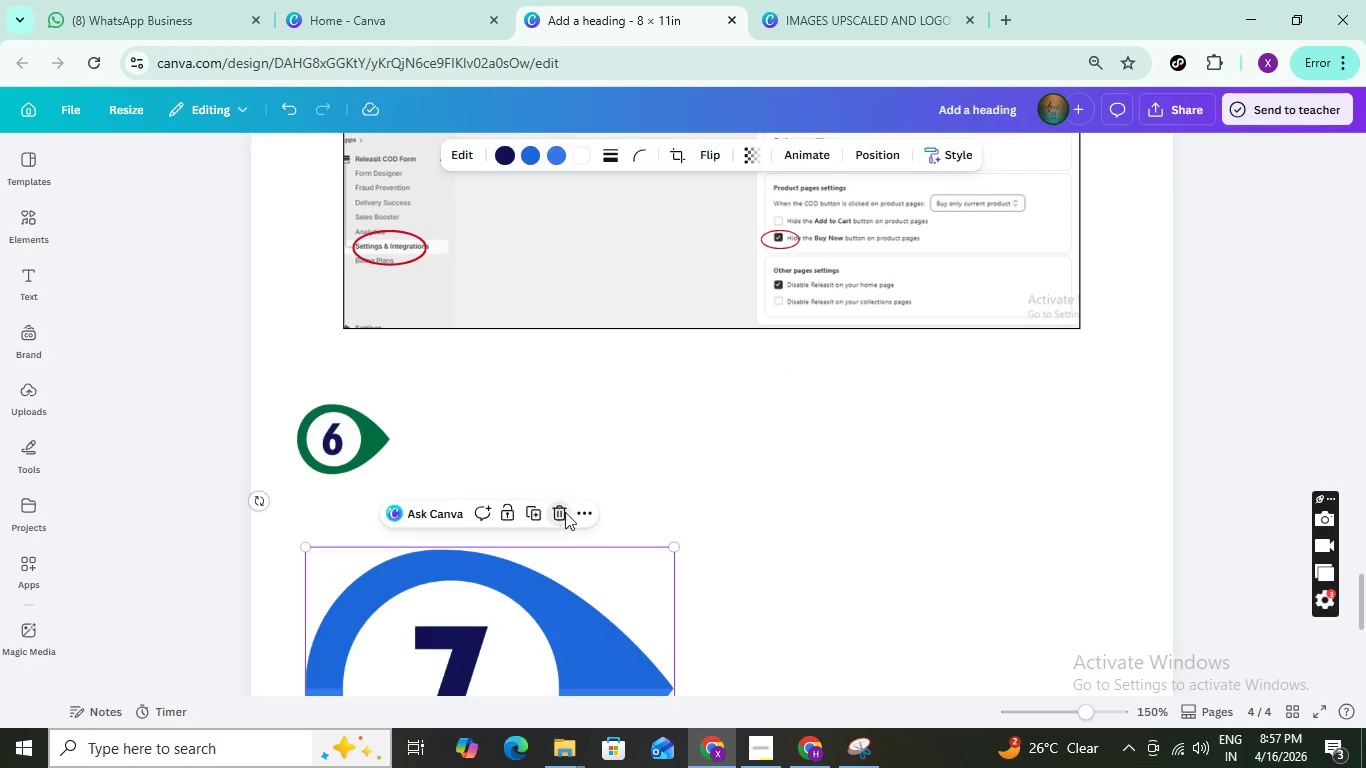 
scroll: coordinate [565, 512], scroll_direction: down, amount: 4.0
 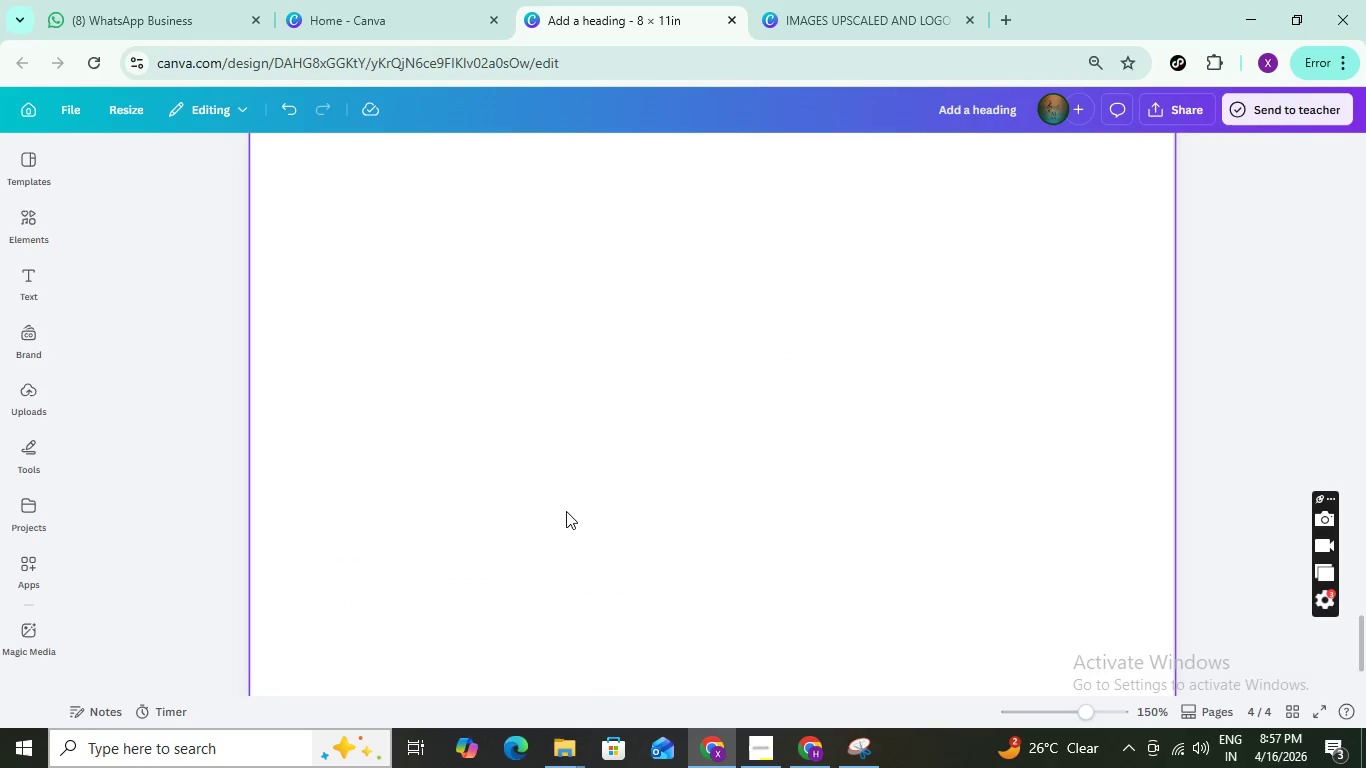 
scroll: coordinate [617, 470], scroll_direction: up, amount: 11.0
 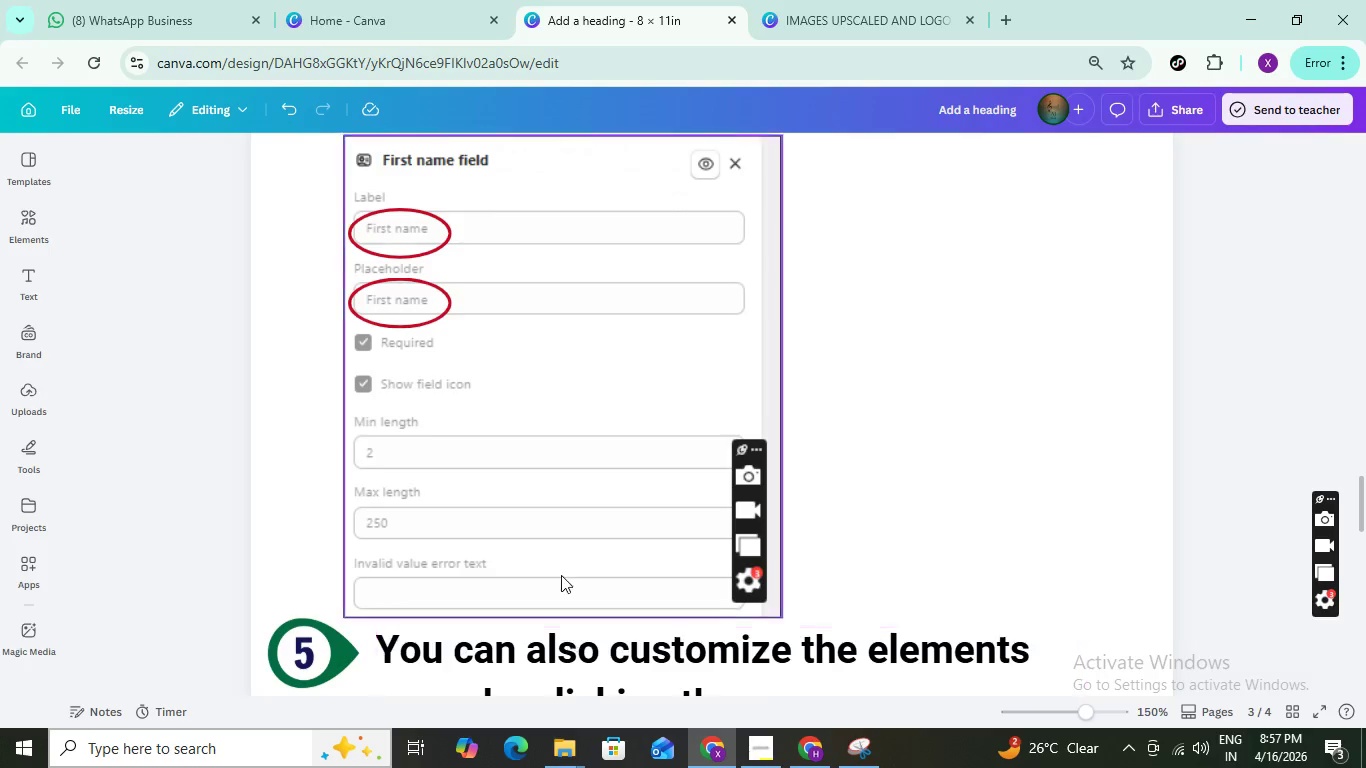 
scroll: coordinate [561, 575], scroll_direction: down, amount: 2.0
 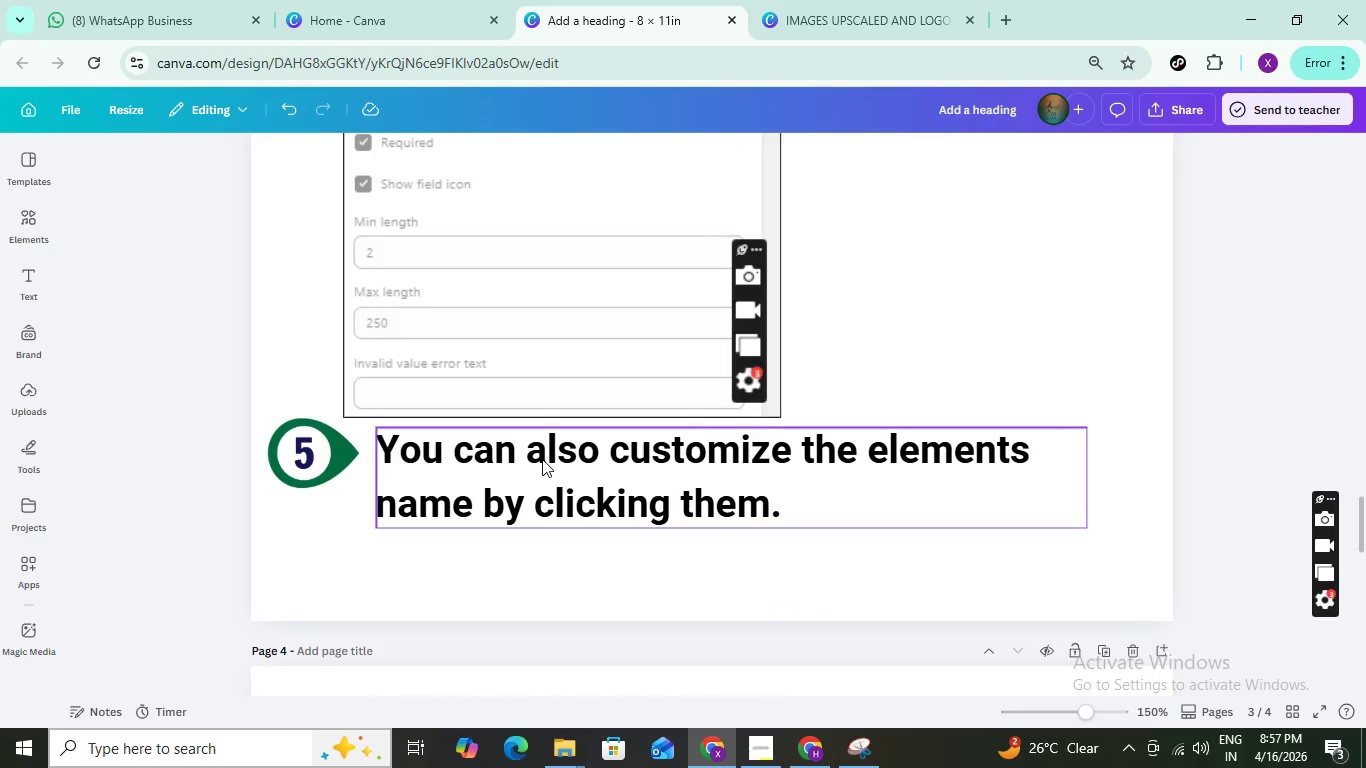 
left_click([543, 459])
 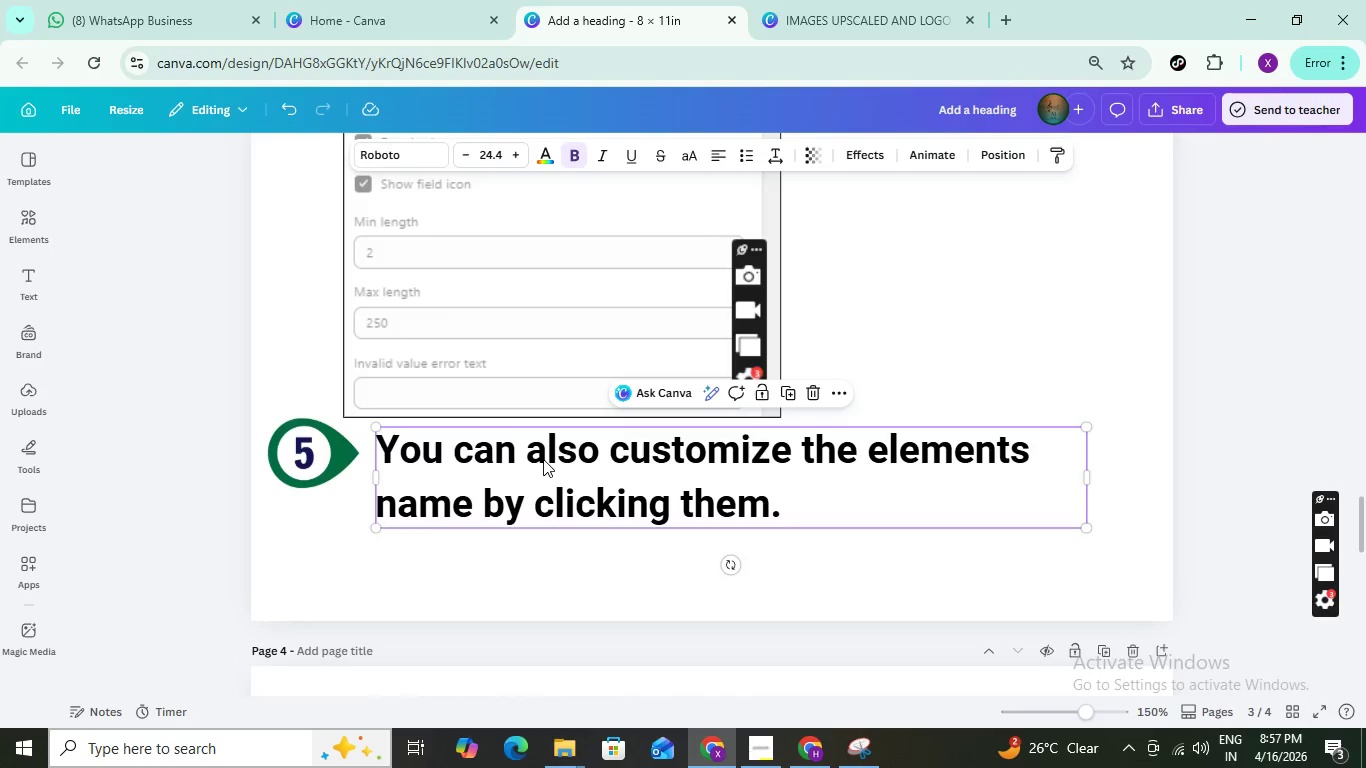 
key(Control+C)
 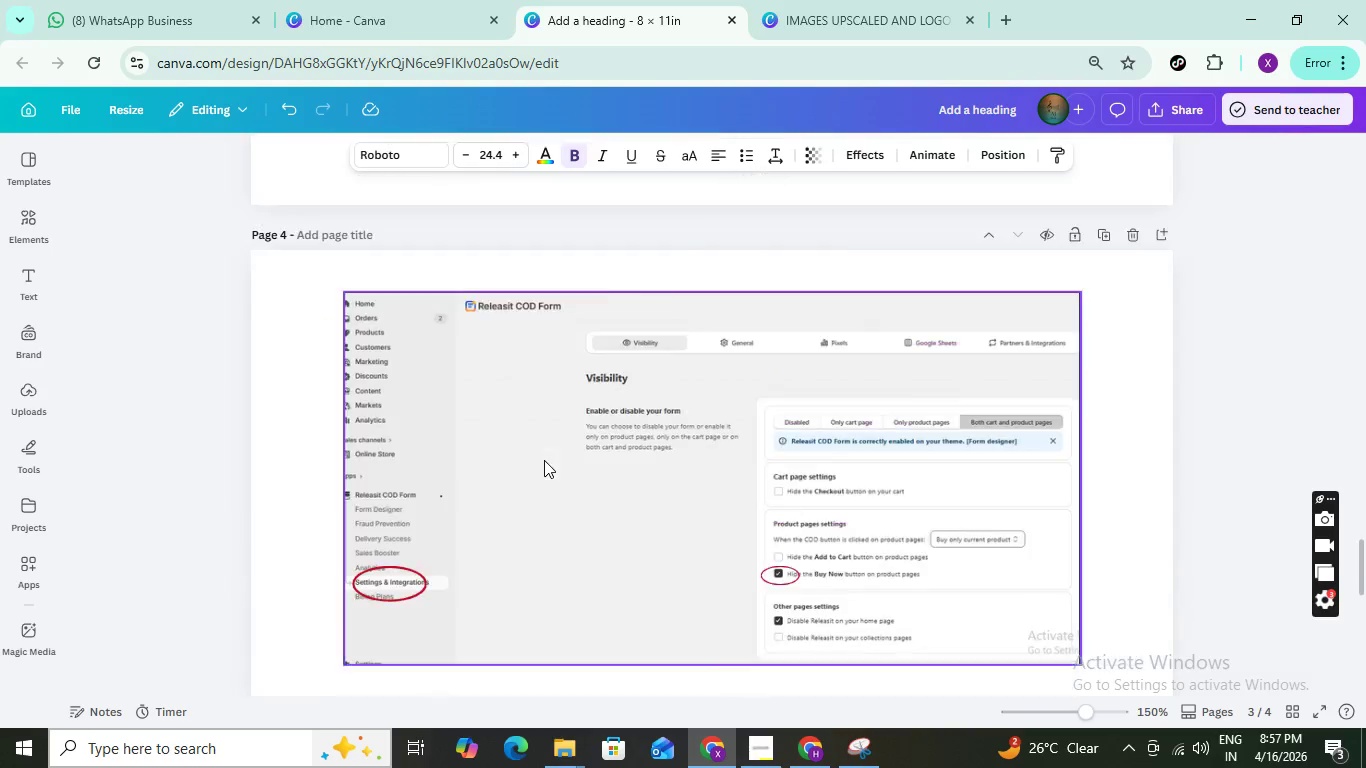 
scroll: coordinate [544, 460], scroll_direction: down, amount: 9.0
 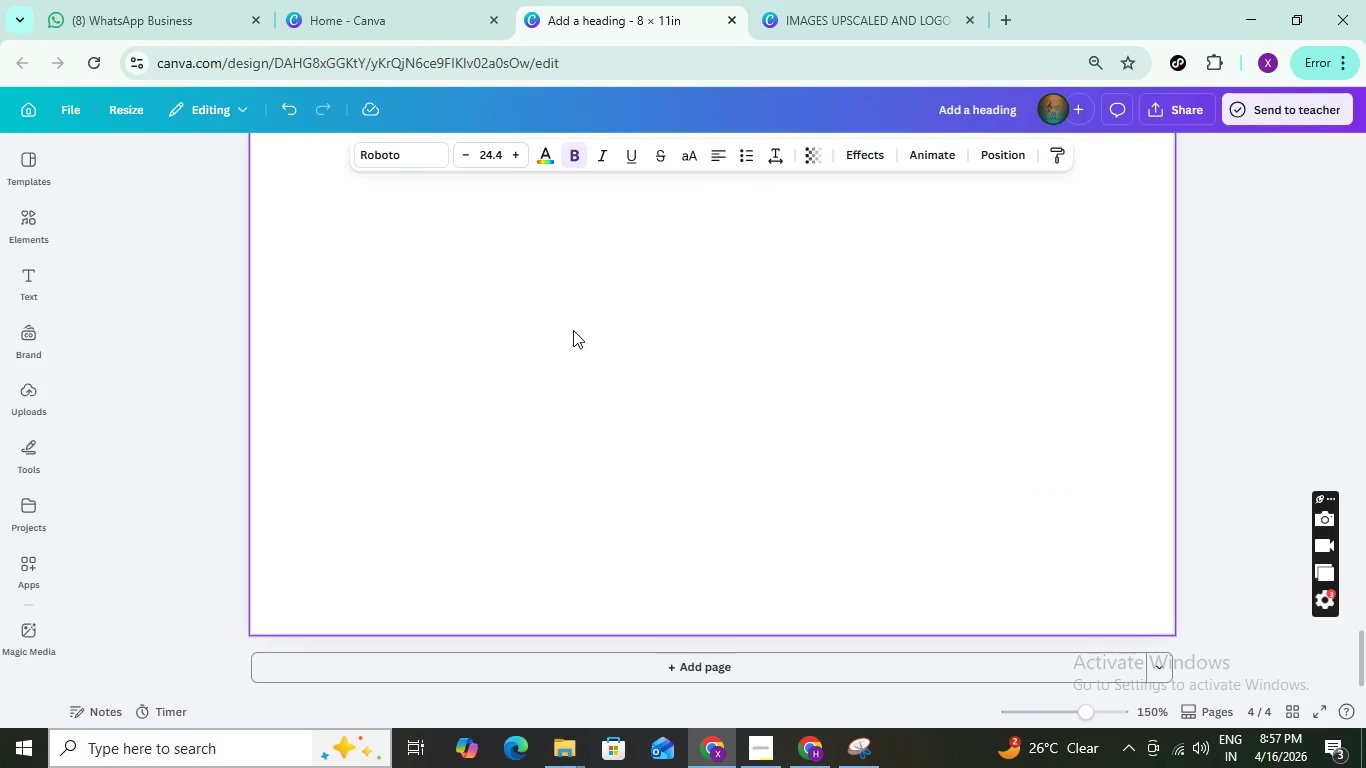 
scroll: coordinate [551, 360], scroll_direction: up, amount: 4.0
 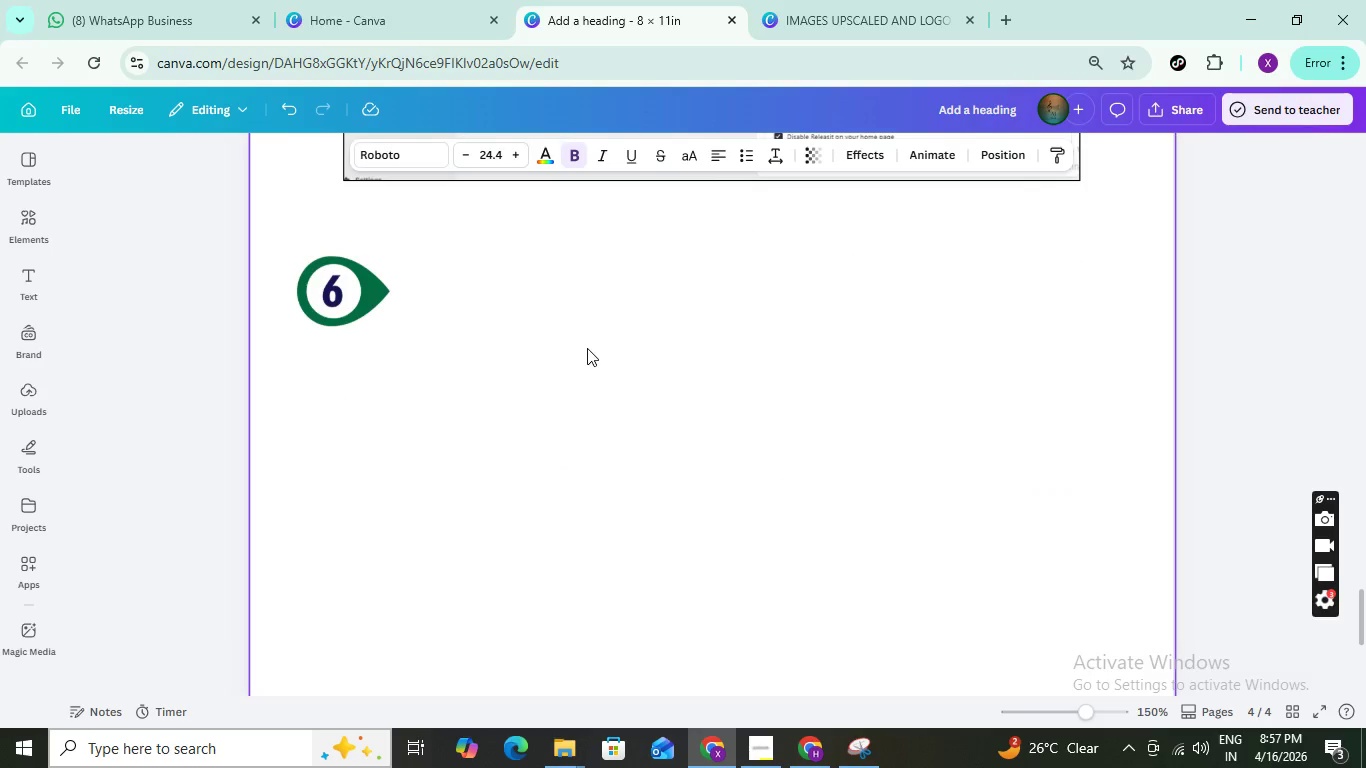 
left_click([587, 348])
 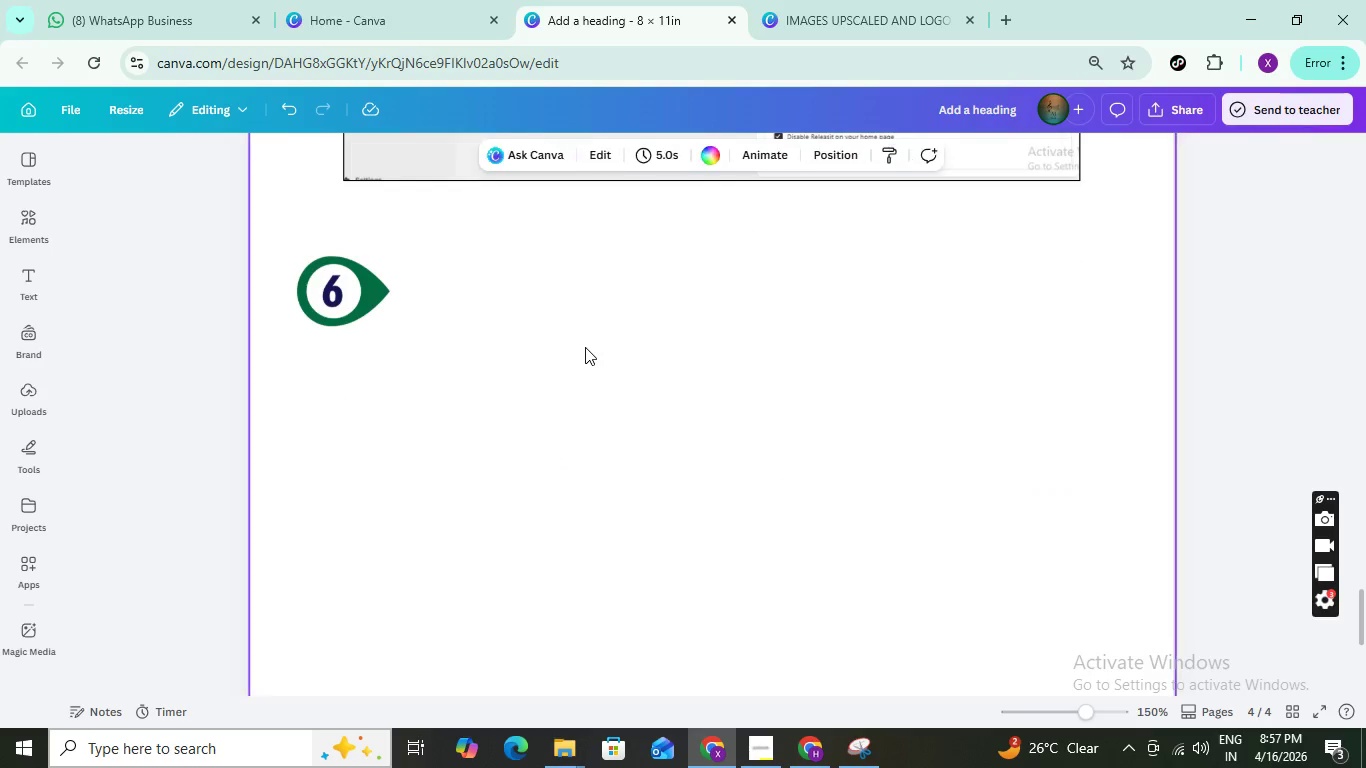 
key(Control+V)
 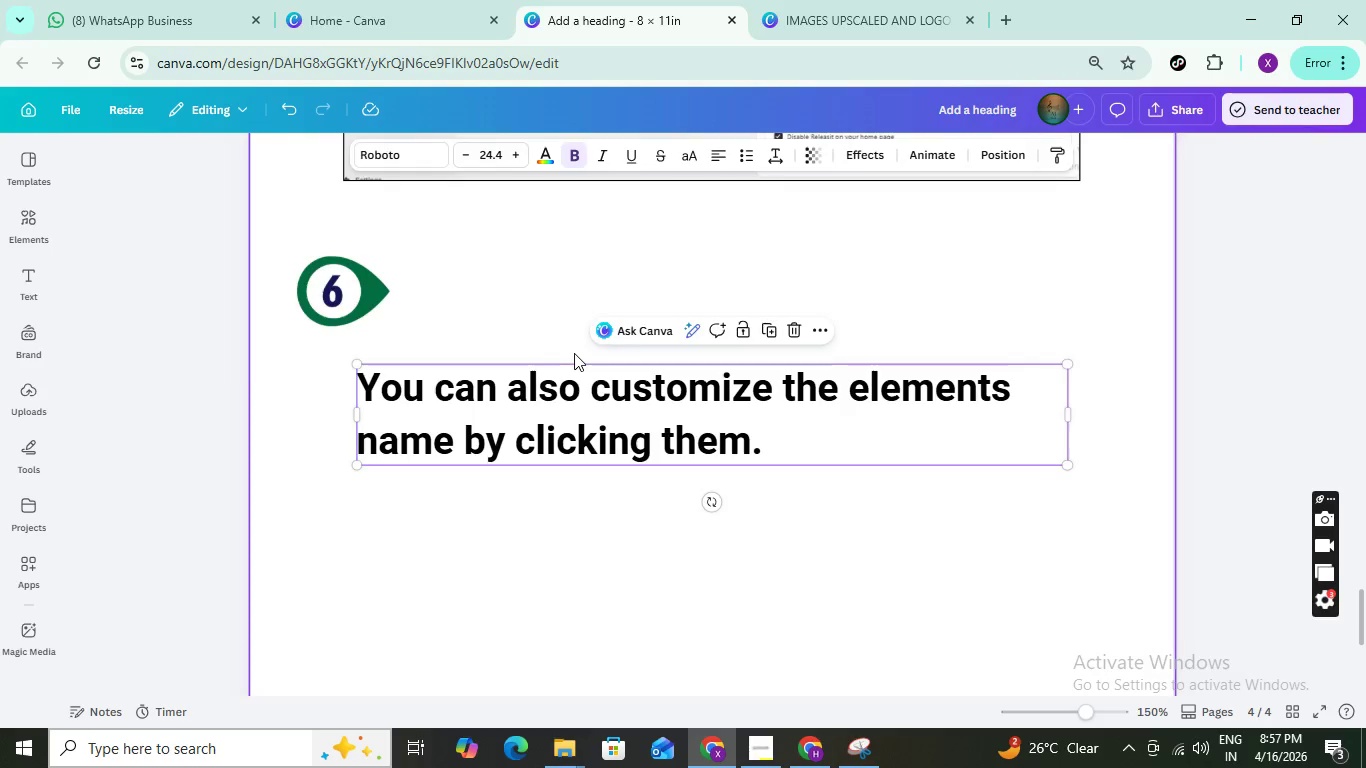 
scroll: coordinate [574, 353], scroll_direction: up, amount: 2.0
 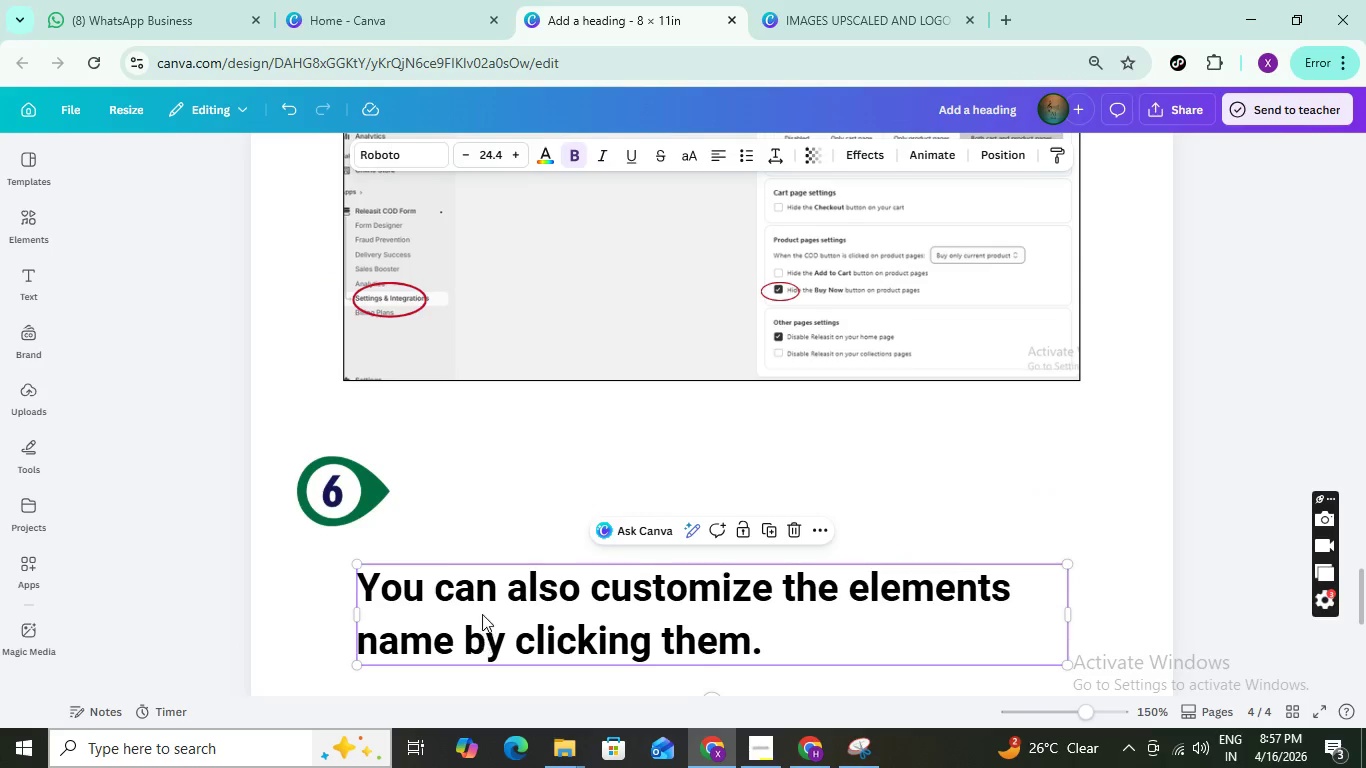 
left_click_drag(start_coordinate=[484, 612], to_coordinate=[522, 506])
 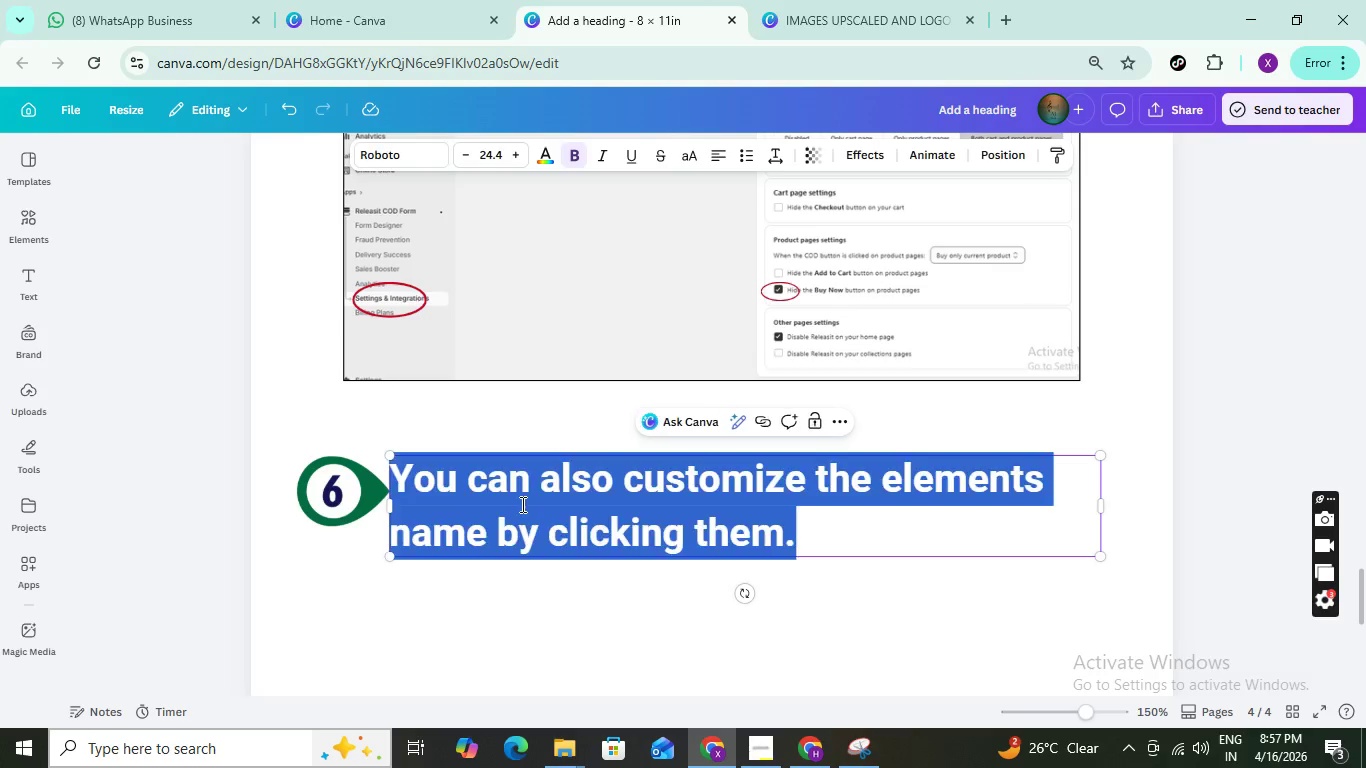 
double_click([521, 504])
 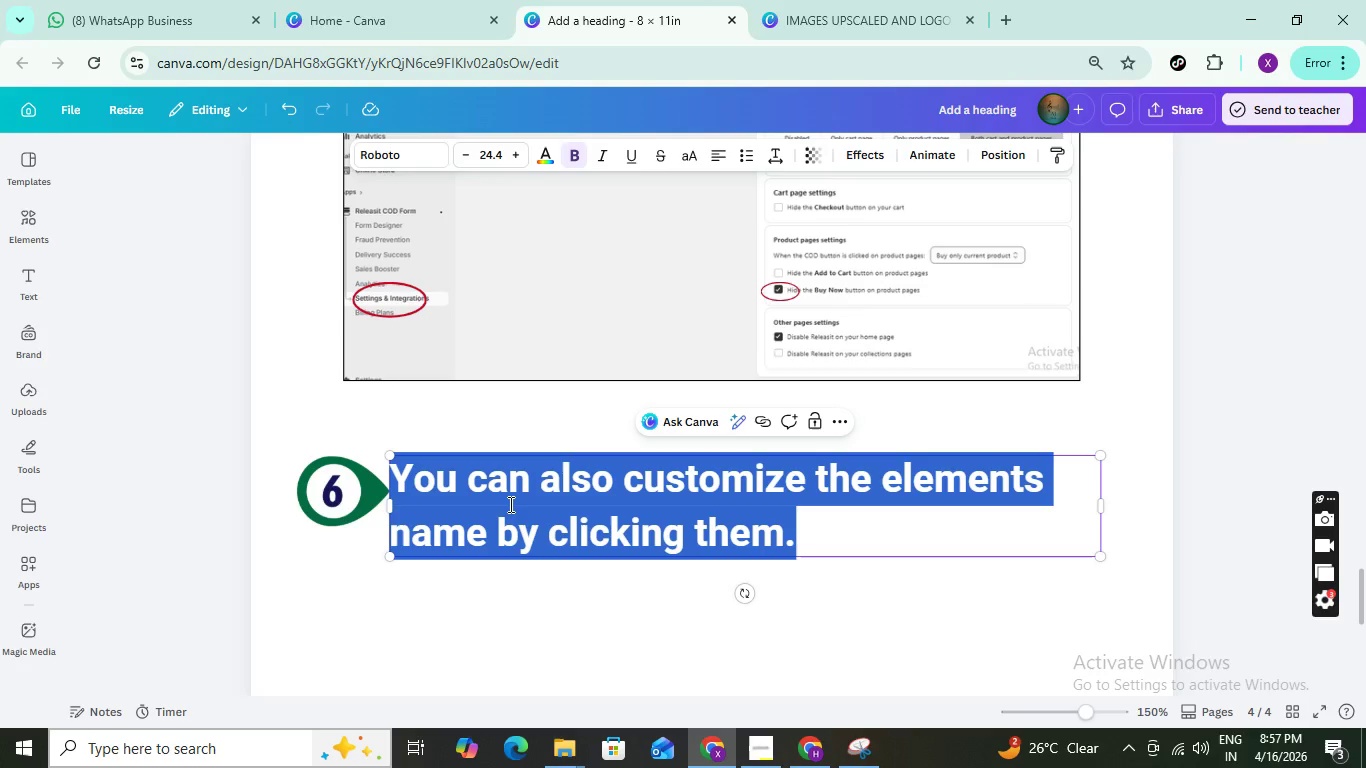 
hold_key(key=ShiftLeft, duration=1.5)
 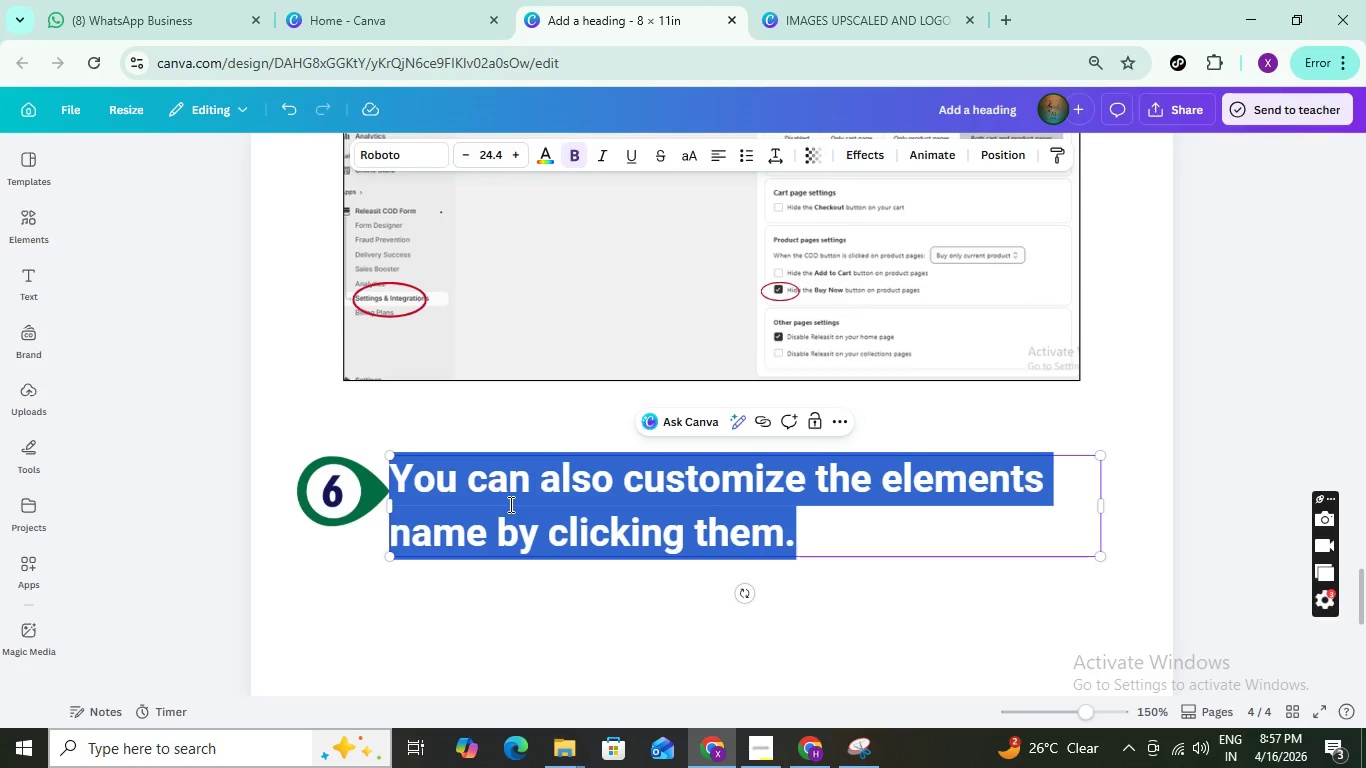 
type(From settings and integrations hi)
key(Backspace)
key(Backspace)
 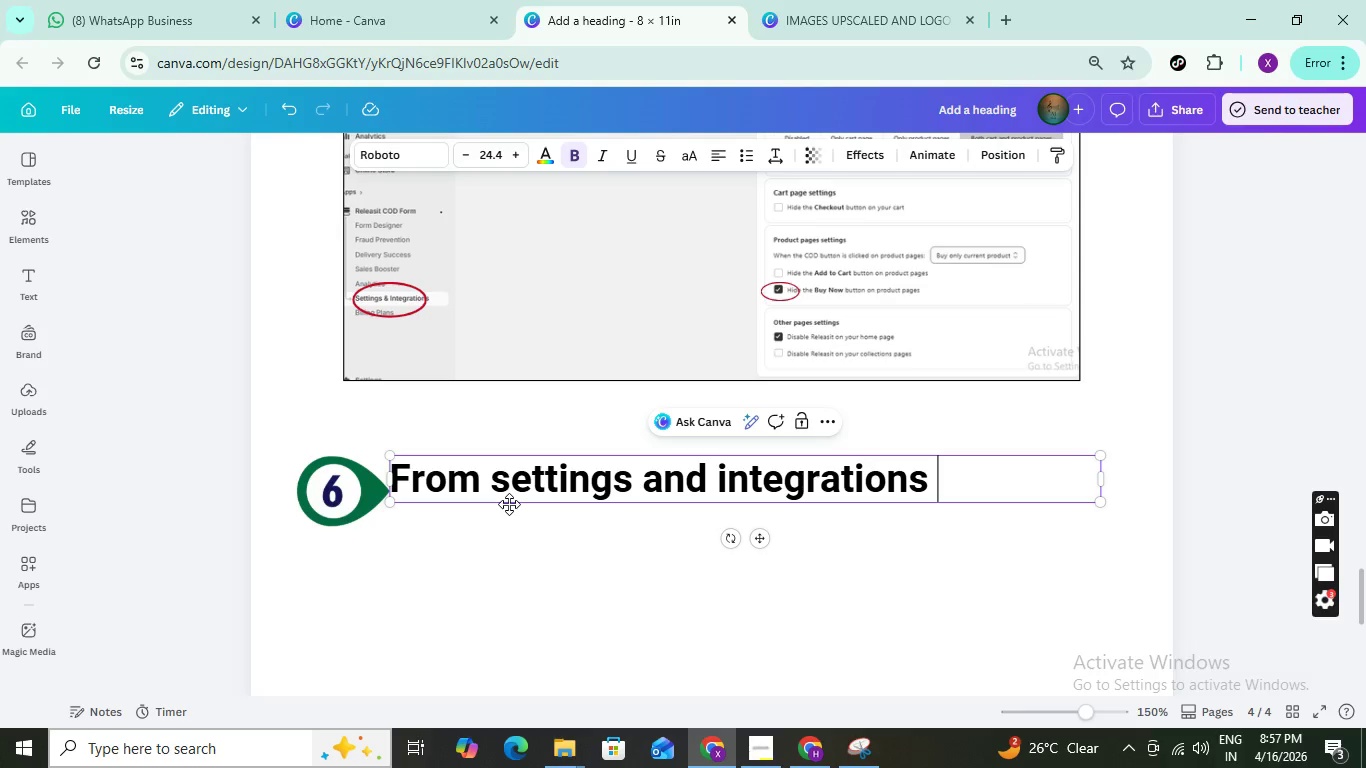 
wait(6.09)
 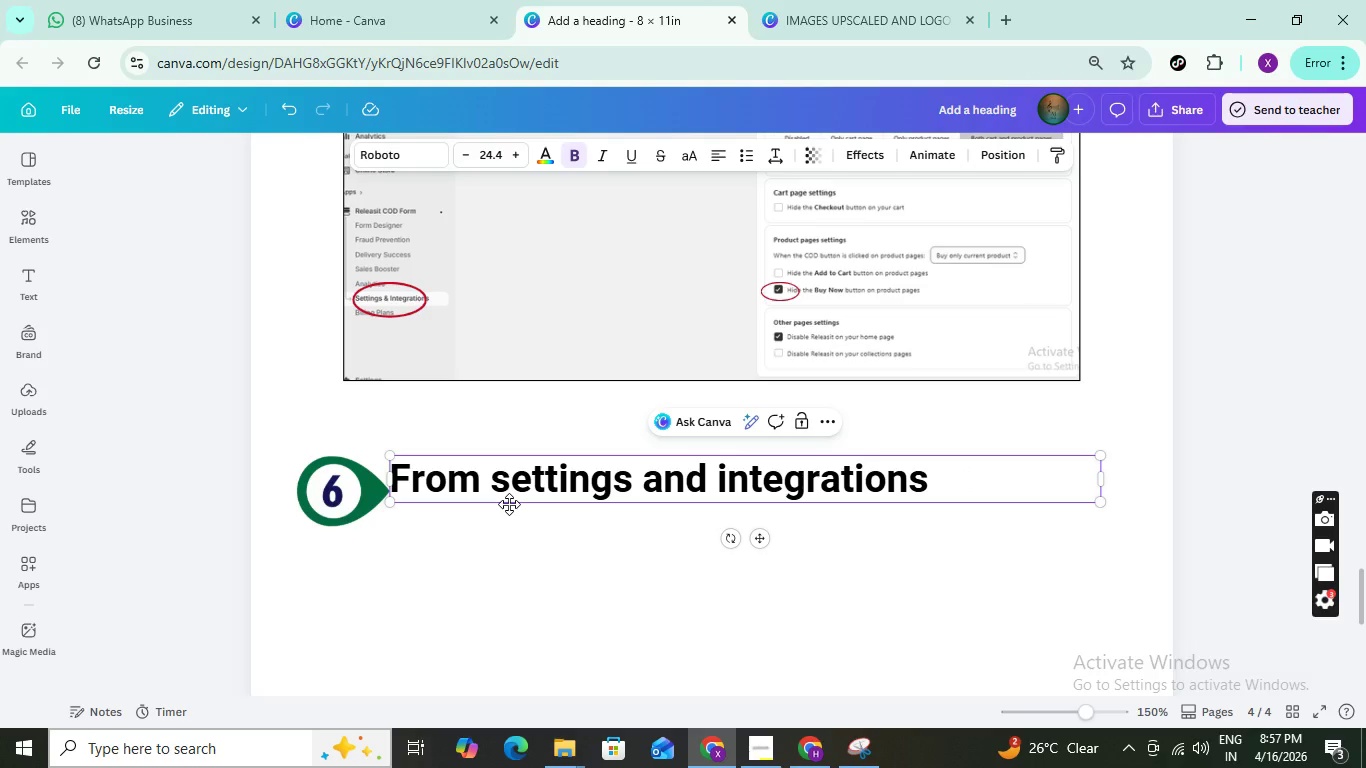 
type(check mark the box "")
 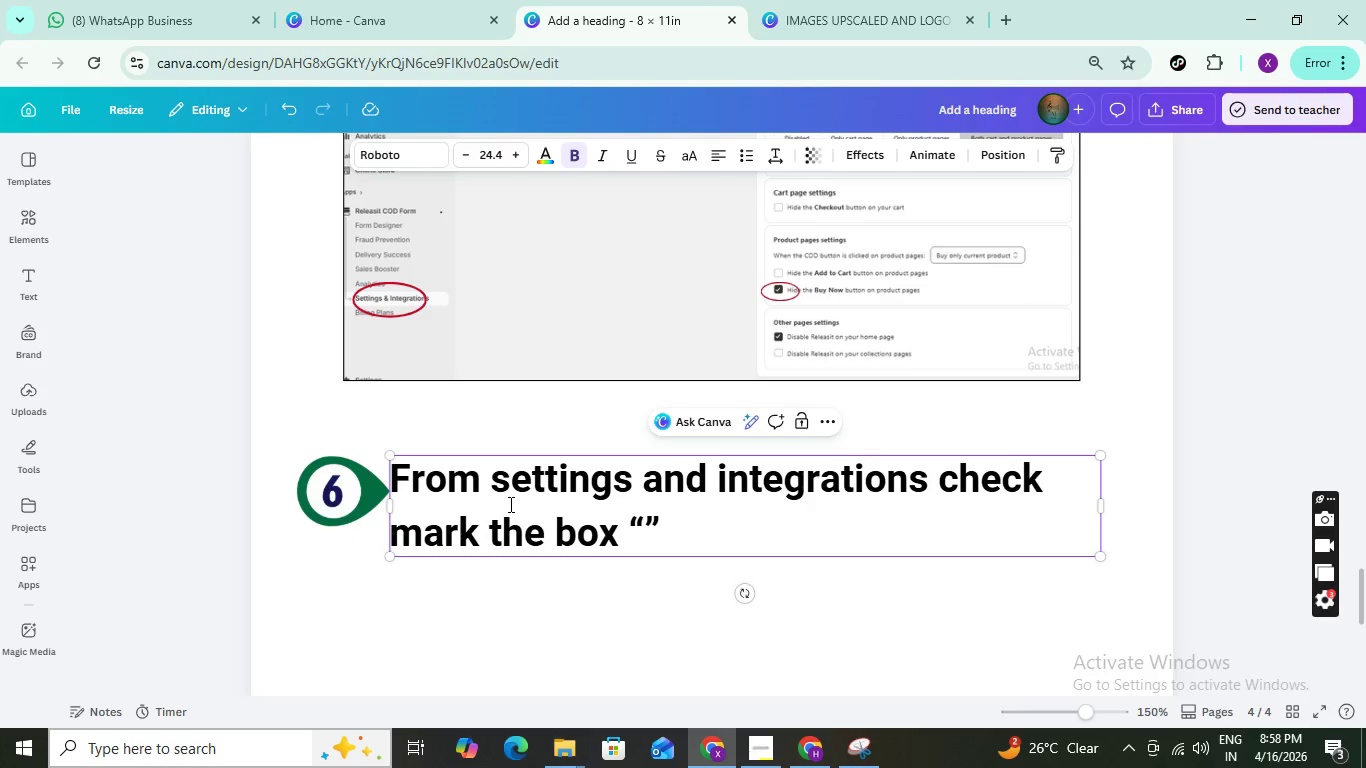 
key(ArrowLeft)
 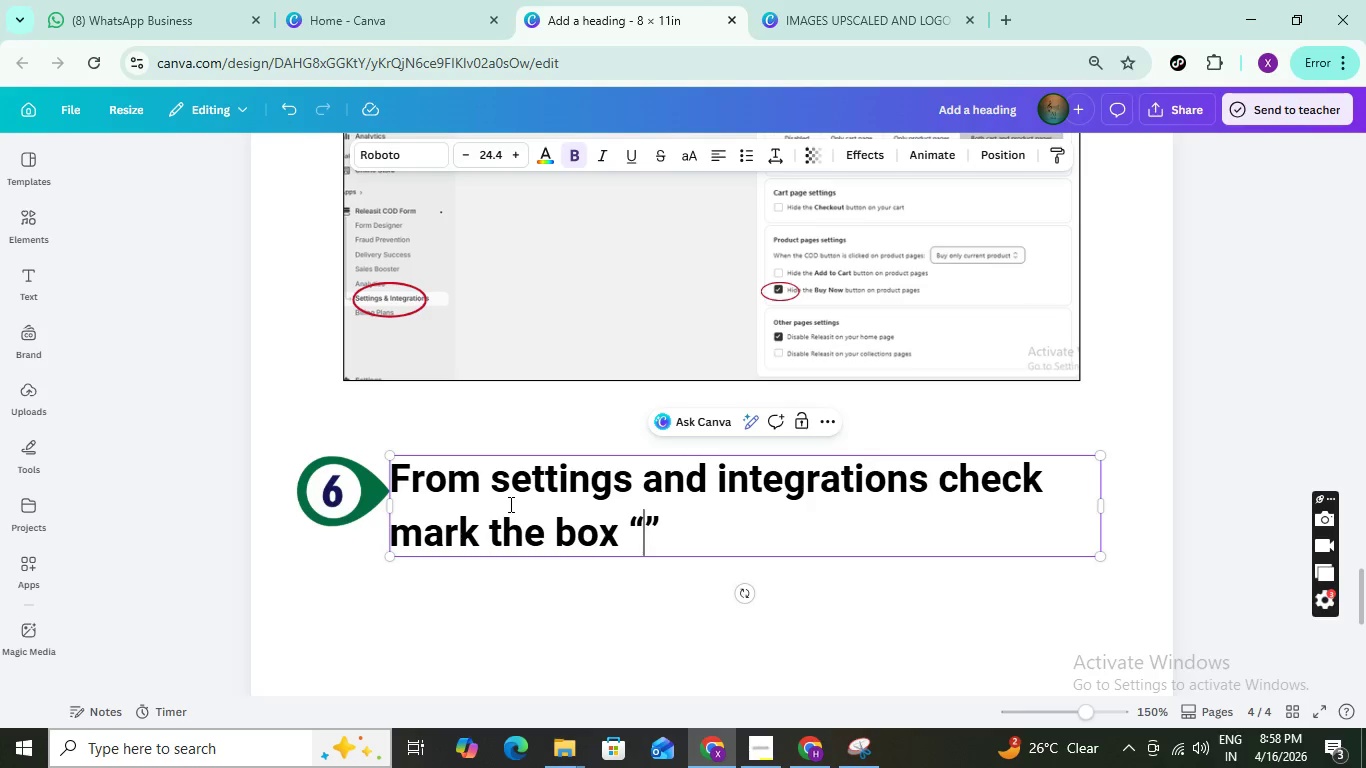 
type(Hide the Buy Now Button)
 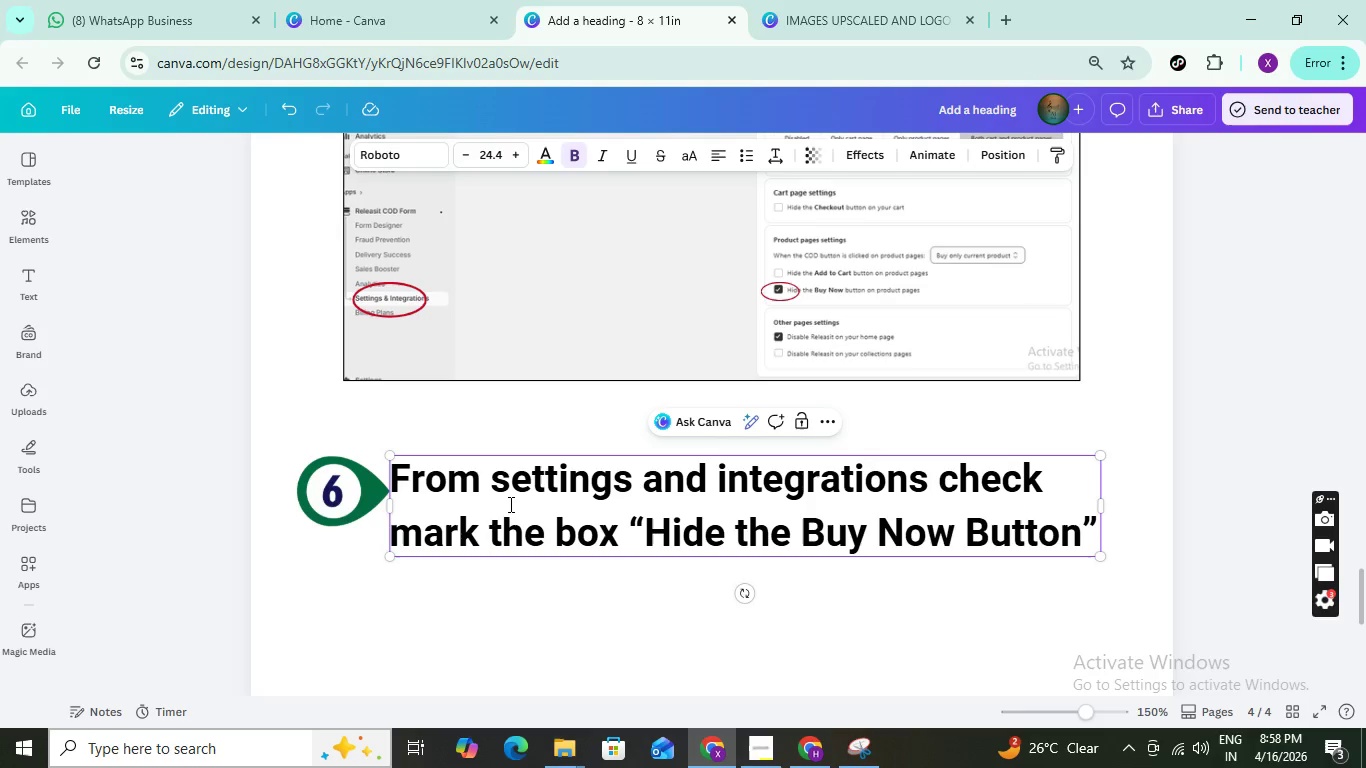 
key(ArrowRight)
 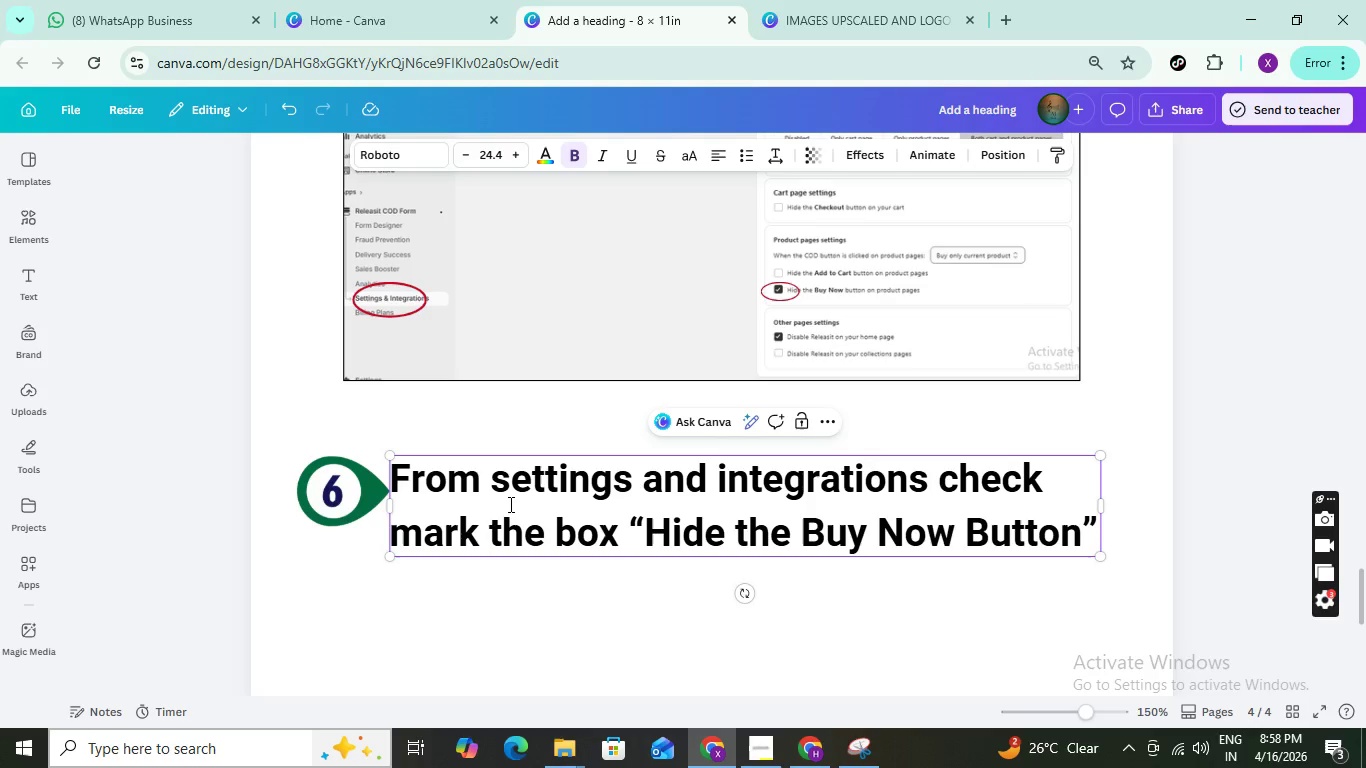 
type( ,)
key(Backspace)
type( to )
 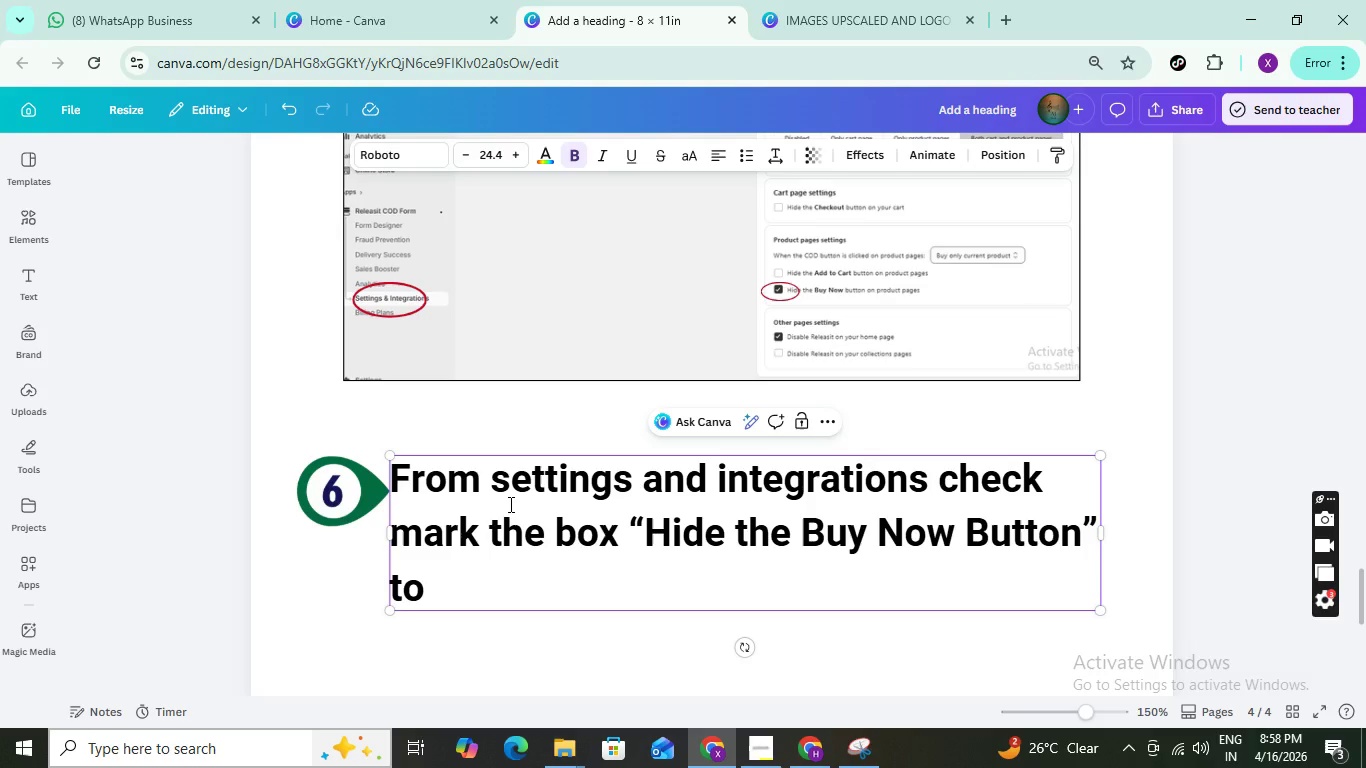 
wait(5.05)
 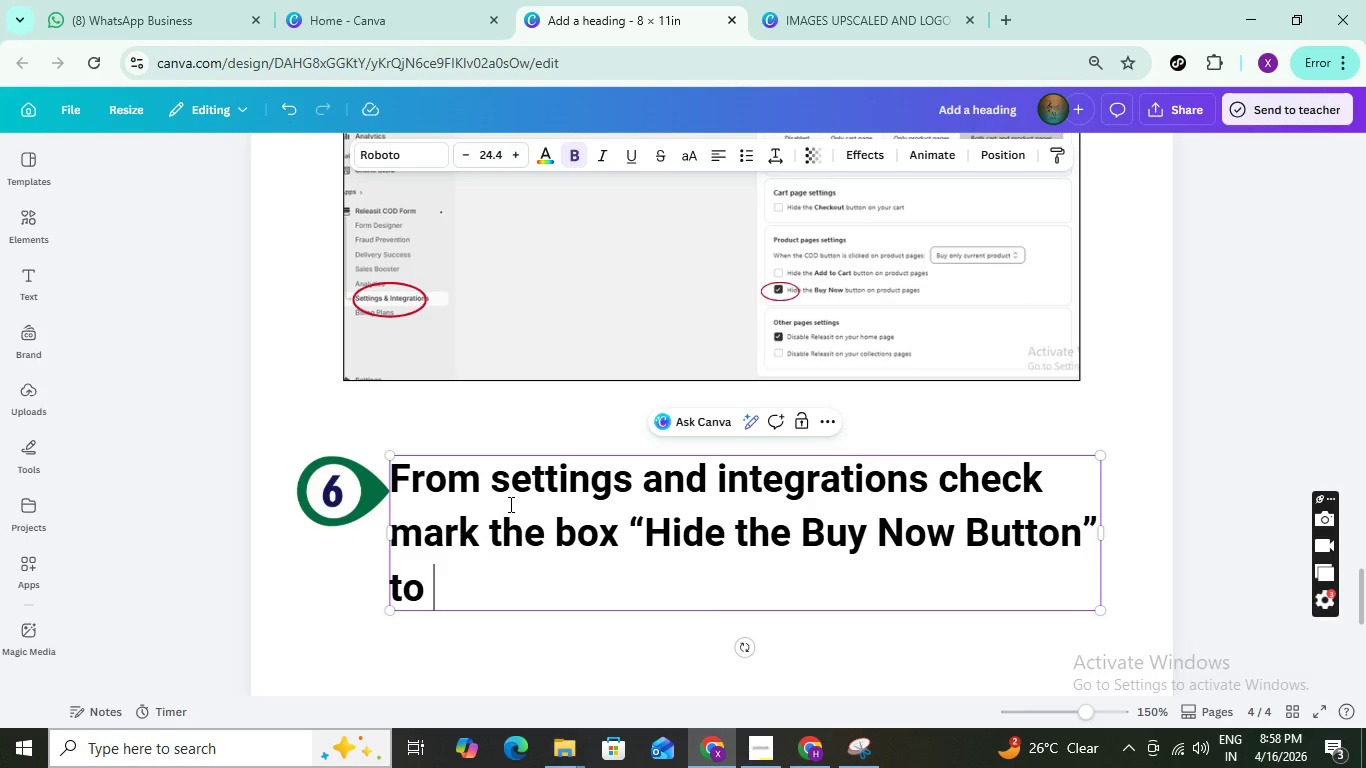 
key(Backspace)
 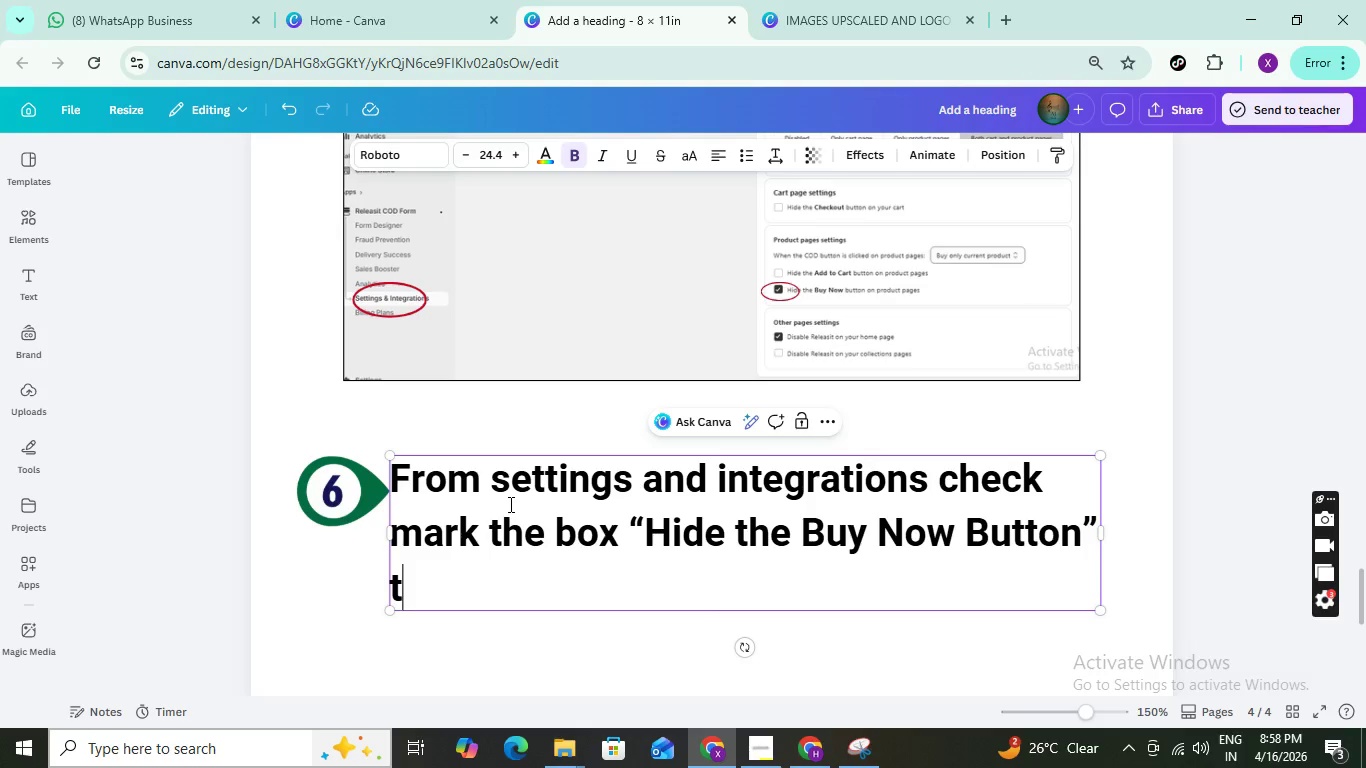 
key(Backspace)
 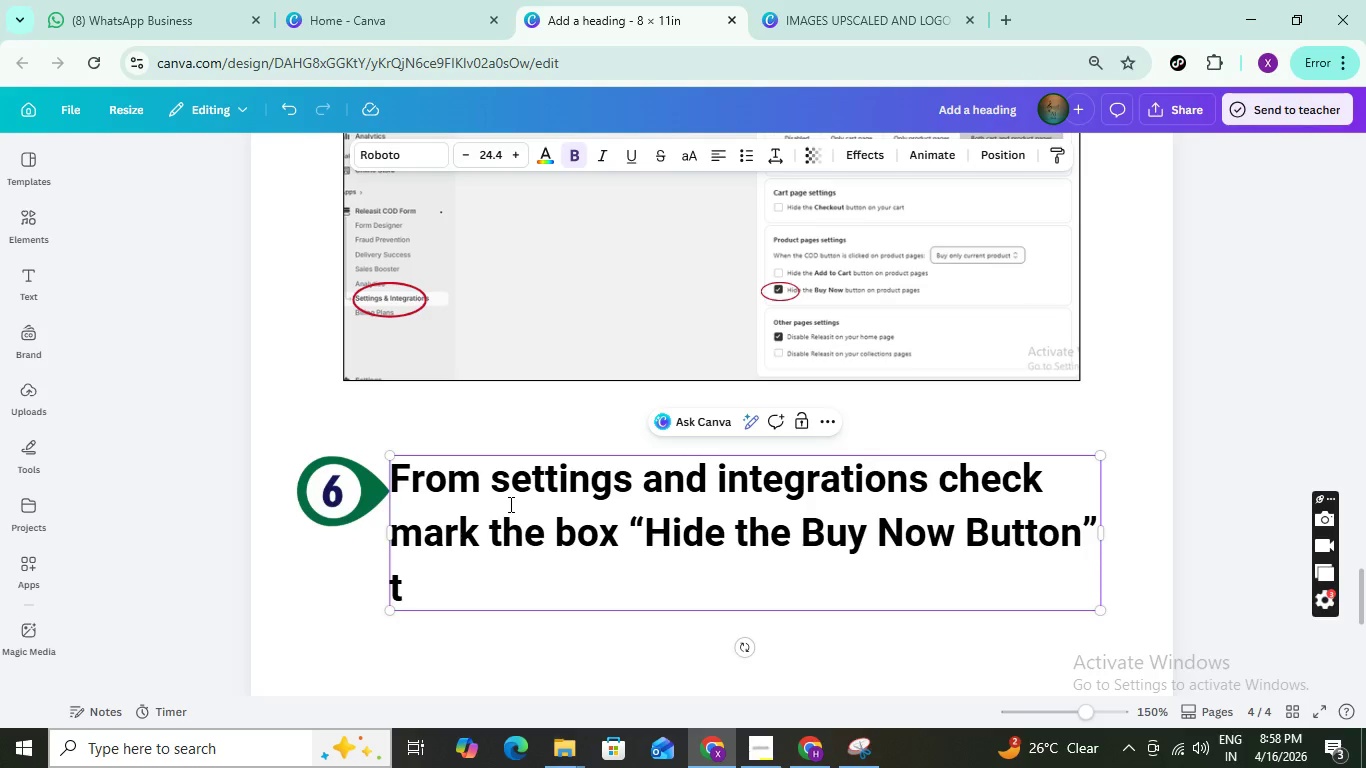 
key(Backspace)
 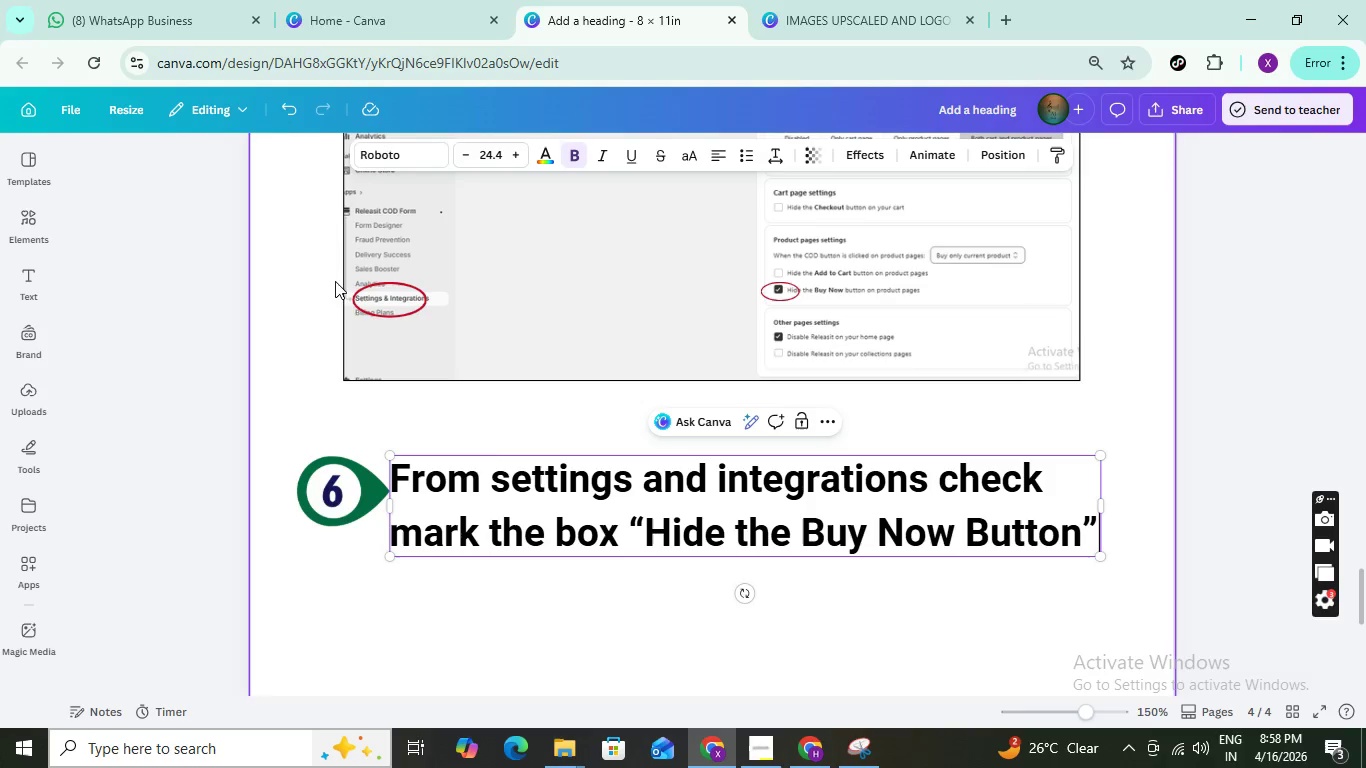 
left_click([801, 536])
 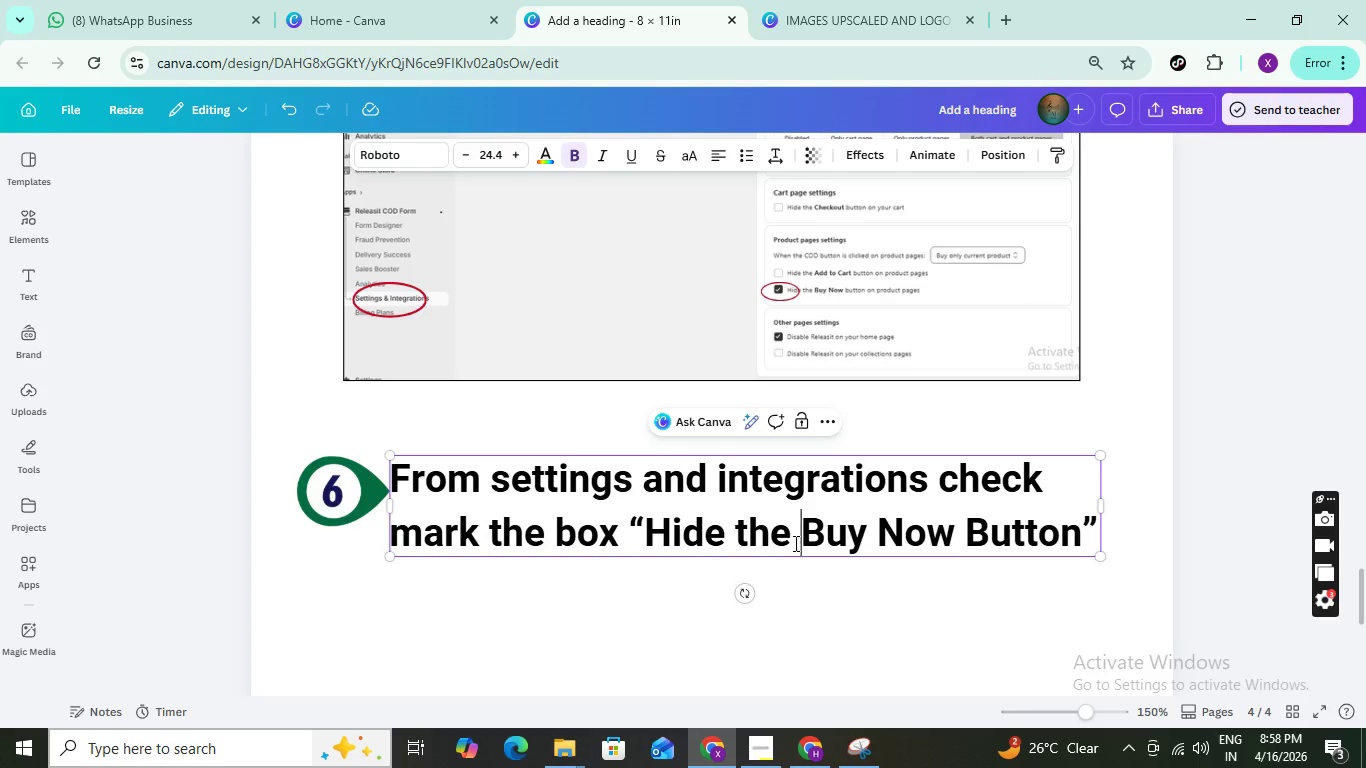 
key(Shift+Quote)
 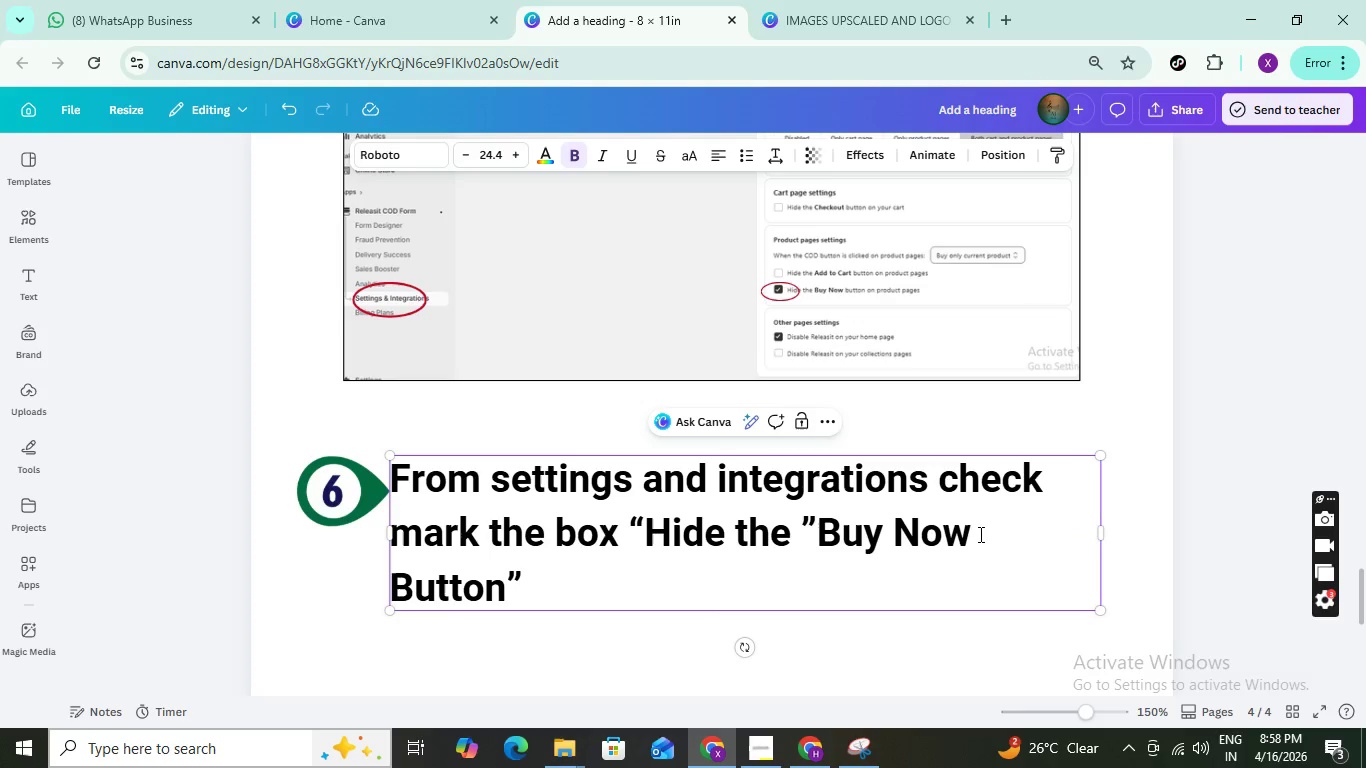 
left_click([970, 533])
 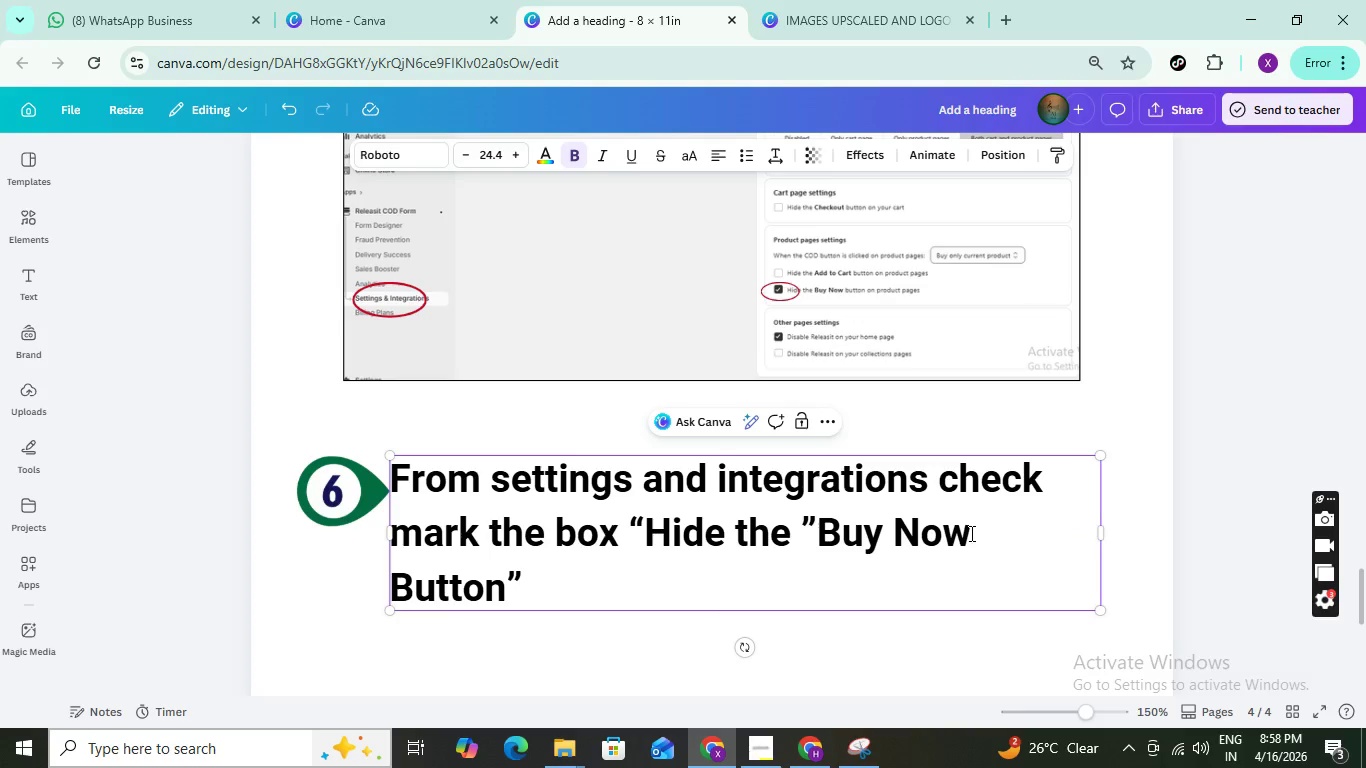 
key(Shift+Quote)
 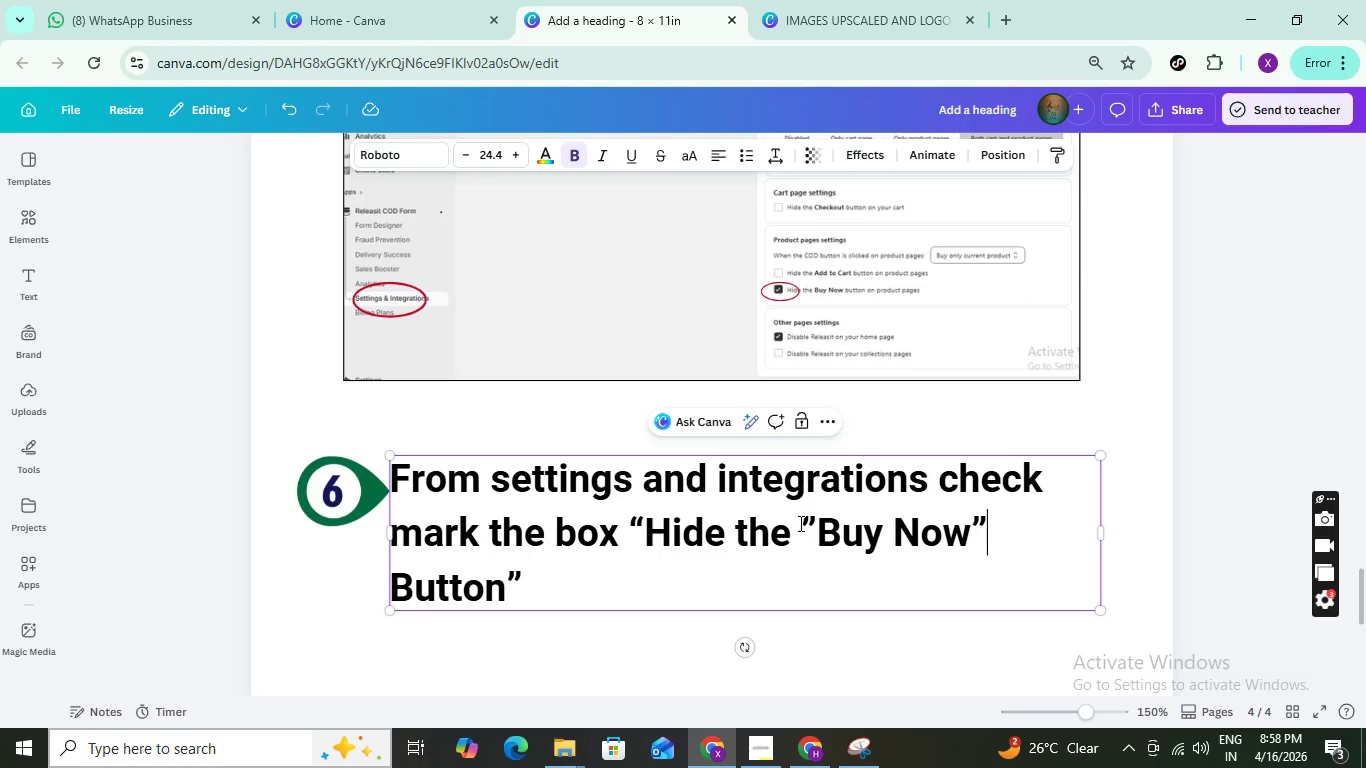 
wait(7.05)
 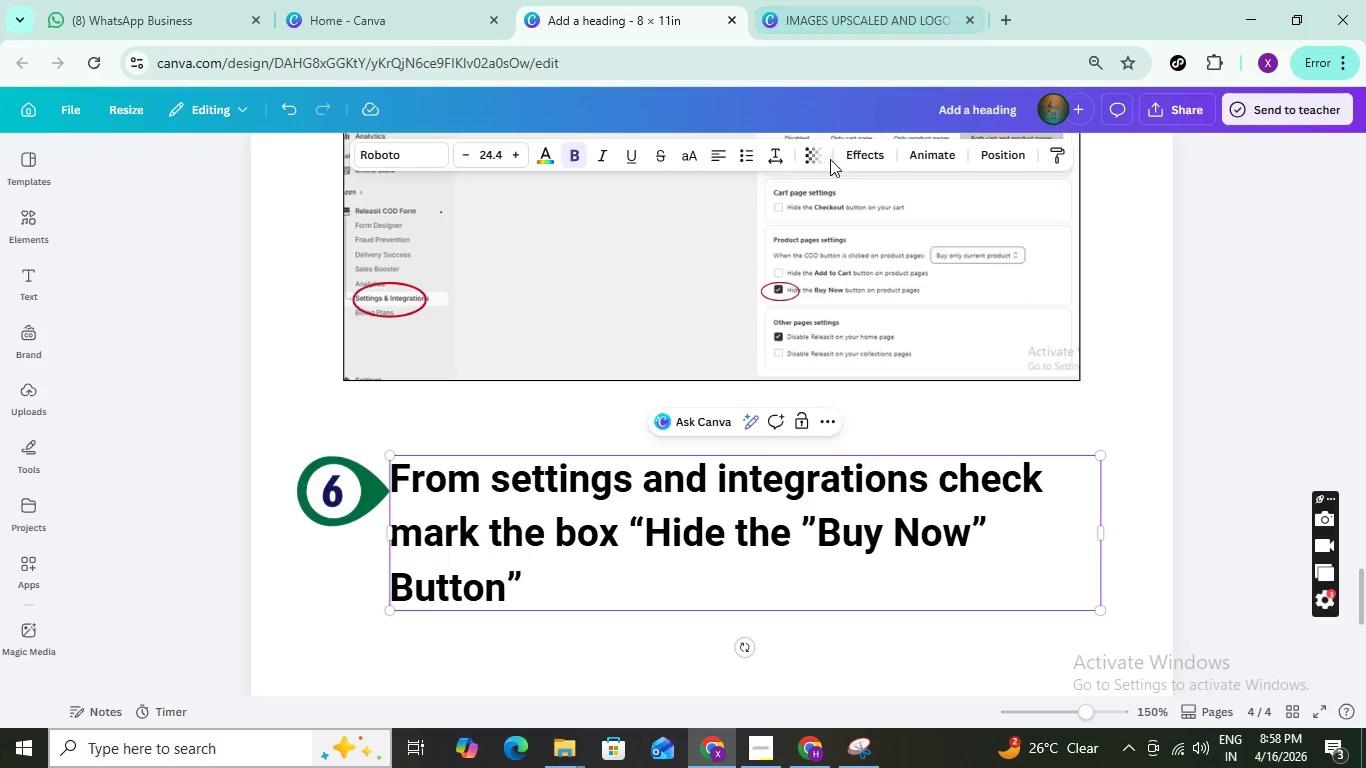 
left_click([797, 536])
 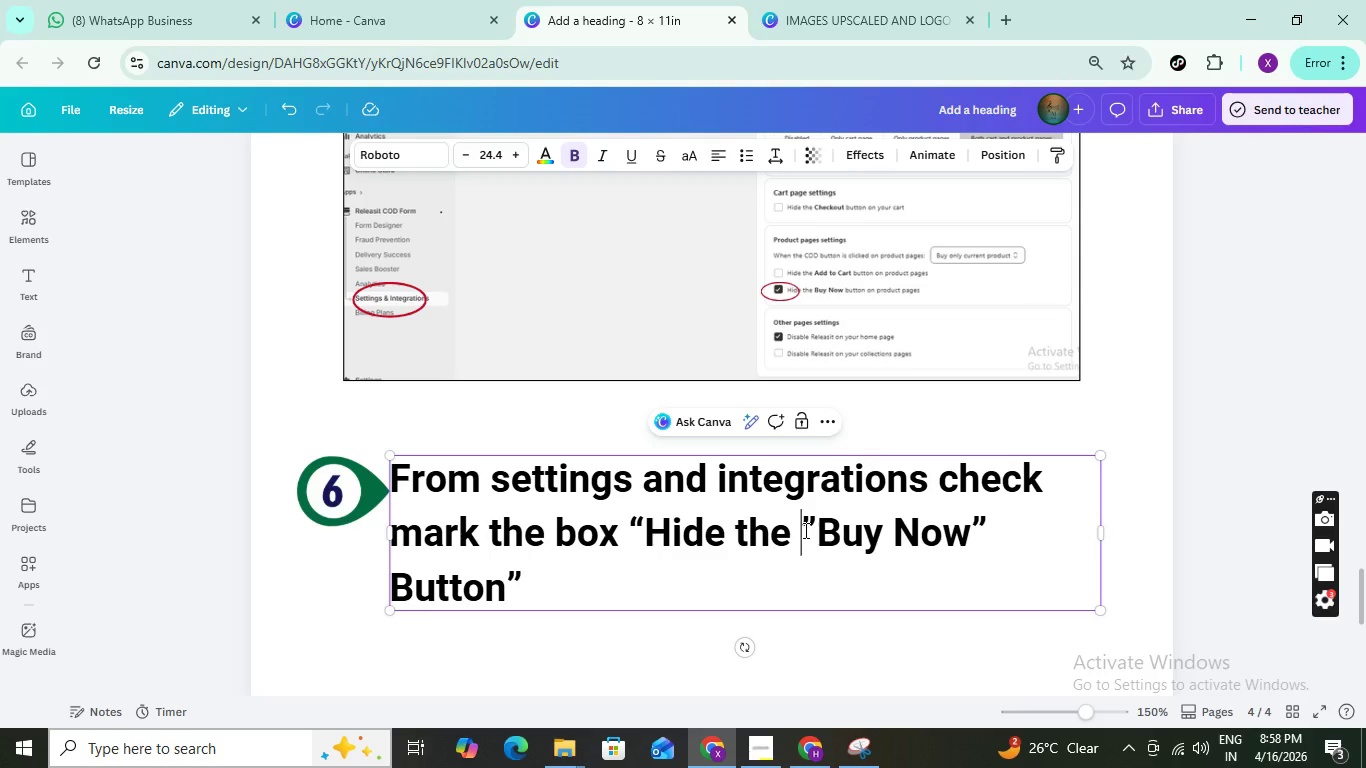 
key(Shift+Quote)
 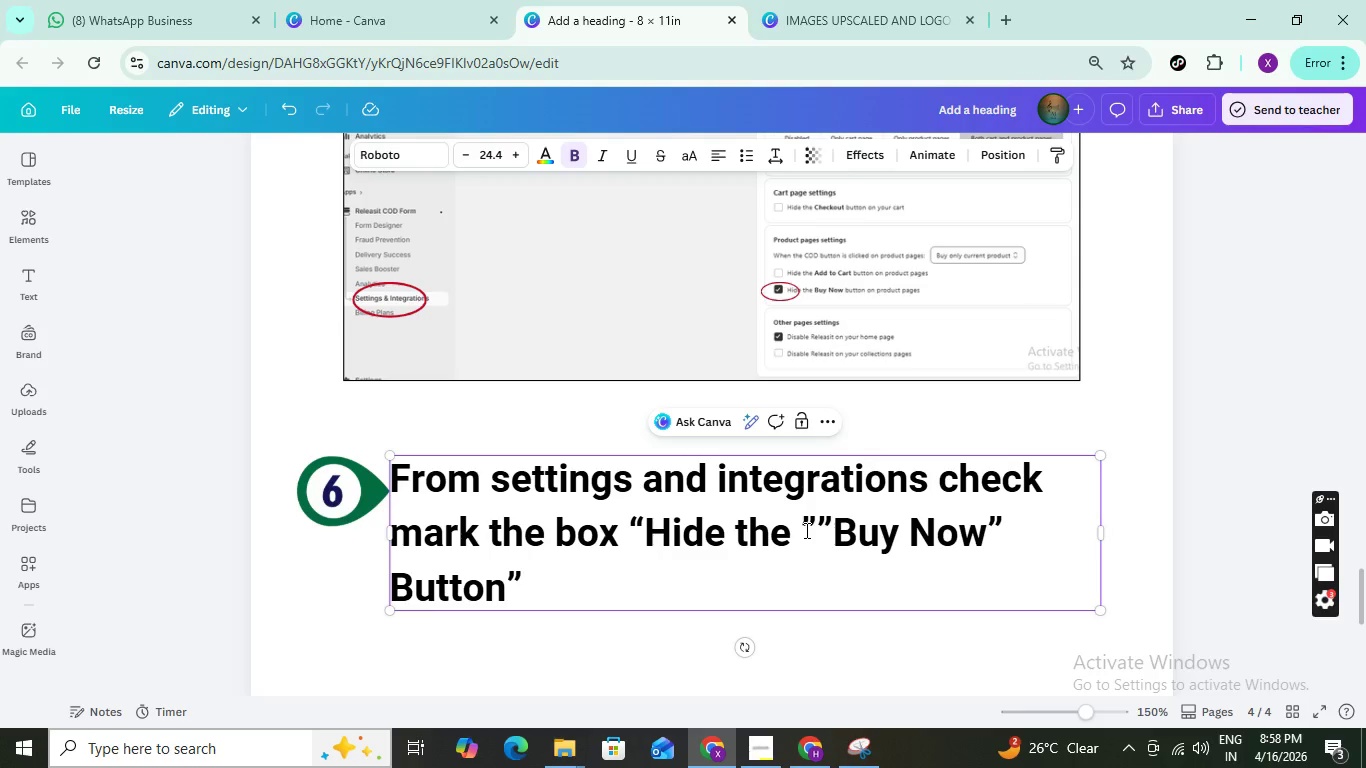 
key(Shift+Quote)
 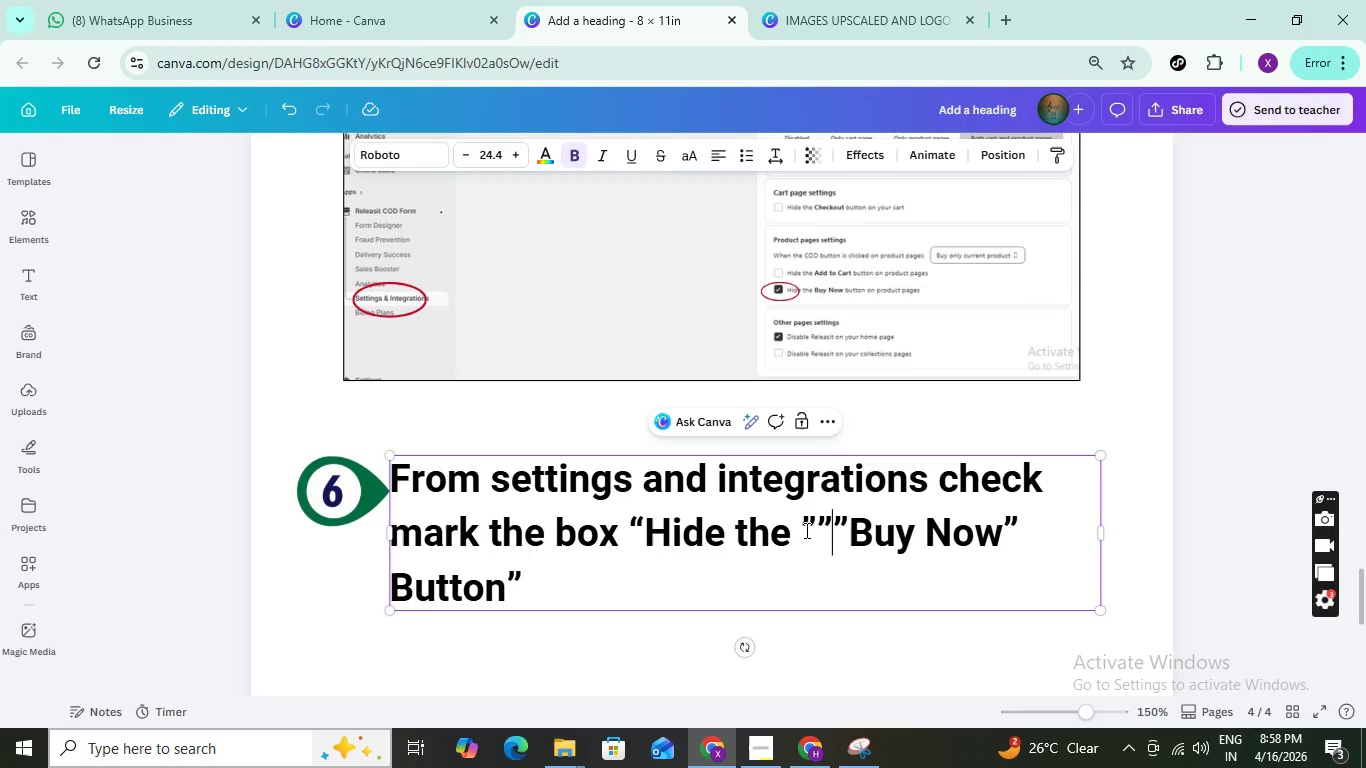 
key(Backspace)
 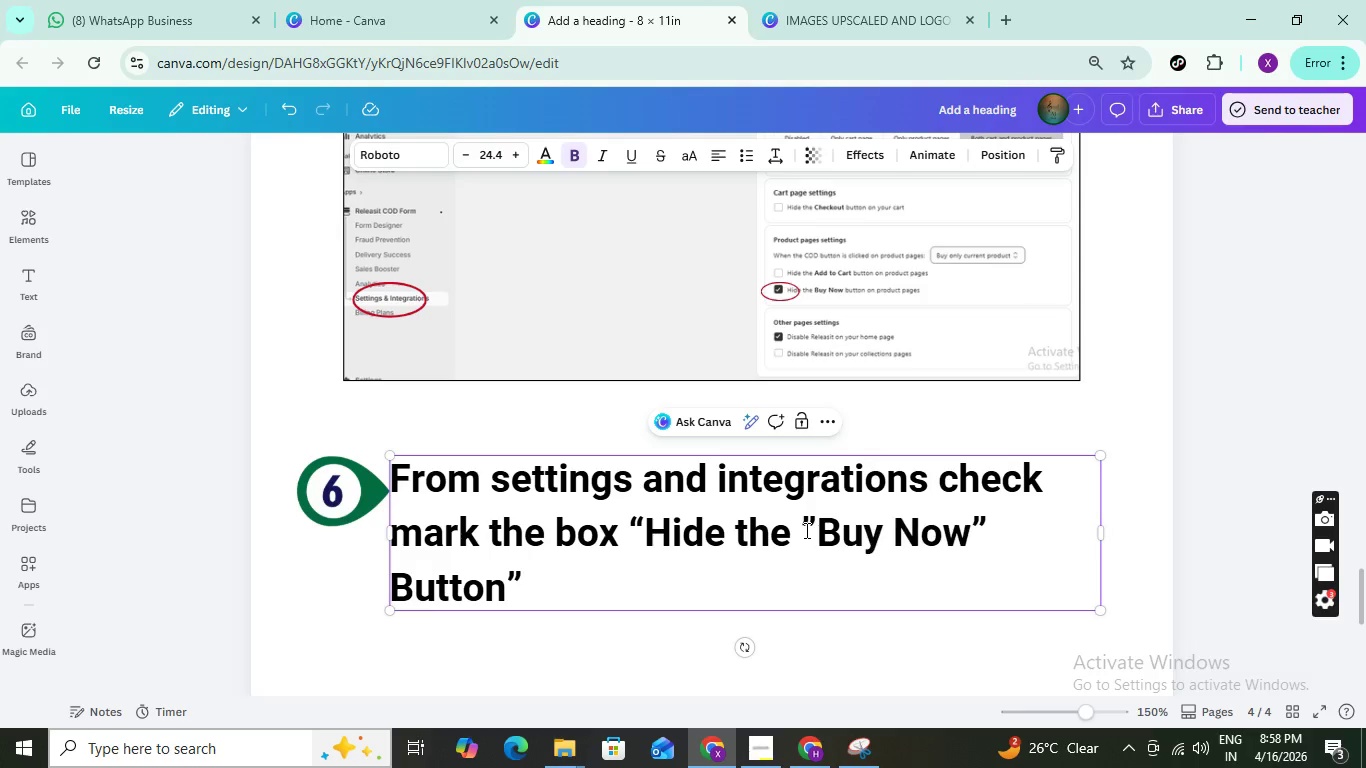 
key(Backspace)
 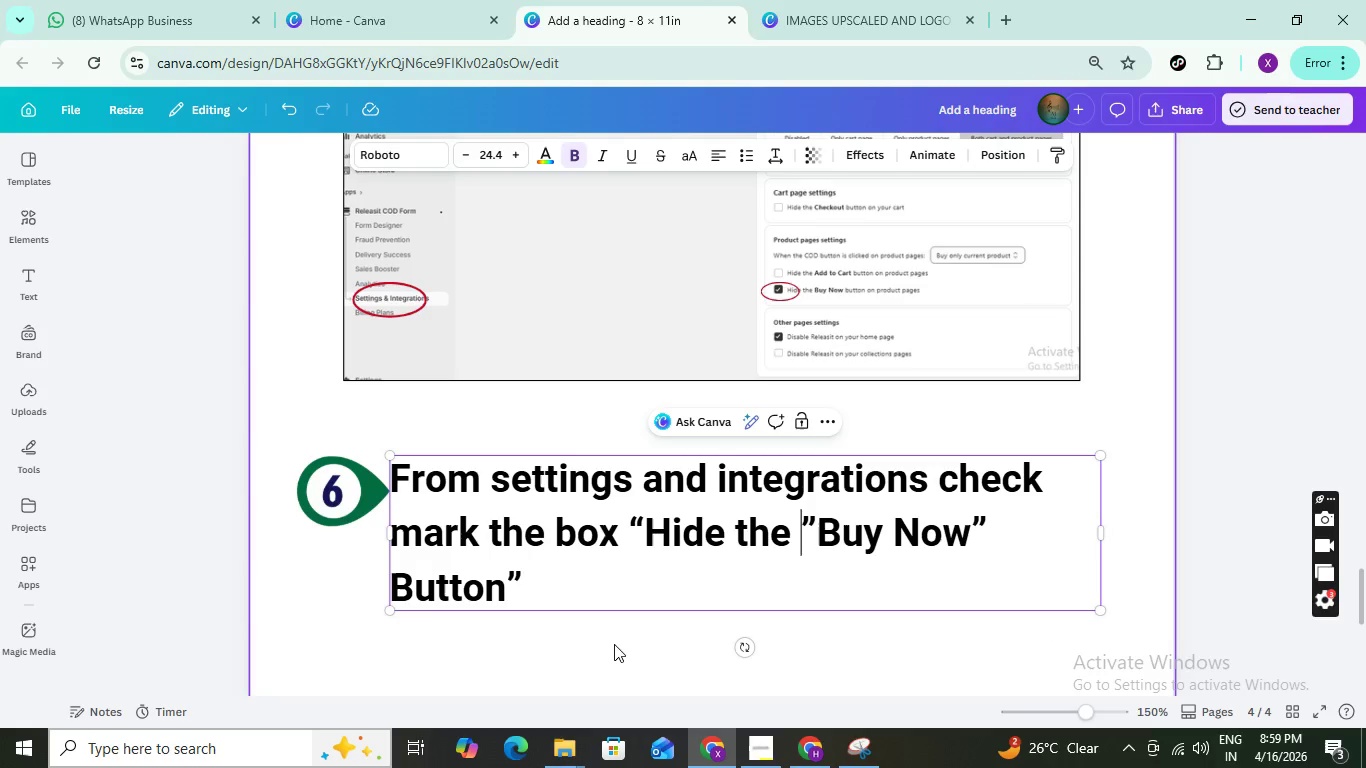 
wait(5.08)
 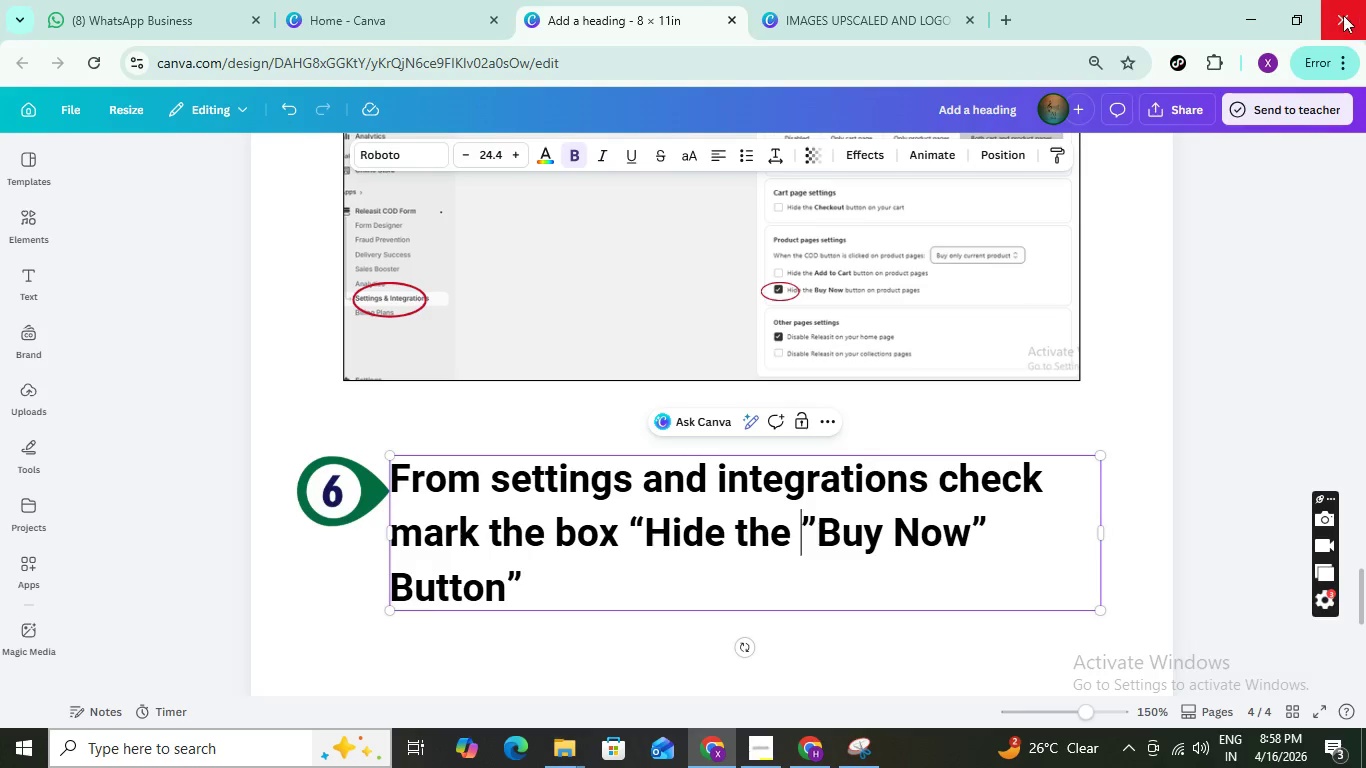 
left_click([619, 638])
 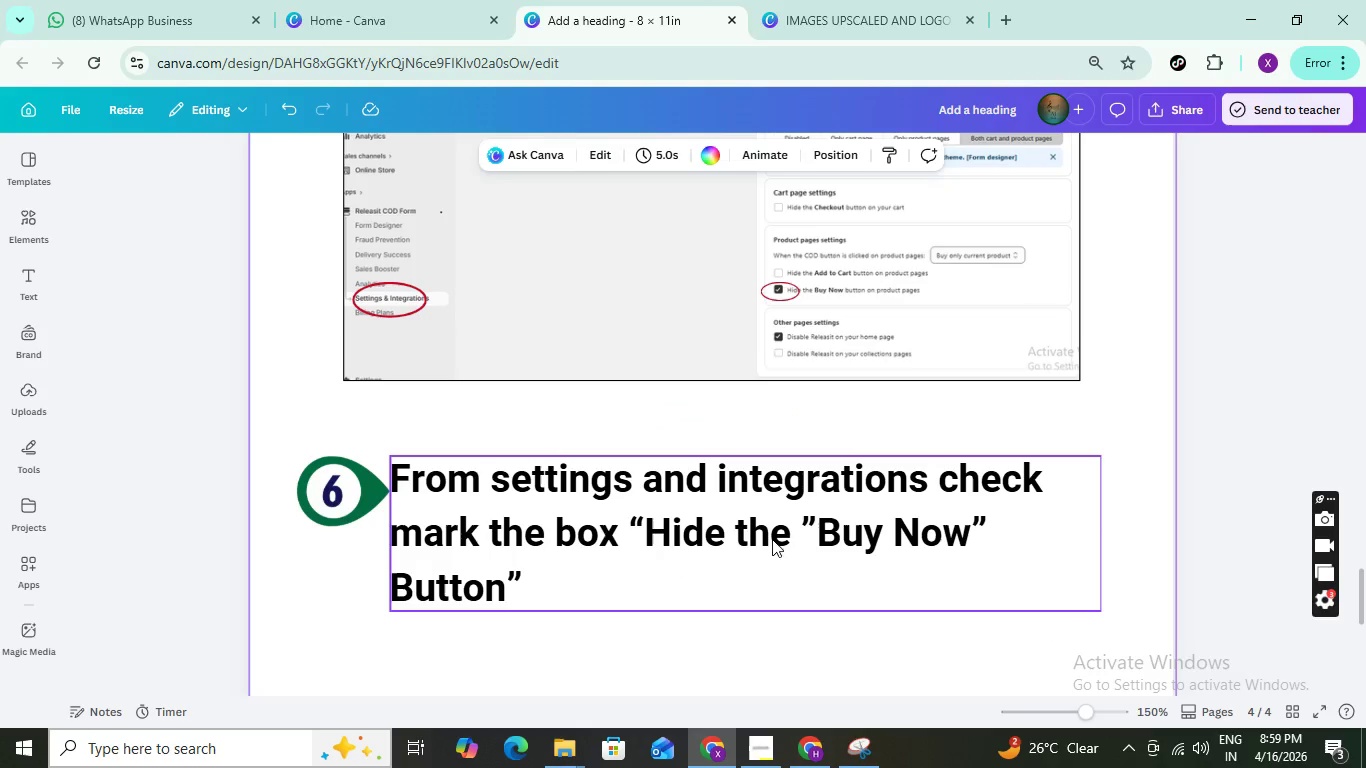 
hold_key(key=ControlLeft, duration=0.38)
 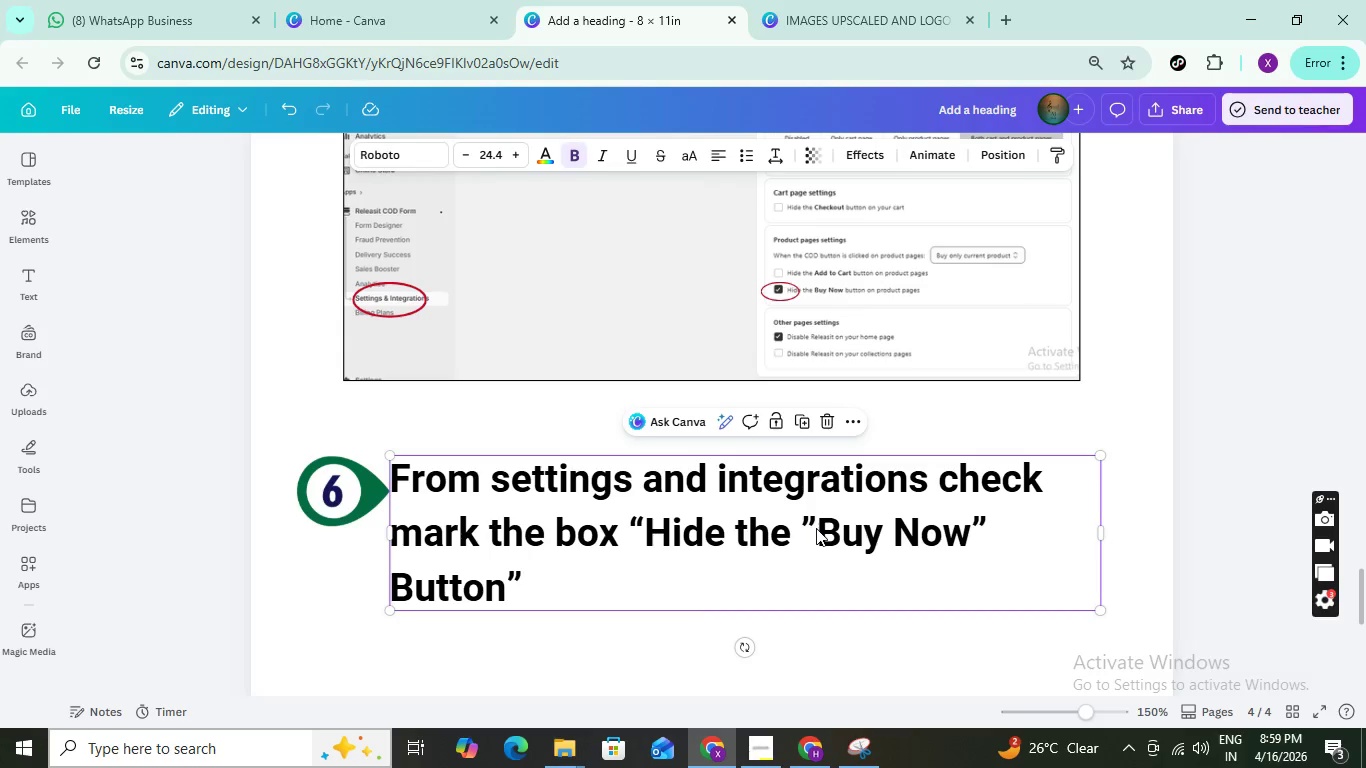 
double_click([816, 528])
 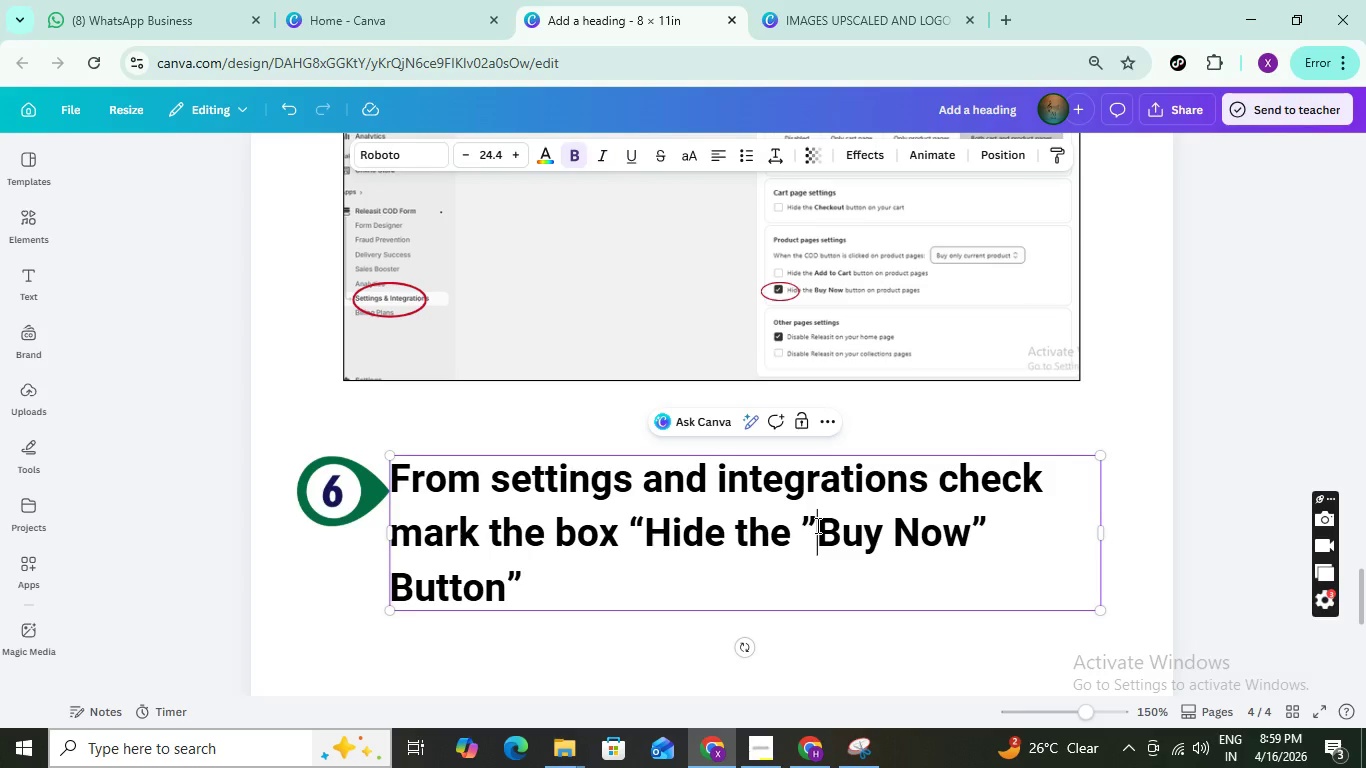 
left_click_drag(start_coordinate=[816, 525], to_coordinate=[801, 526])
 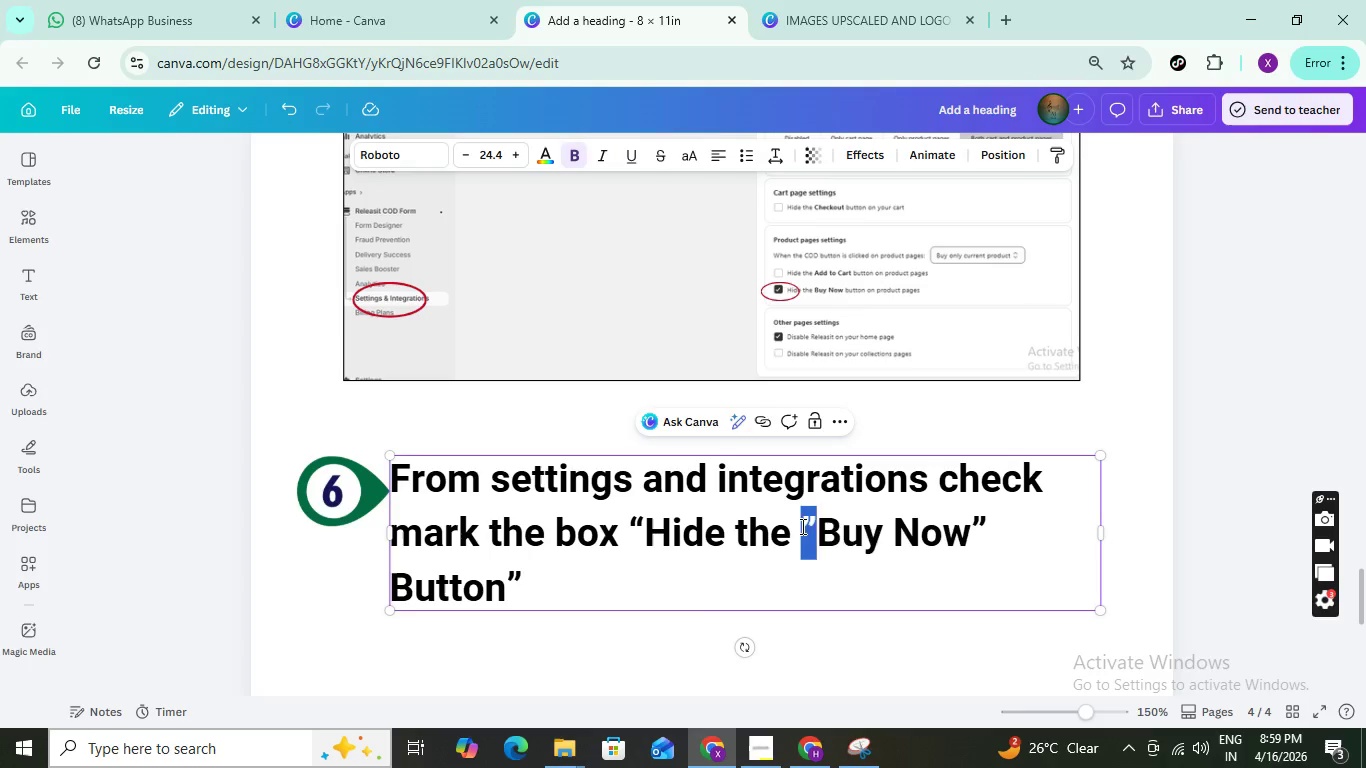 
key(Backspace)
 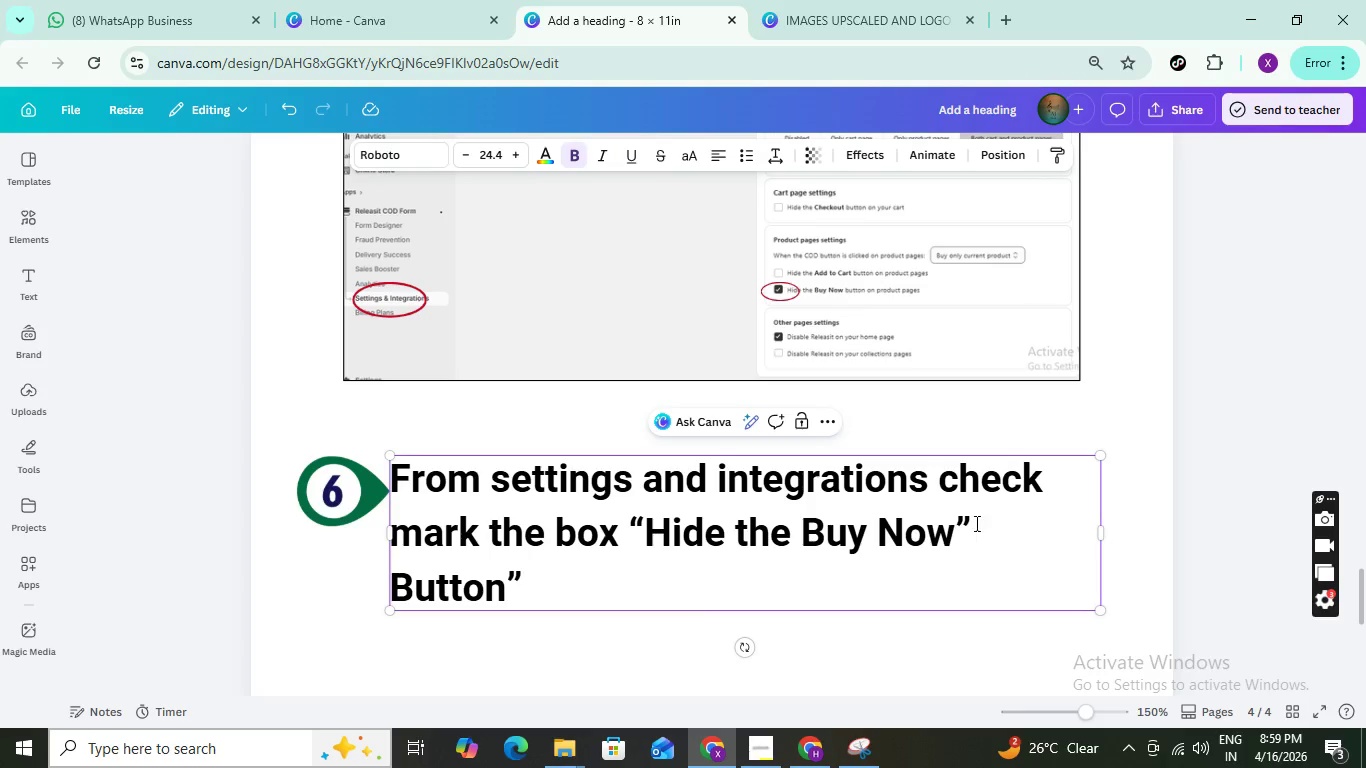 
left_click_drag(start_coordinate=[972, 517], to_coordinate=[967, 517])
 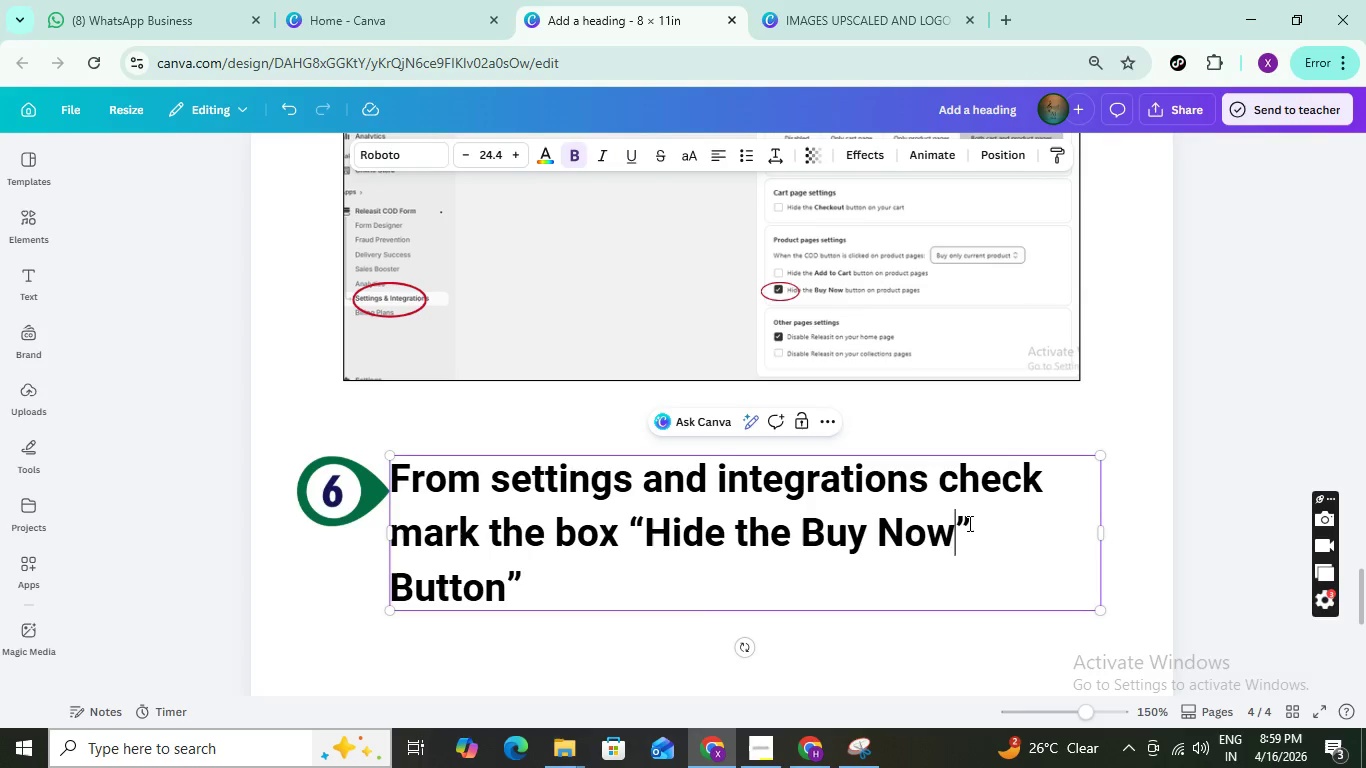 
left_click([971, 523])
 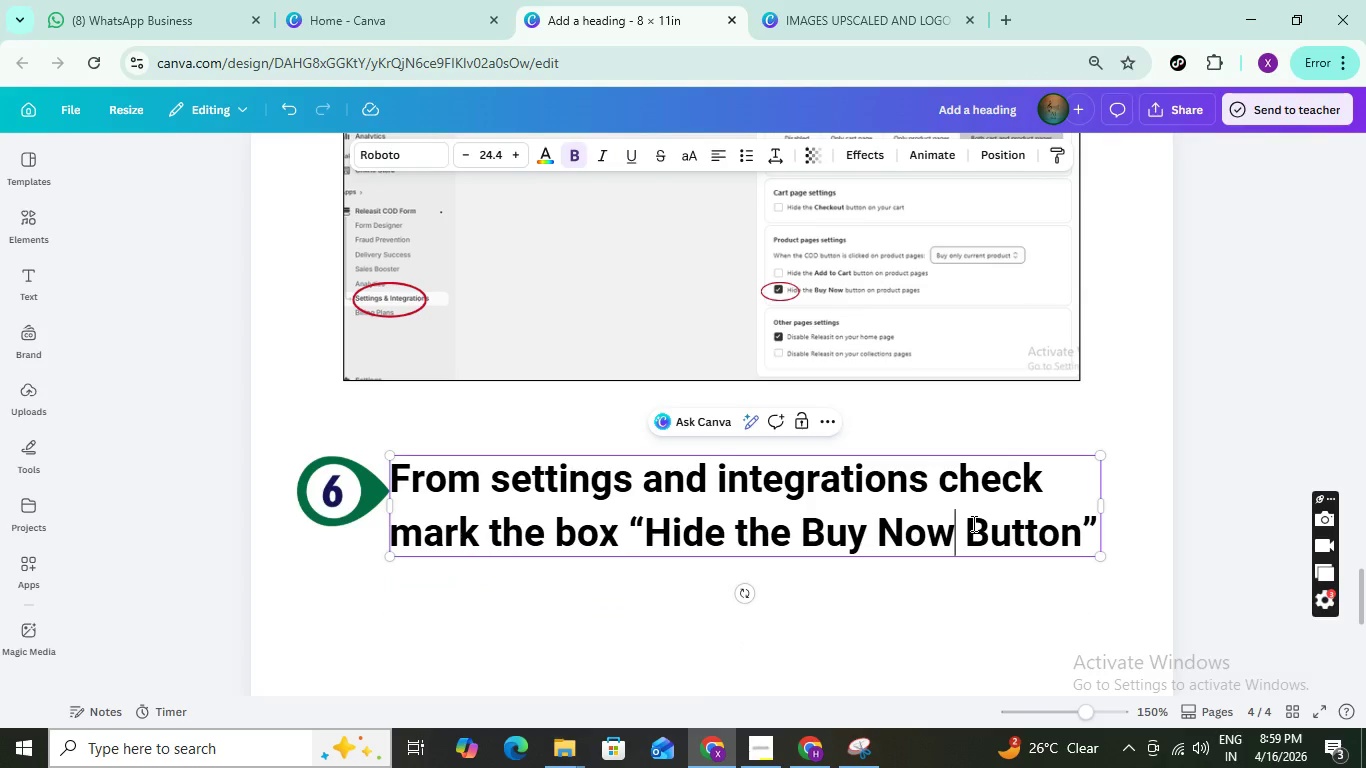 
key(Backspace)
 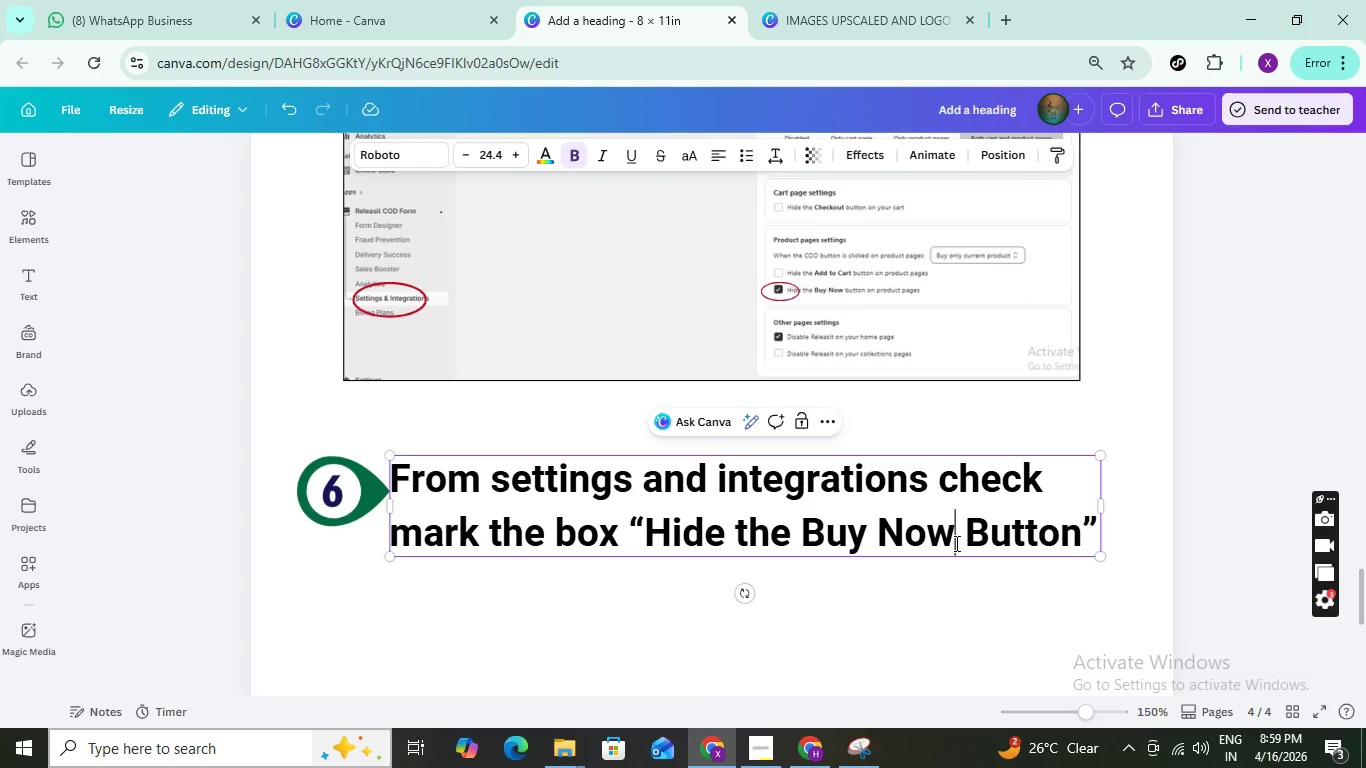 
left_click_drag(start_coordinate=[955, 543], to_coordinate=[808, 541])
 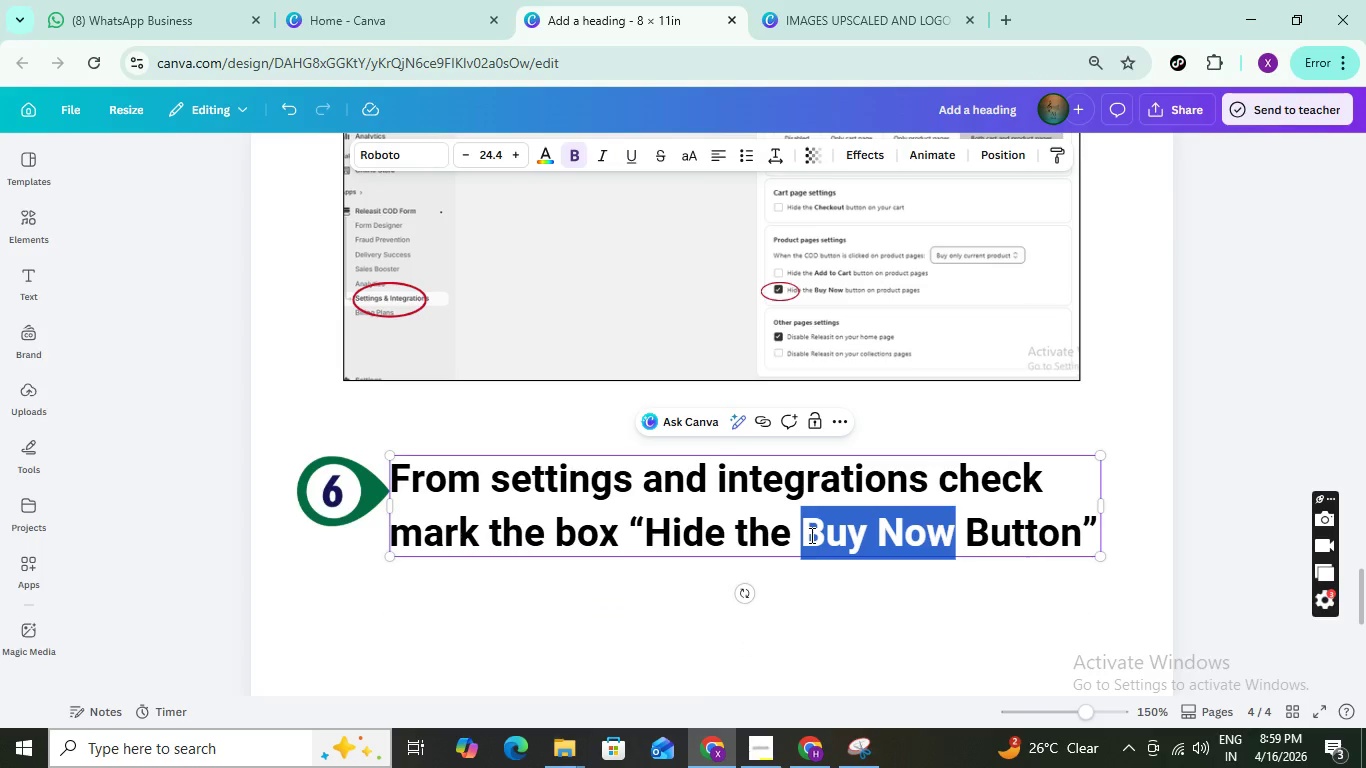 
key(Control+U)
 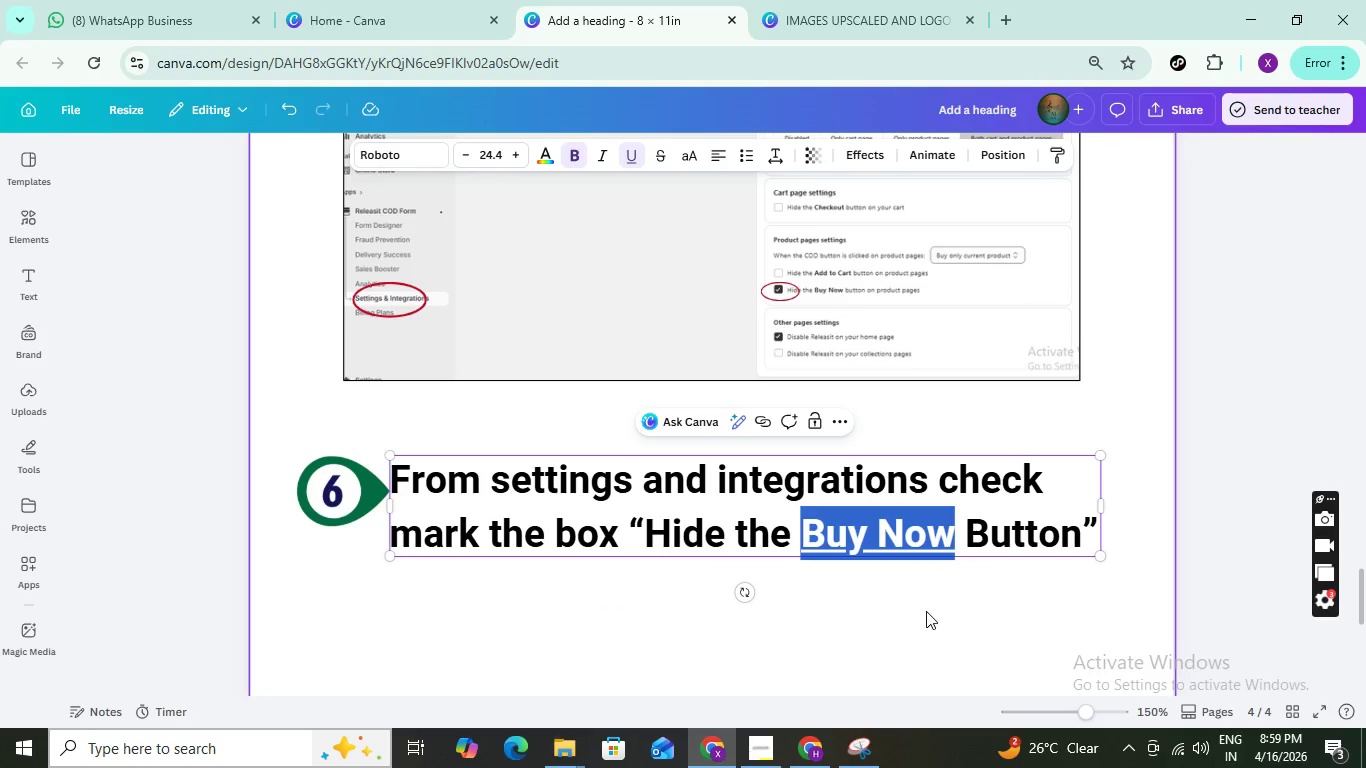 
left_click([926, 611])
 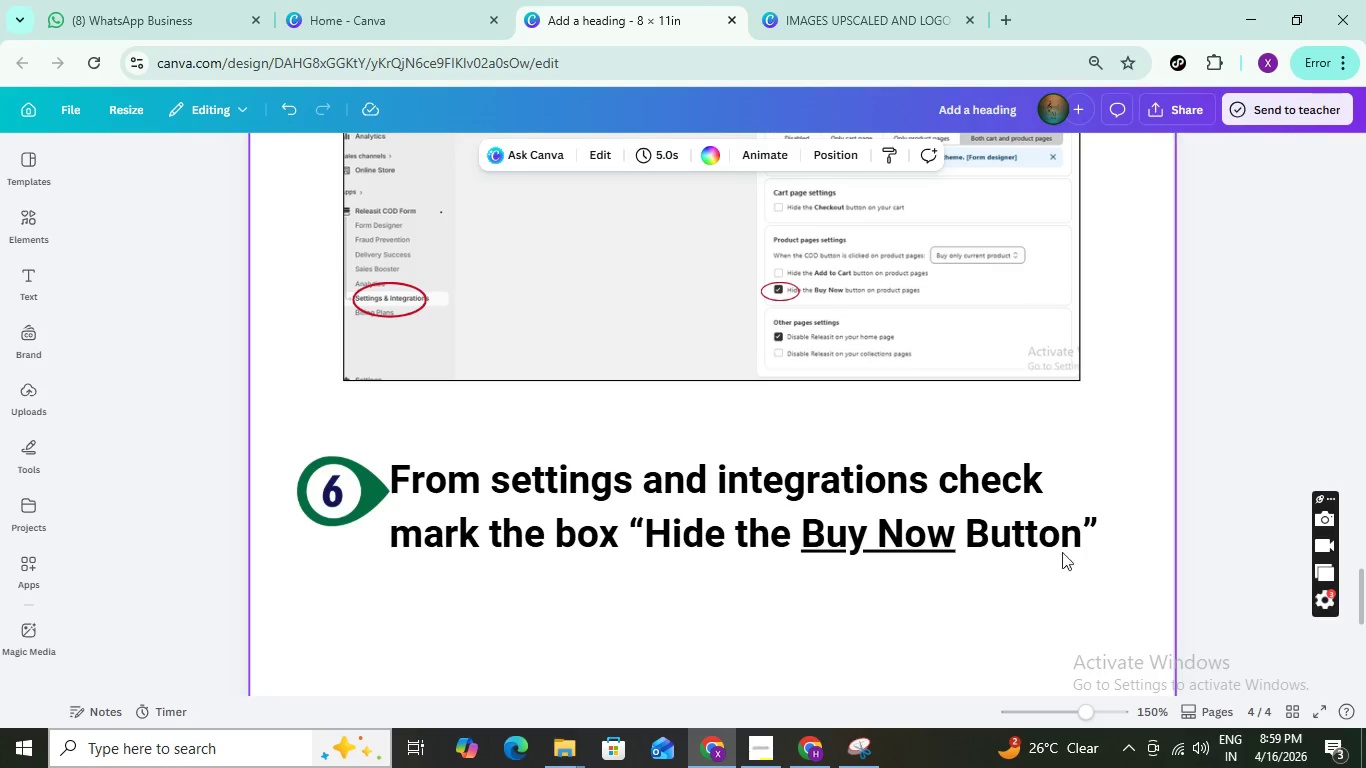 
left_click([1104, 530])
 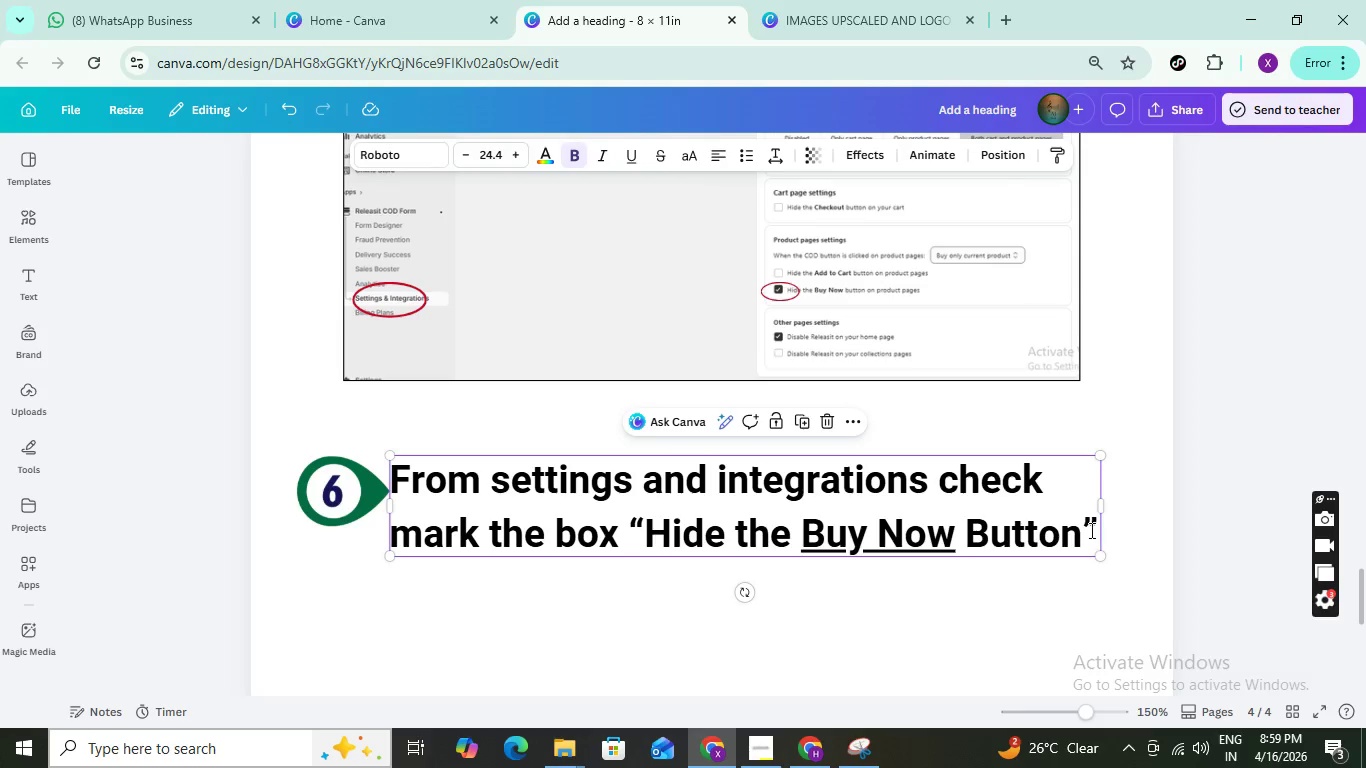 
double_click([1090, 530])
 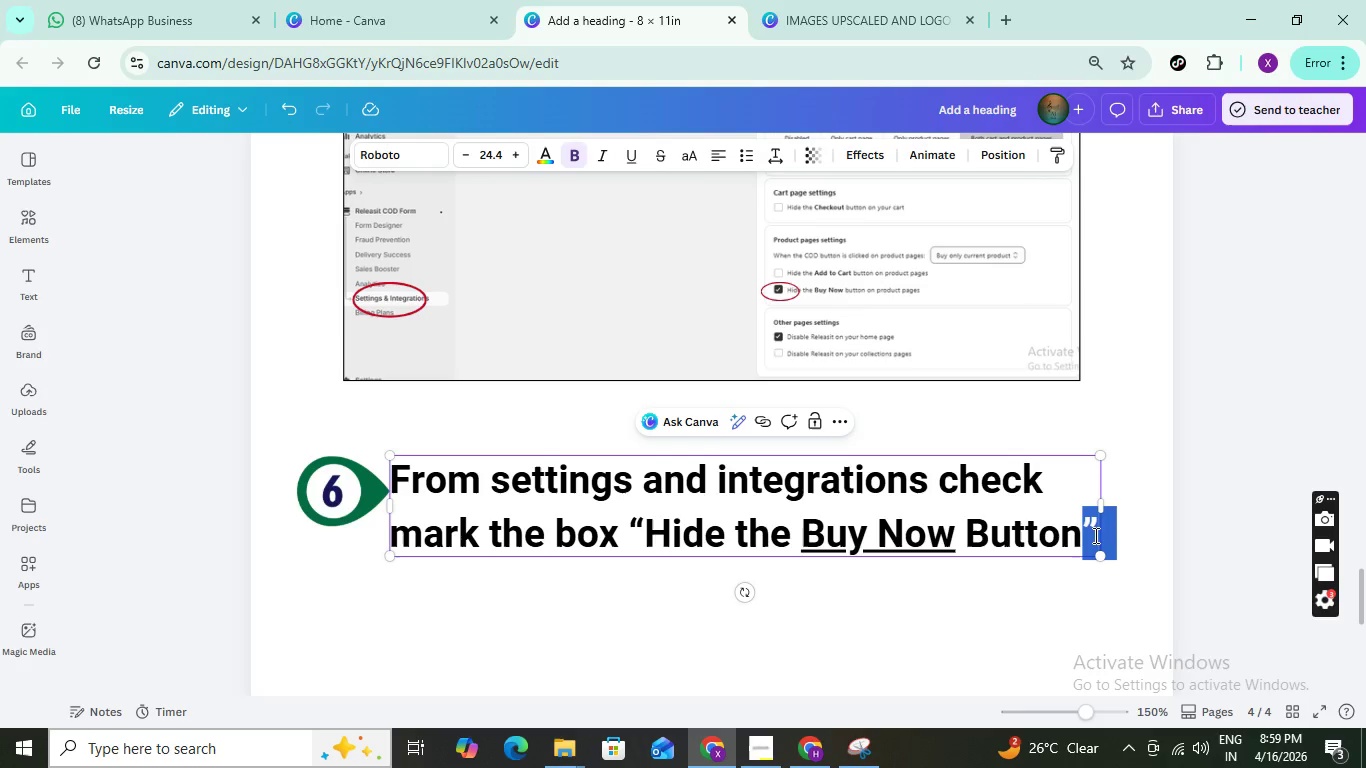 
left_click([1094, 535])
 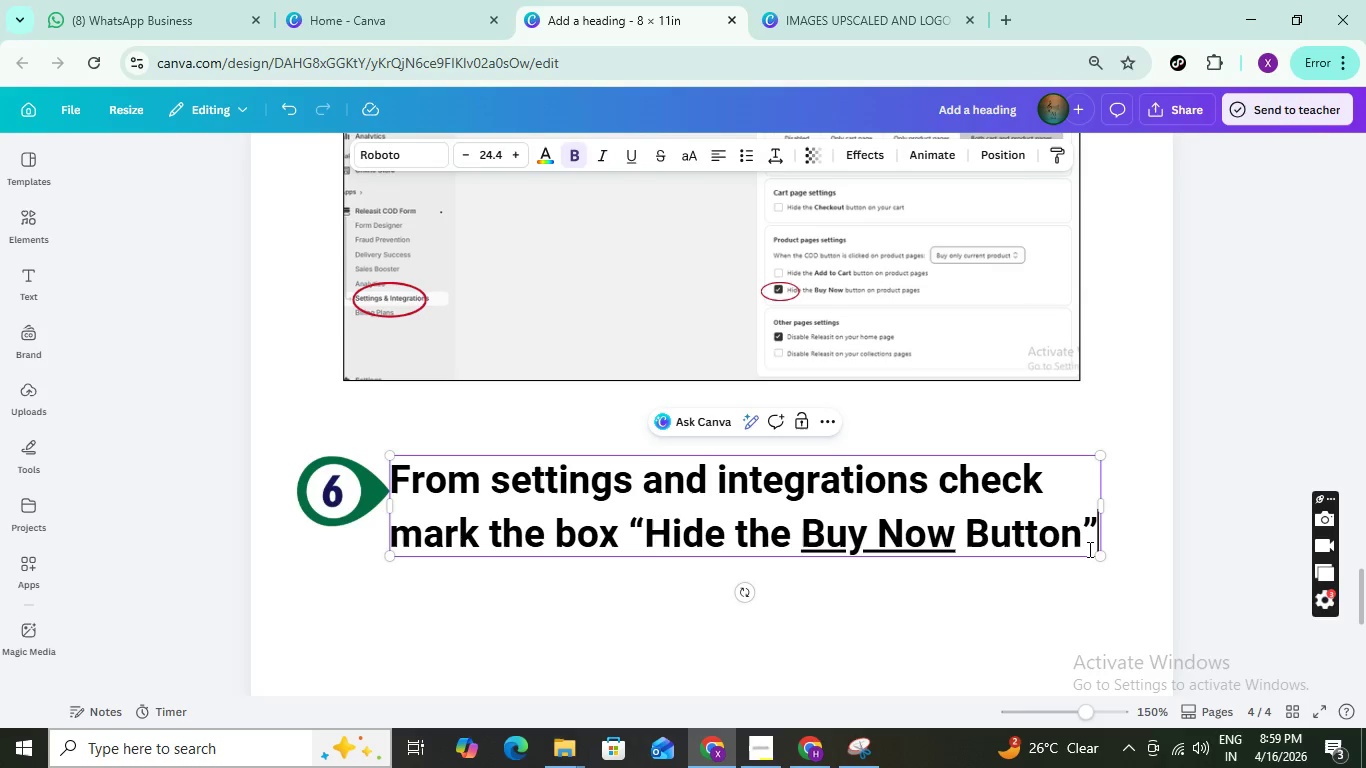 
mouse_move([1004, 763])
 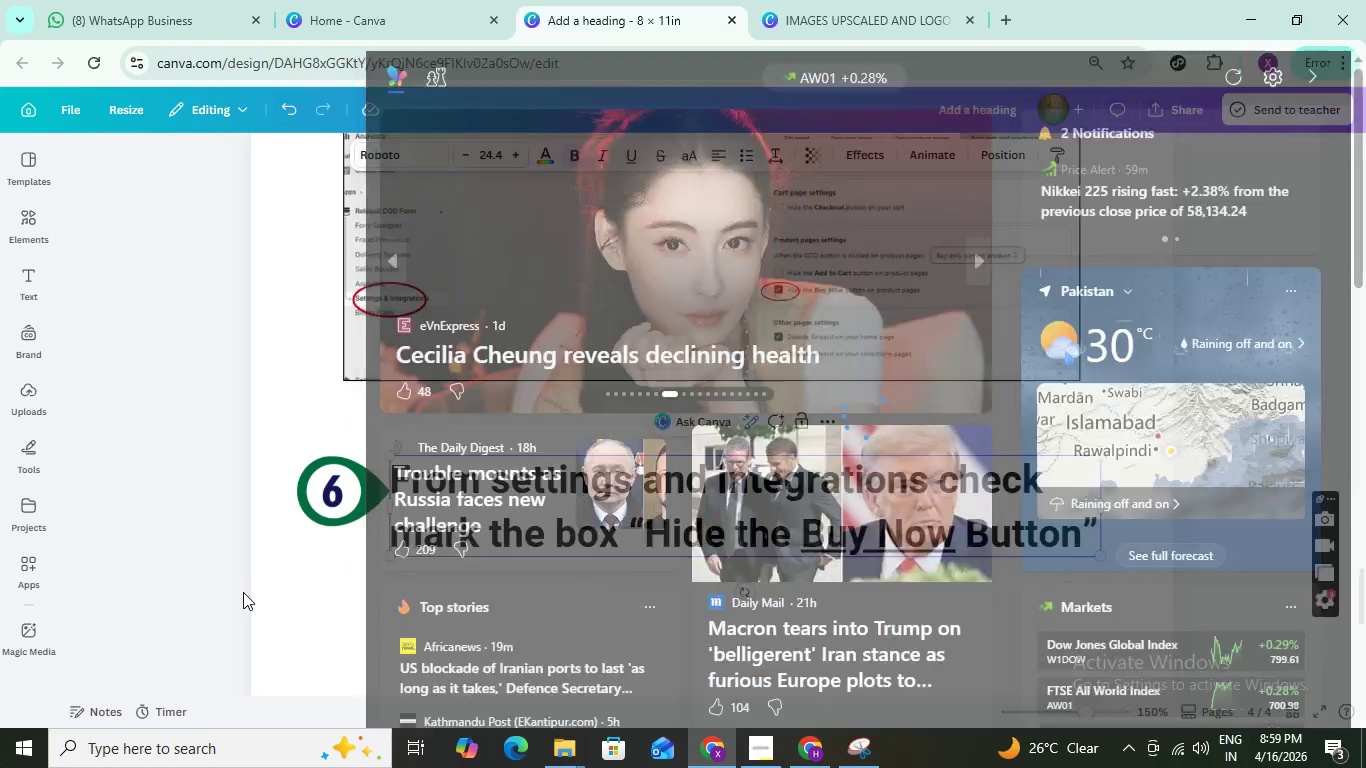 
left_click([243, 592])
 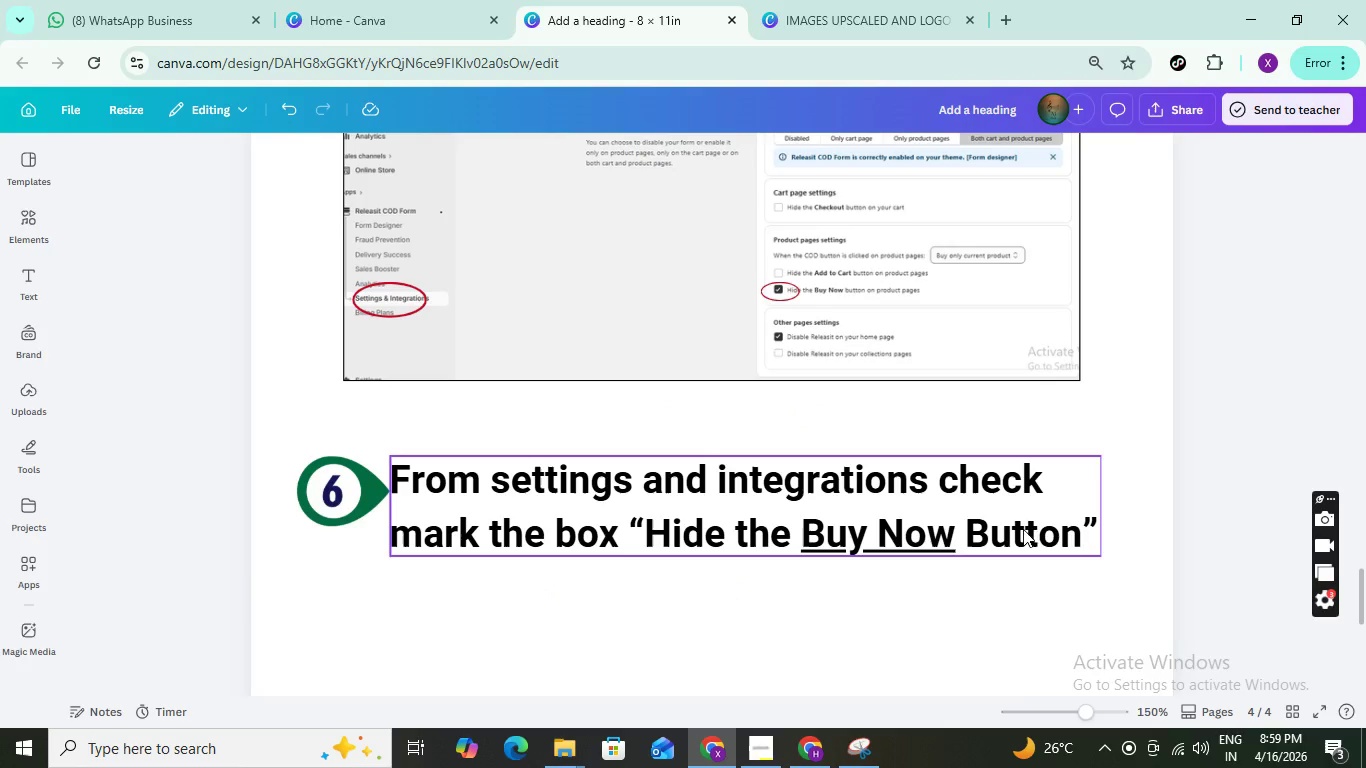 
double_click([1026, 526])
 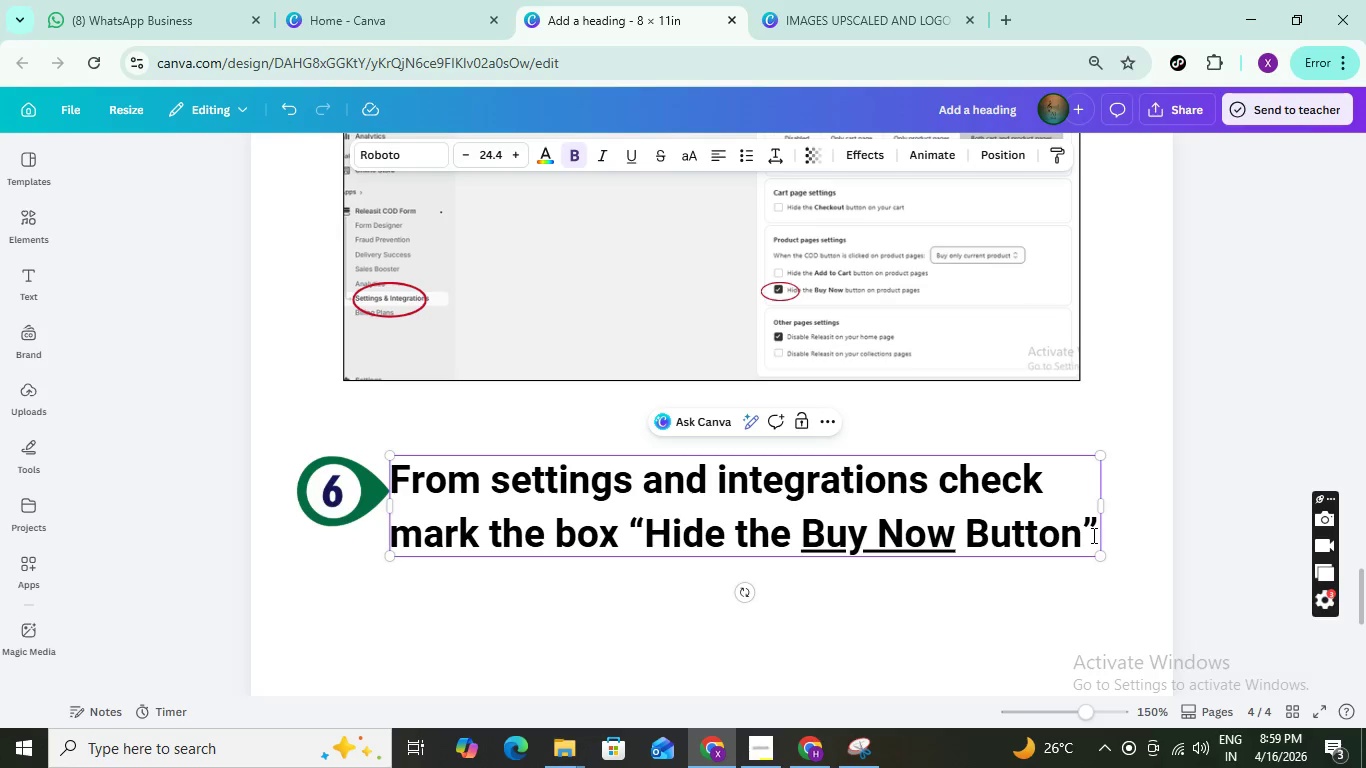 
left_click([1092, 535])
 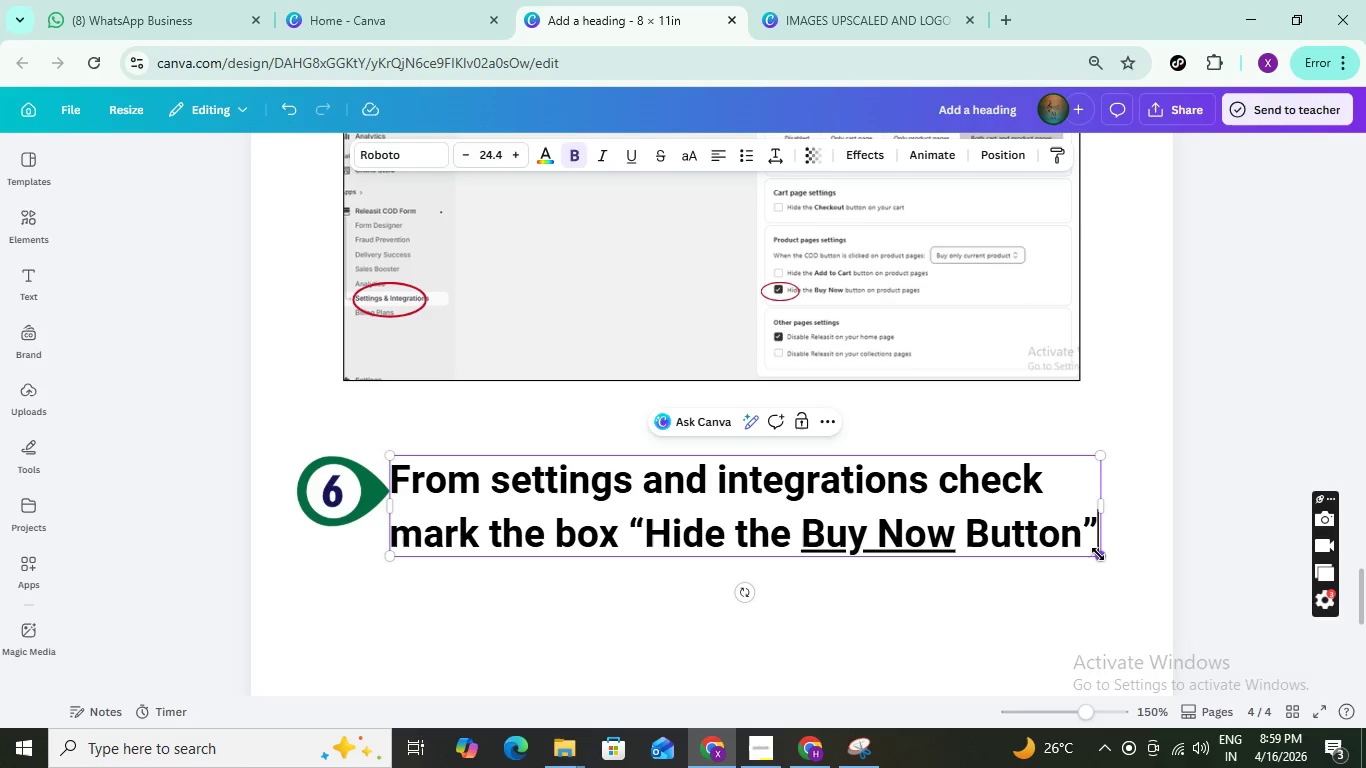 
type( and )
 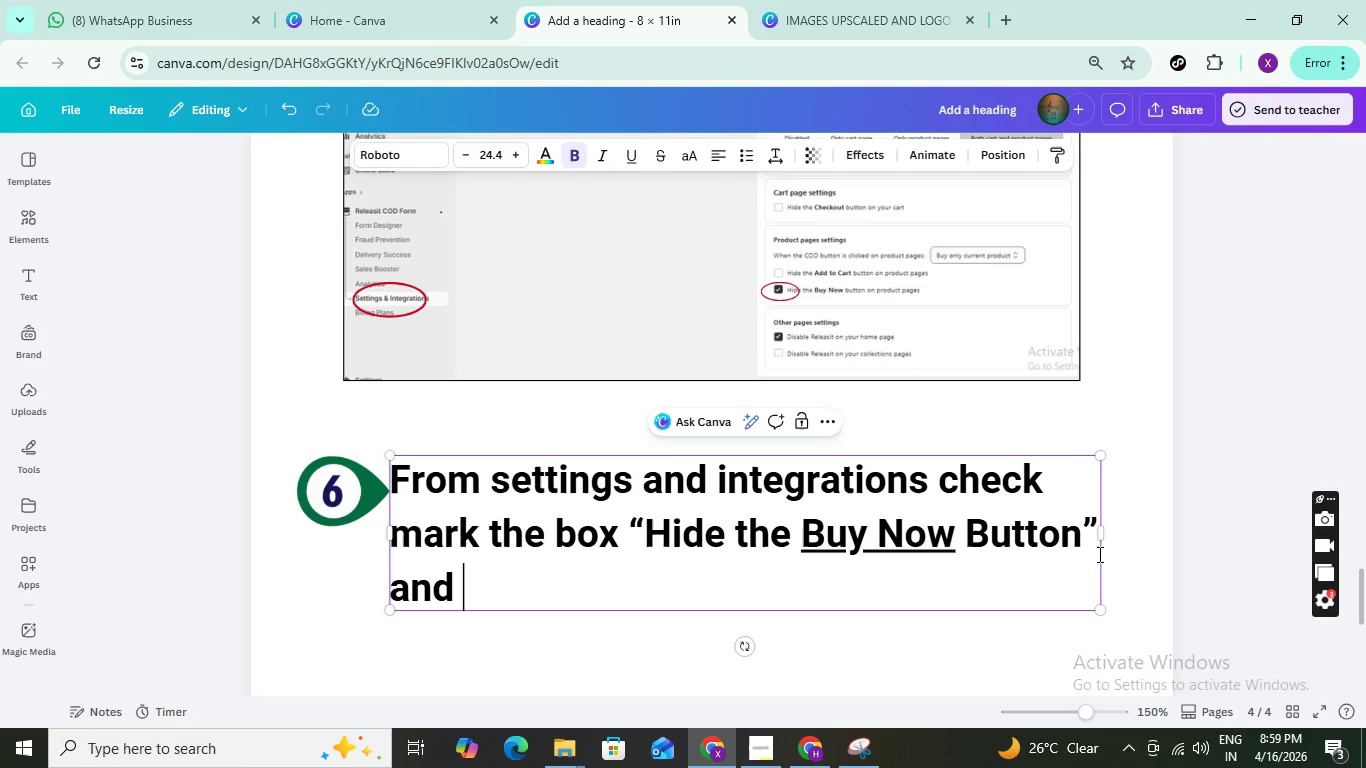 
wait(9.25)
 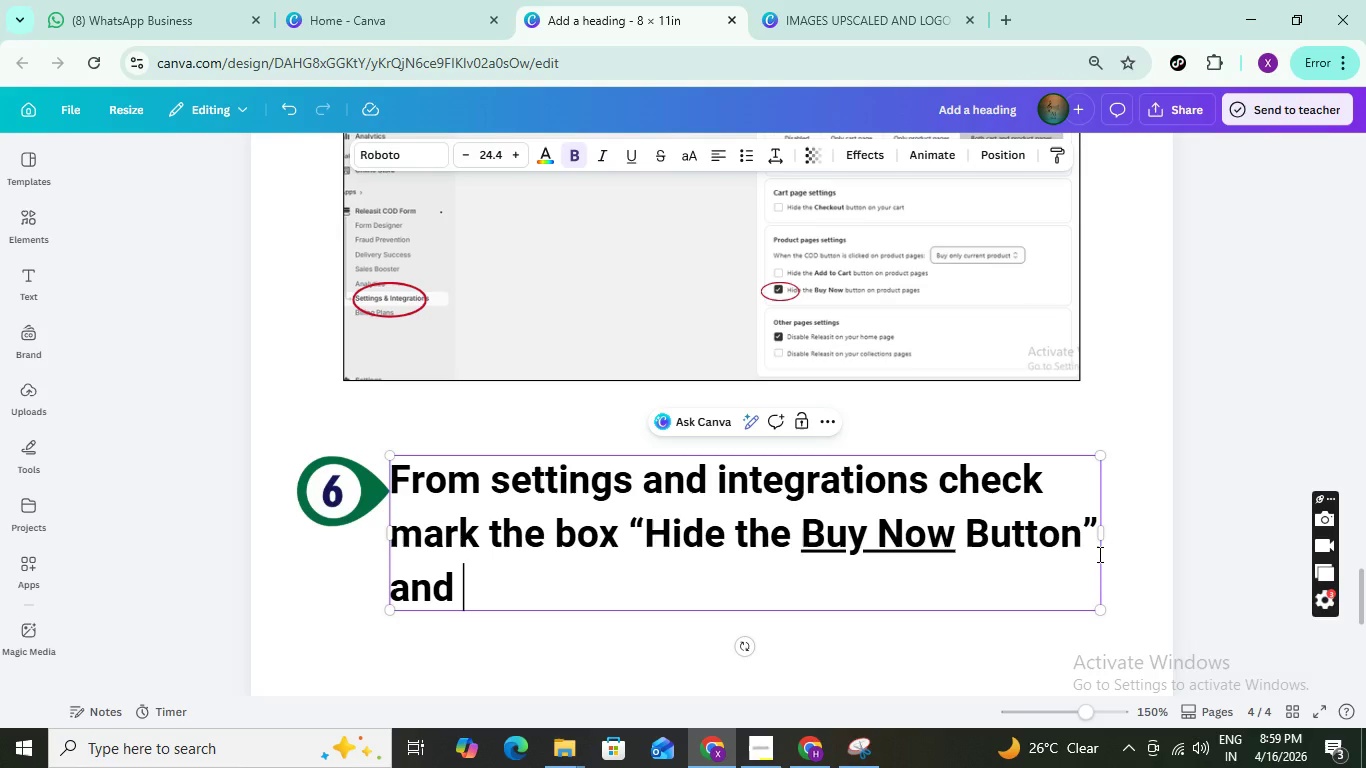 
type(enjo)
key(Backspace)
key(Backspace)
key(Backspace)
key(Backspace)
type(you are good to go.)
 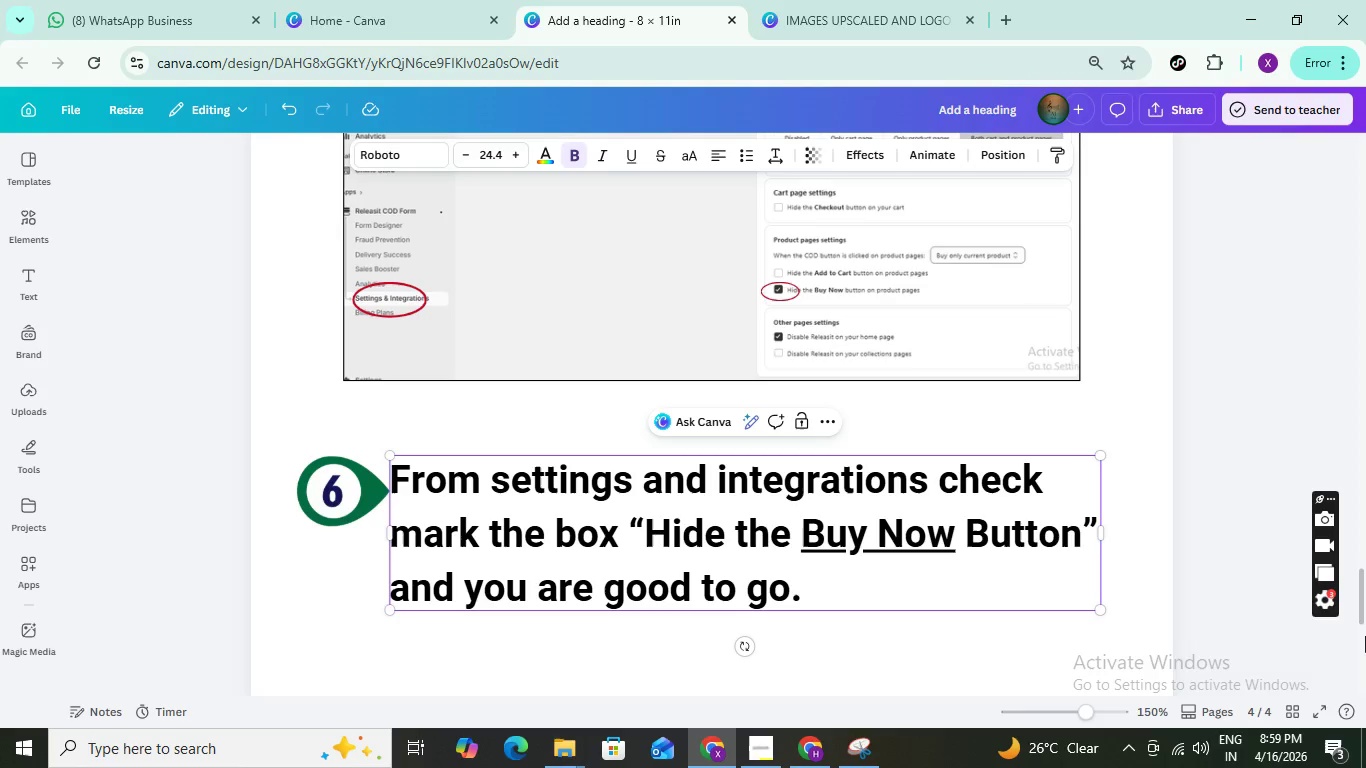 
left_click([1215, 567])
 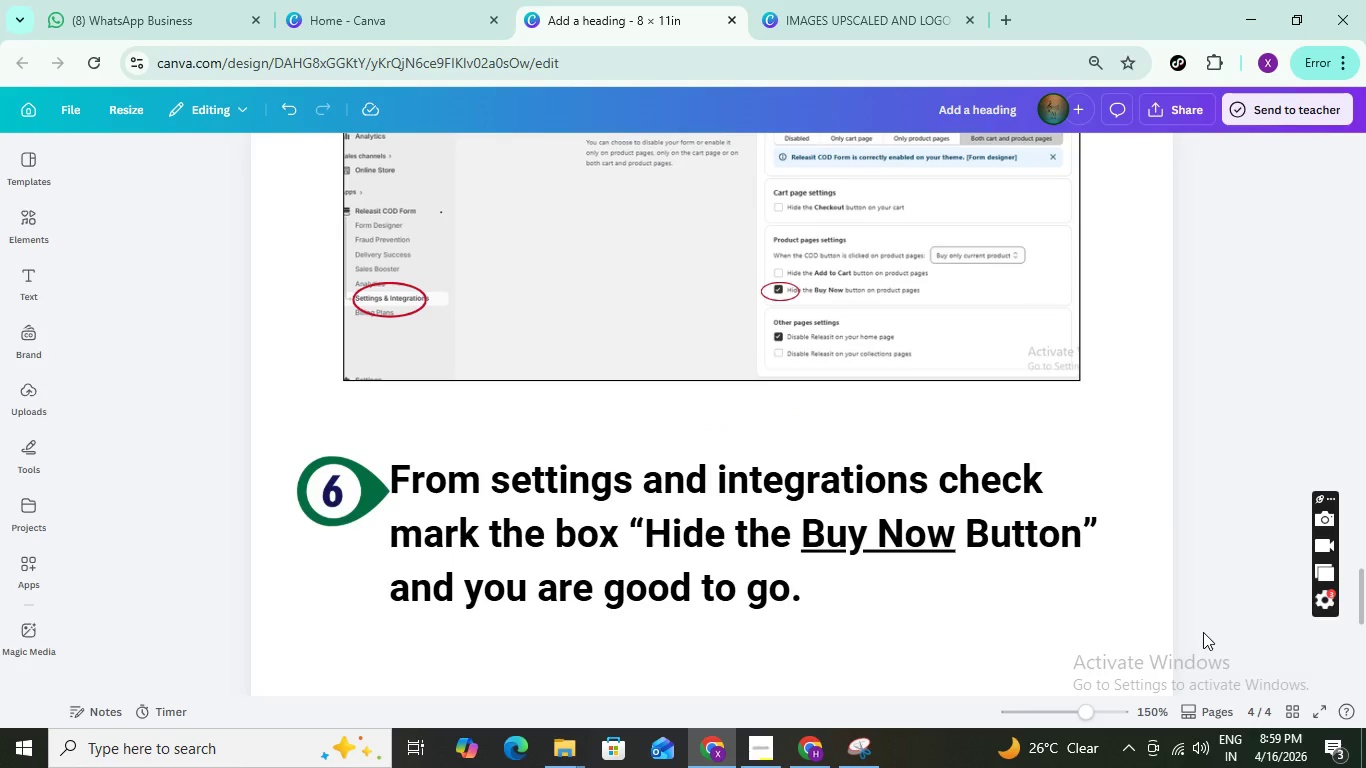 
key(Control+NumpadSubtract)
 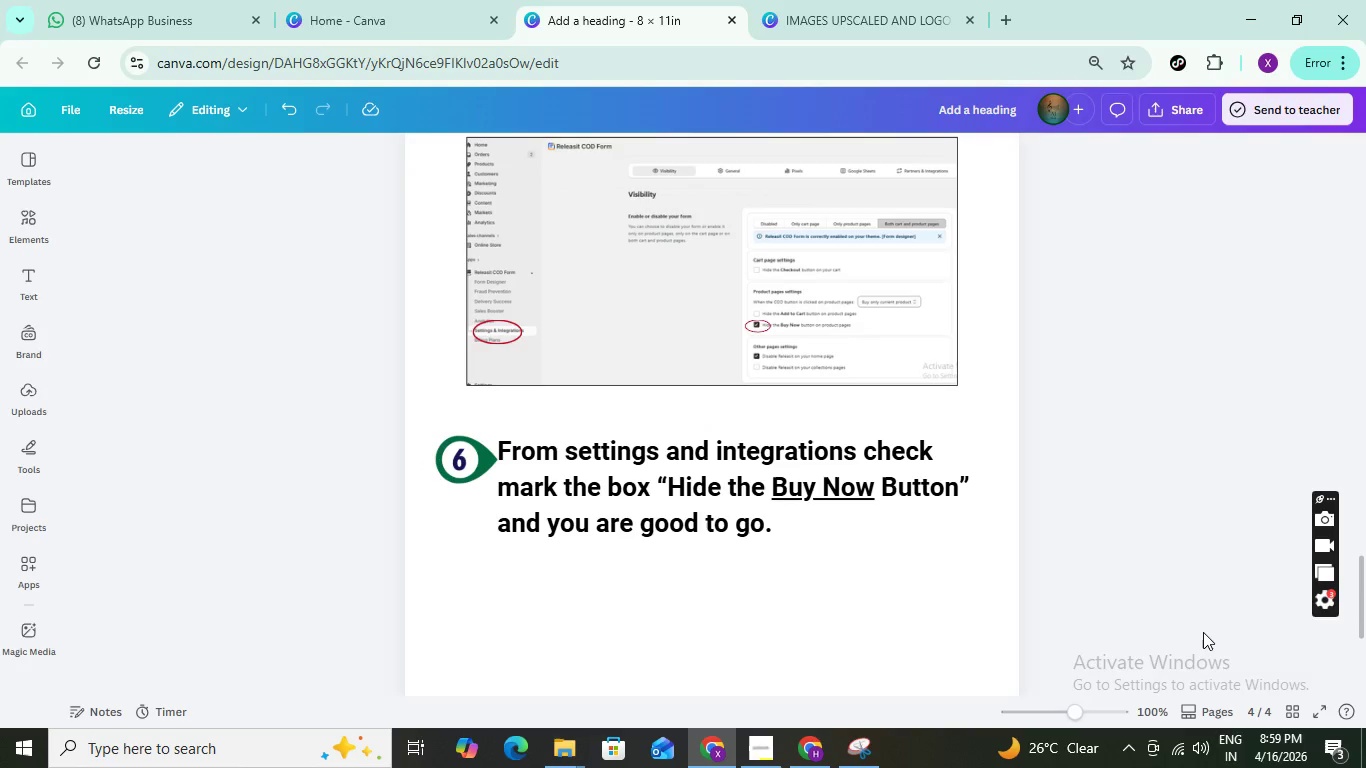 
key(Control+NumpadSubtract)
 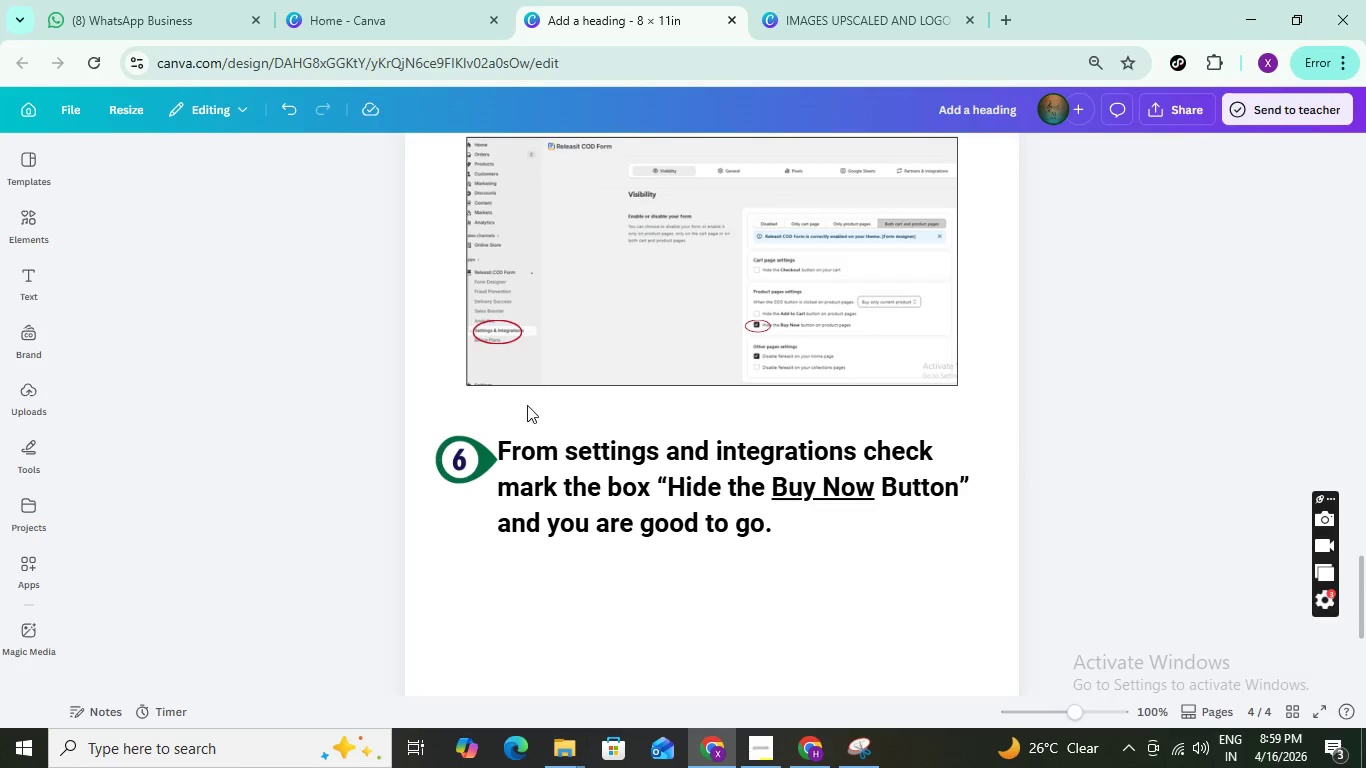 
scroll: coordinate [650, 369], scroll_direction: up, amount: 32.0
 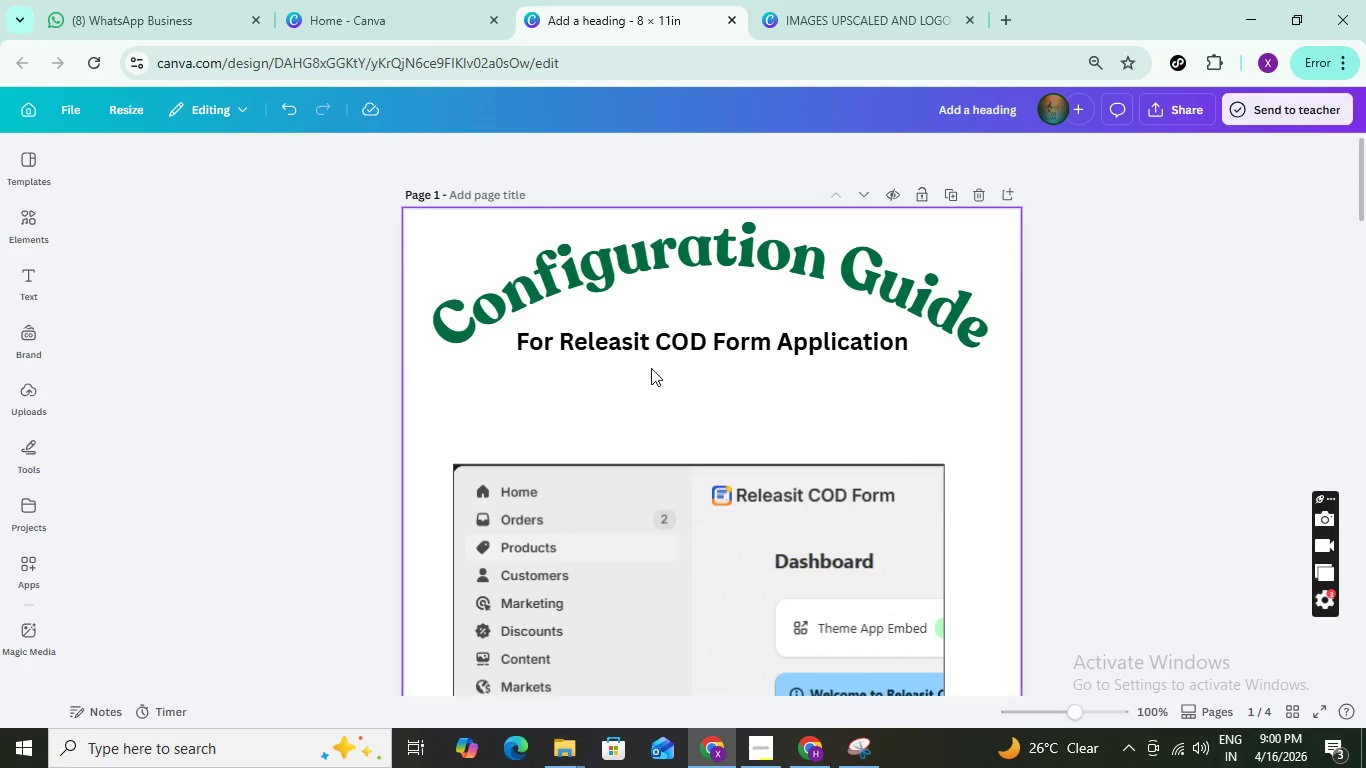 
wait(11.16)
 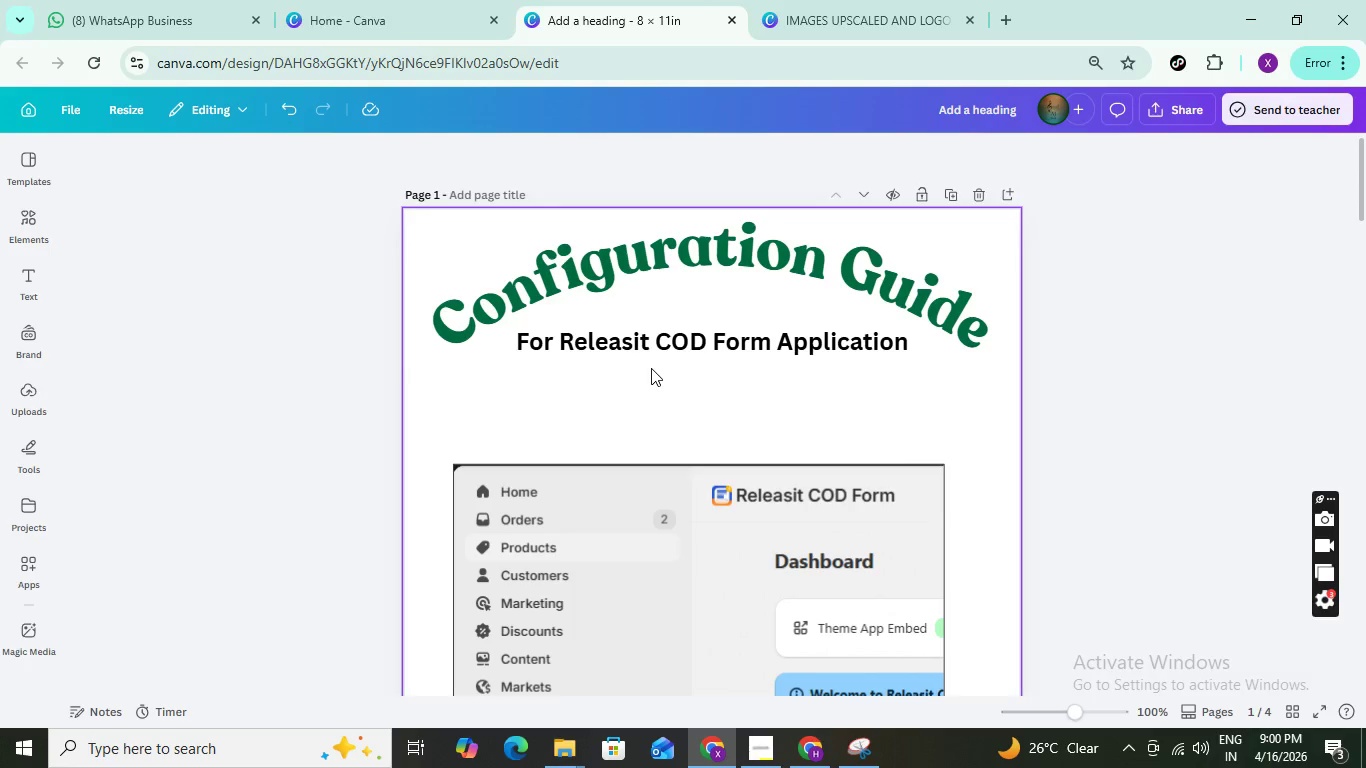 
scroll: coordinate [688, 402], scroll_direction: down, amount: 14.0
 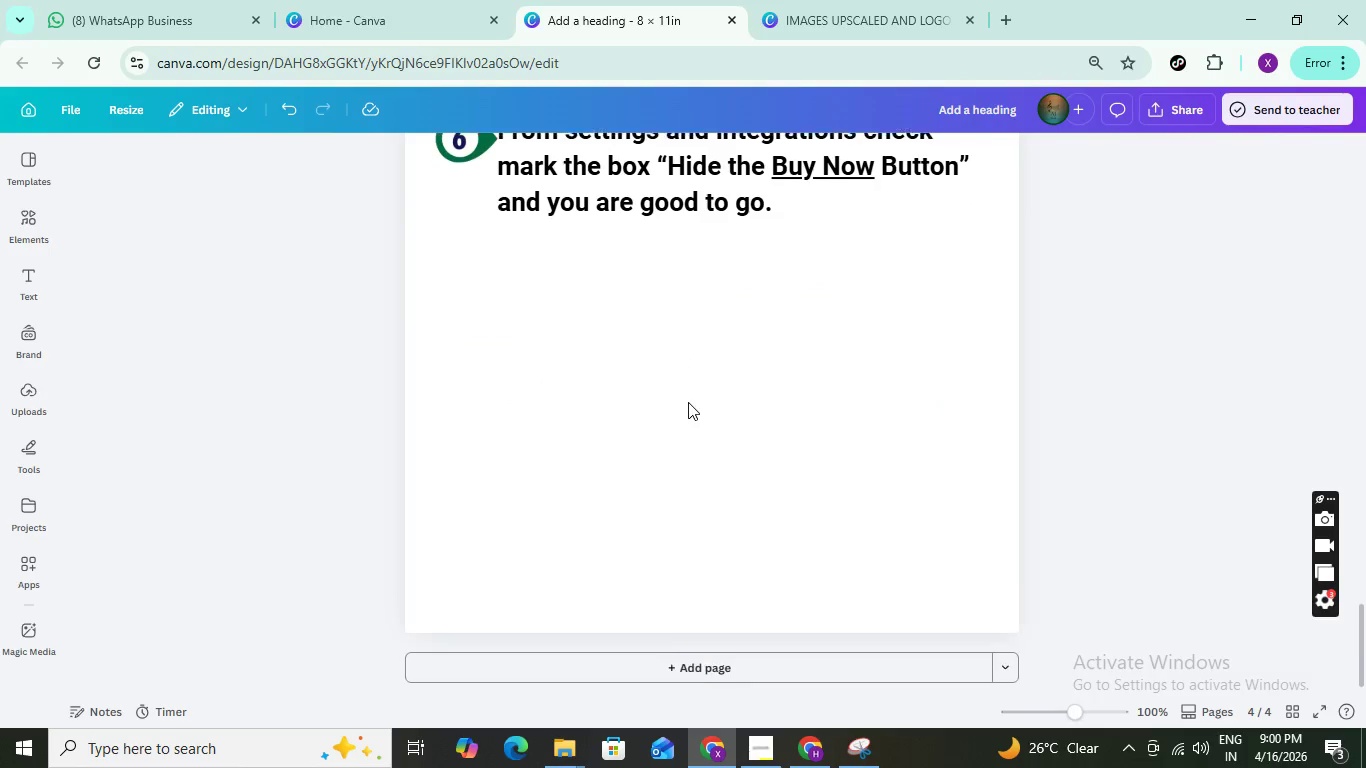 
scroll: coordinate [688, 402], scroll_direction: up, amount: 4.0
 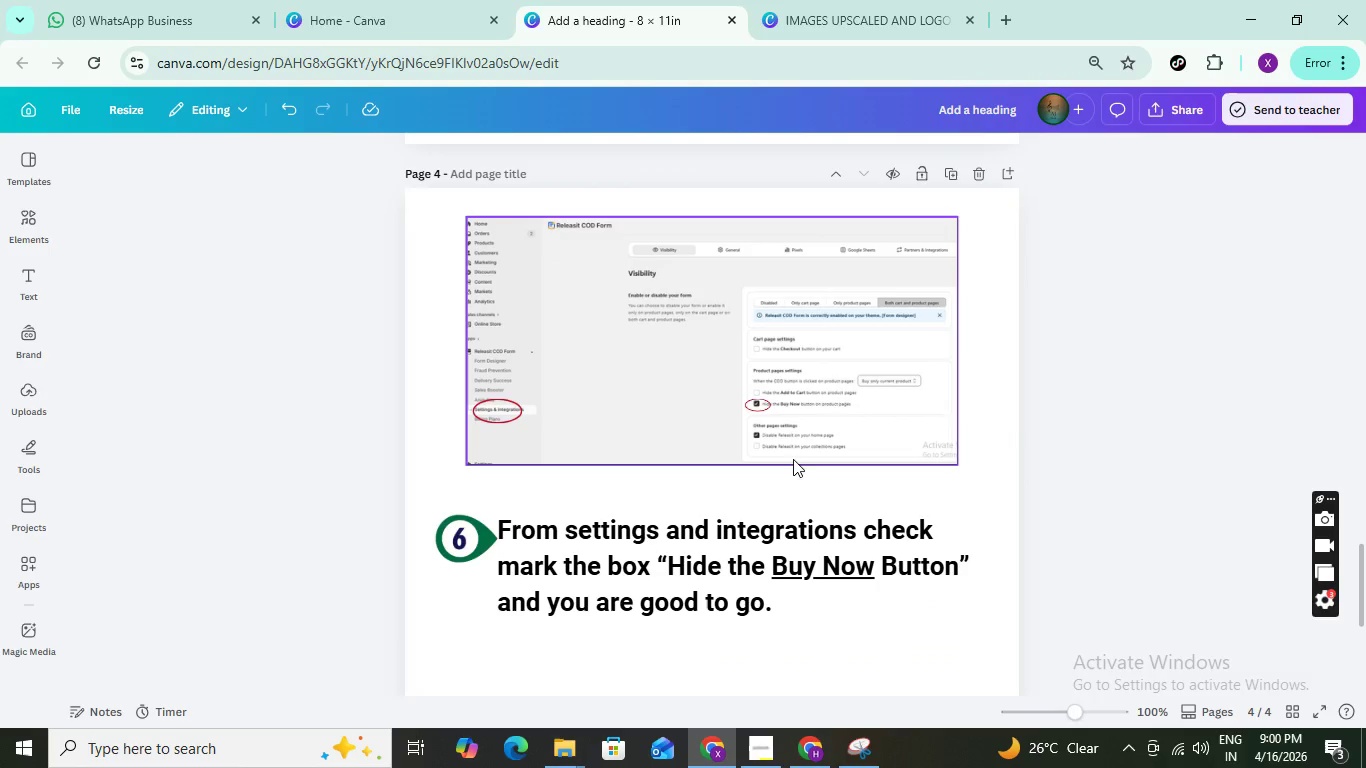 
left_click([1112, 449])
 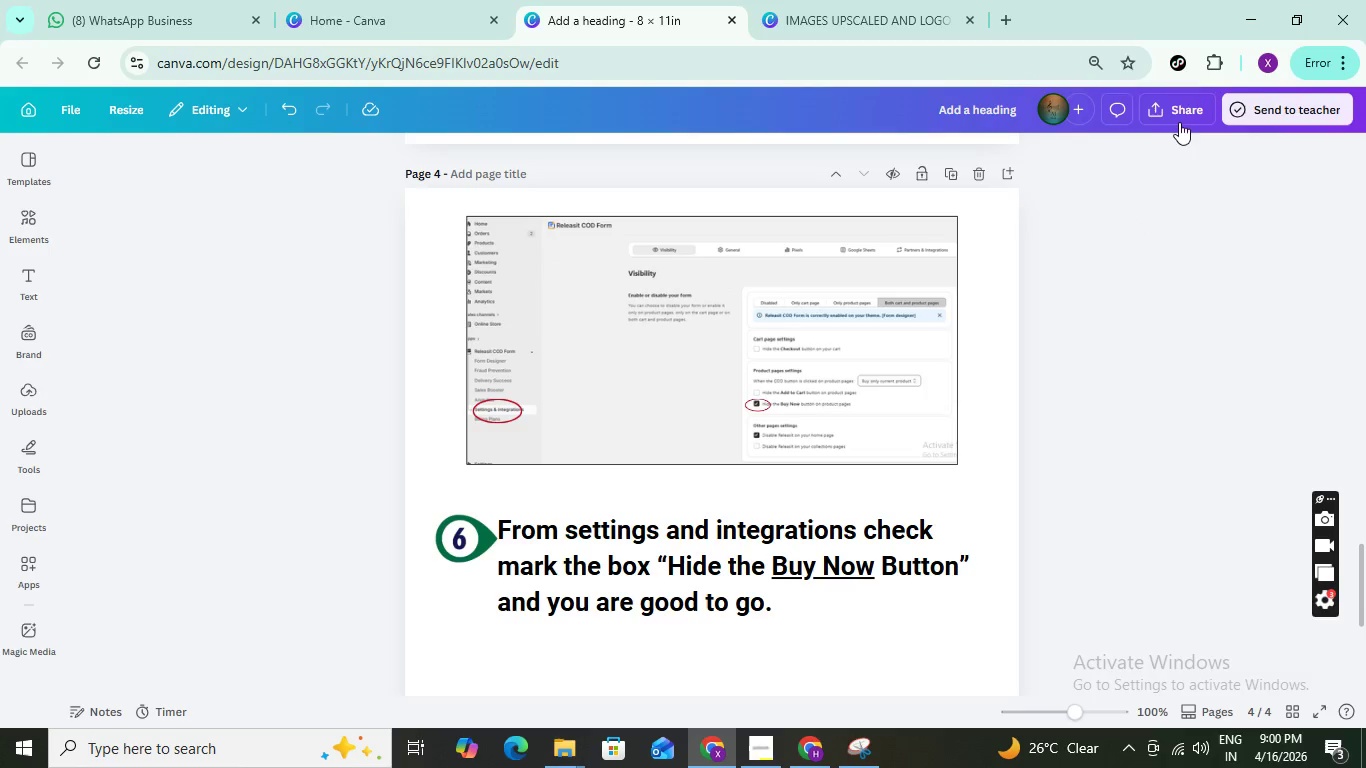 
left_click([1182, 110])
 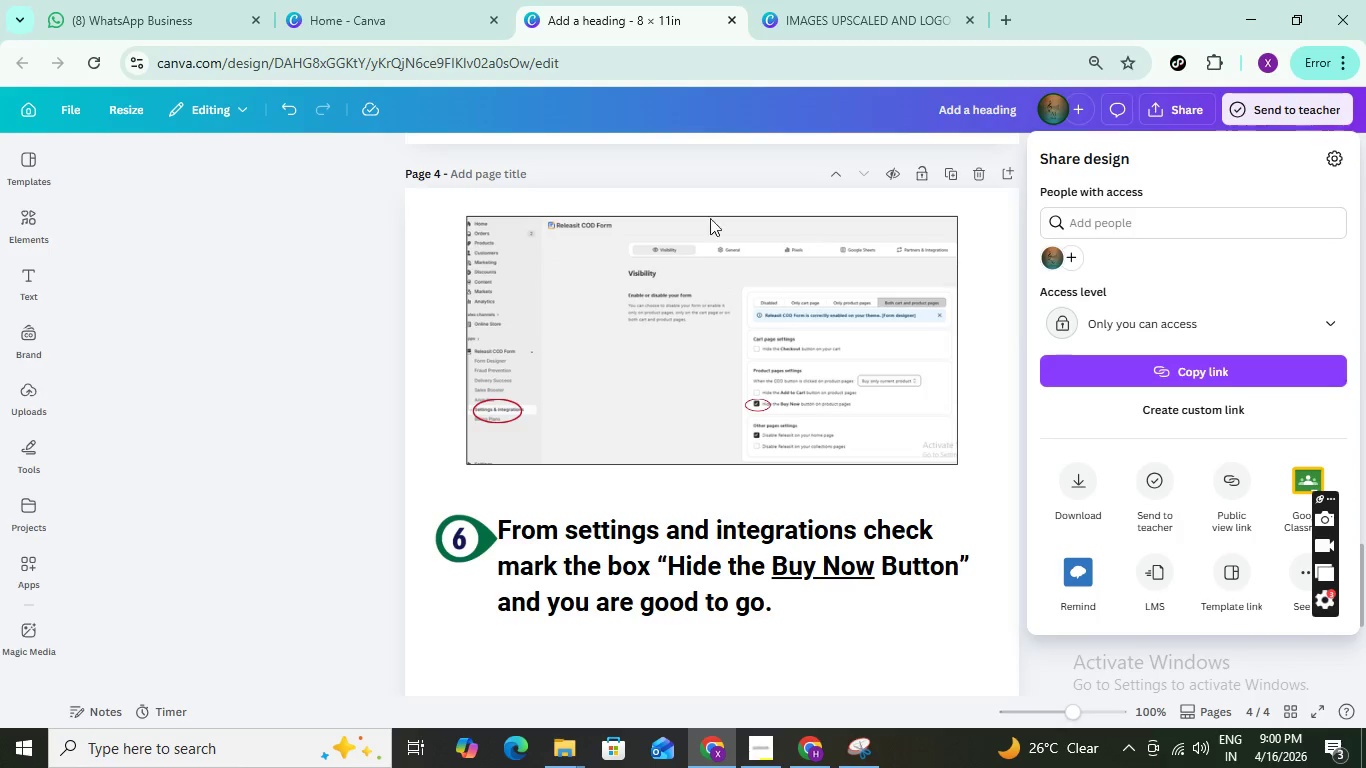 
left_click([361, 343])
 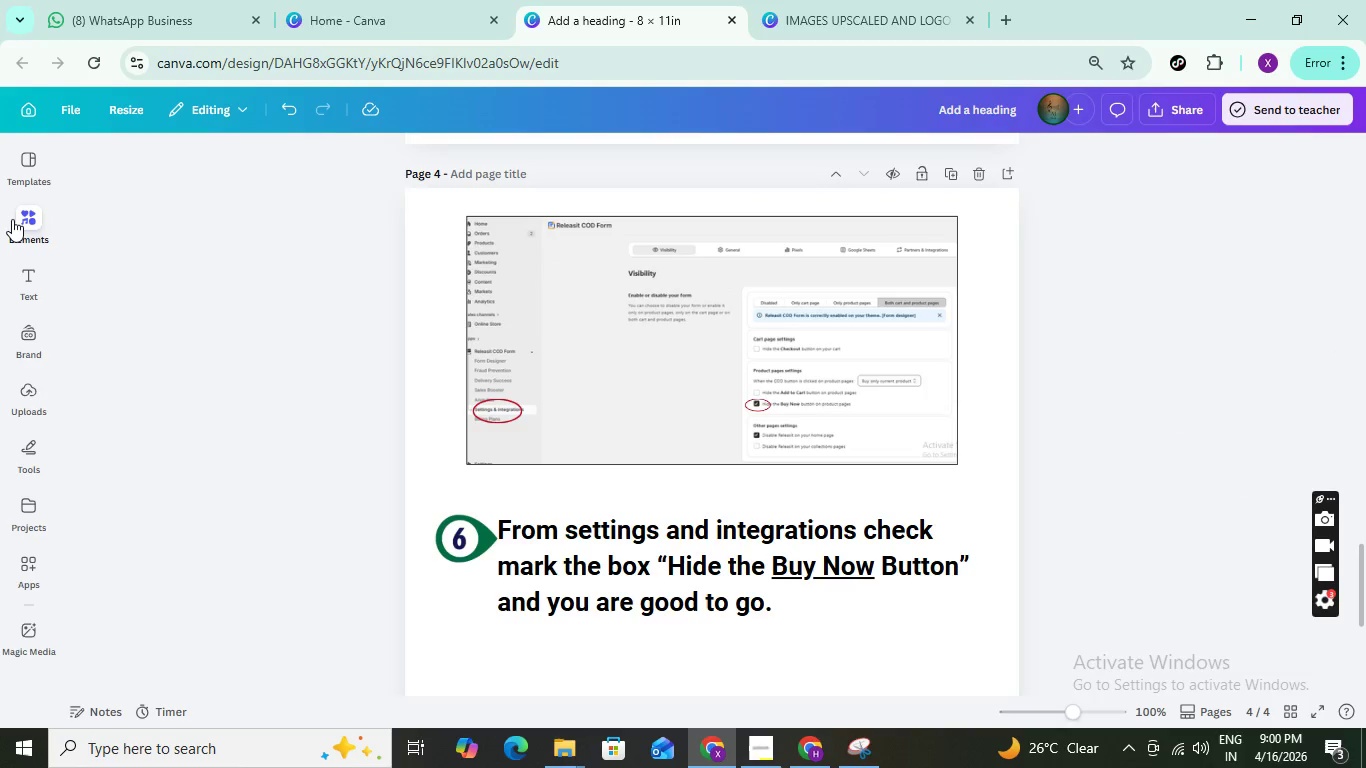 
left_click([12, 219])
 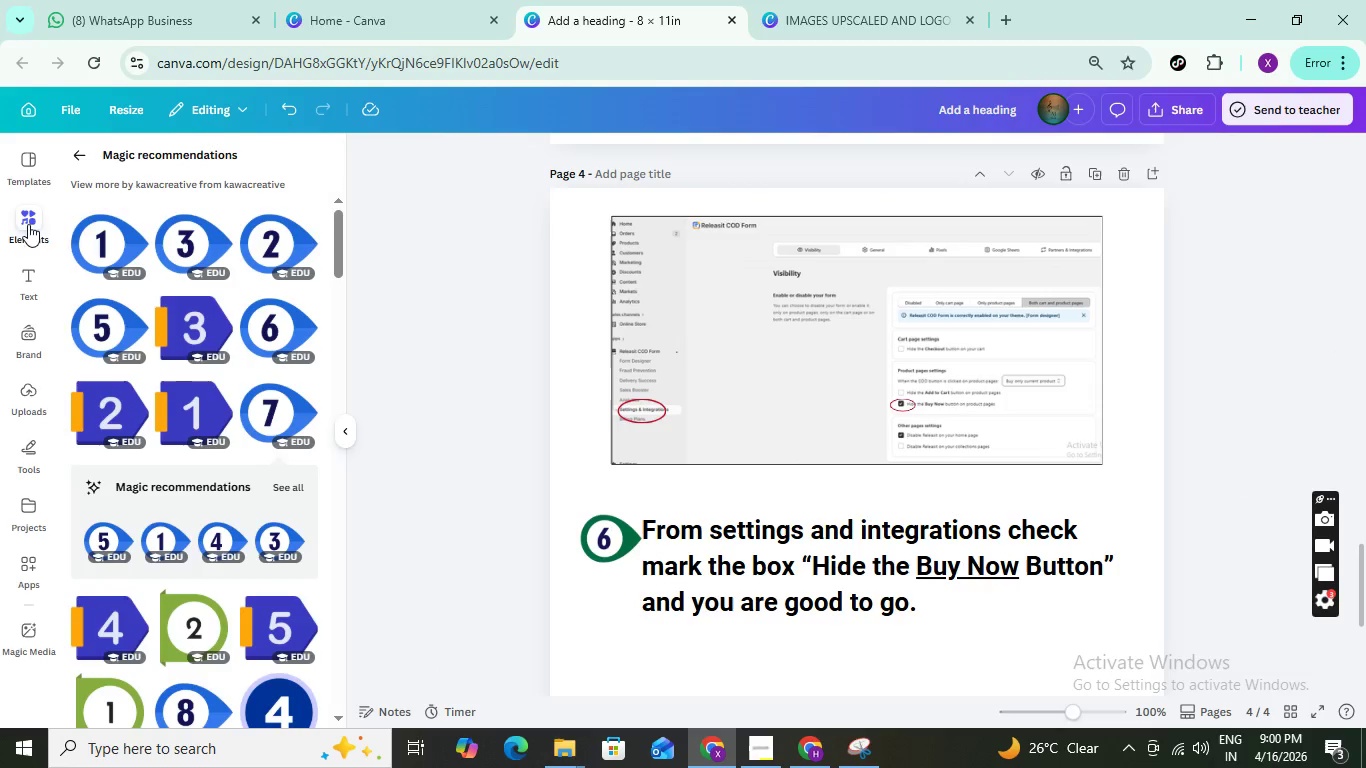 
left_click([24, 225])
 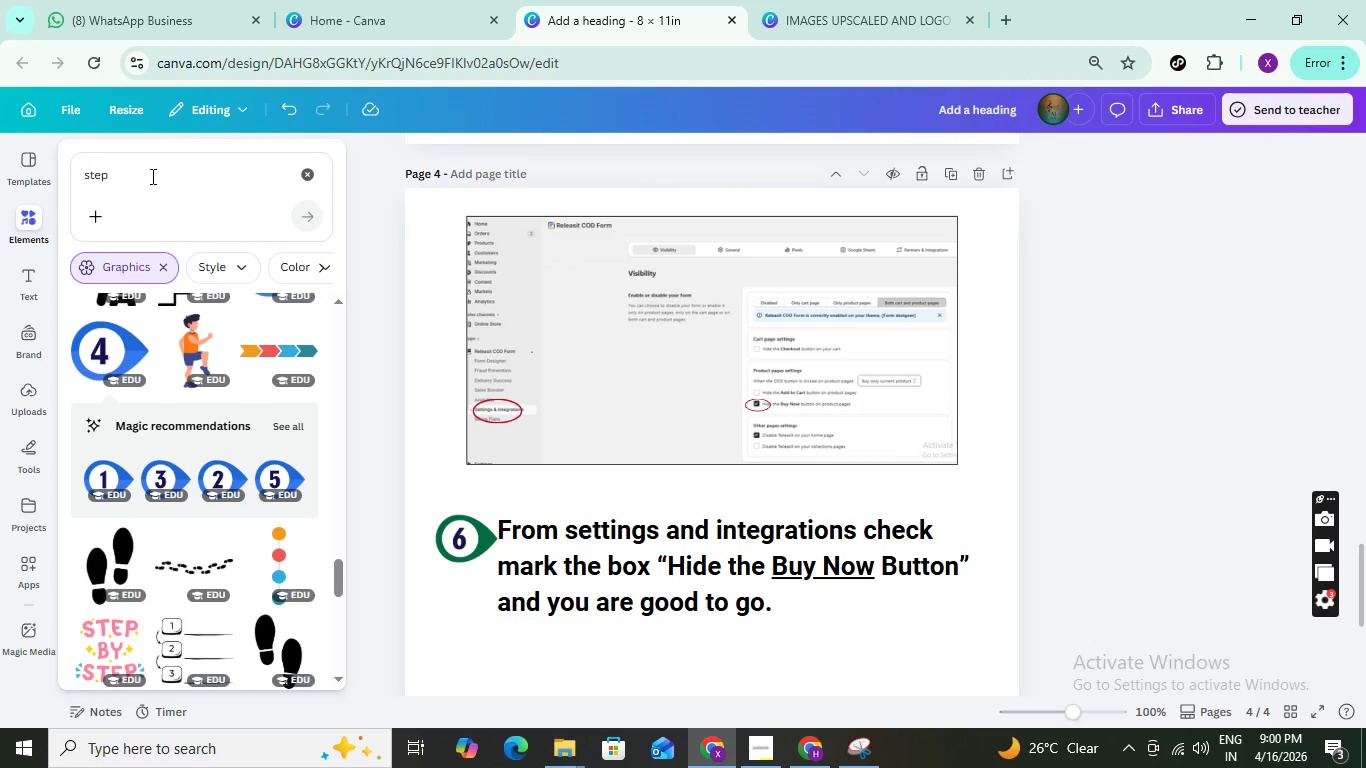 
left_click_drag(start_coordinate=[154, 182], to_coordinate=[0, 148])
 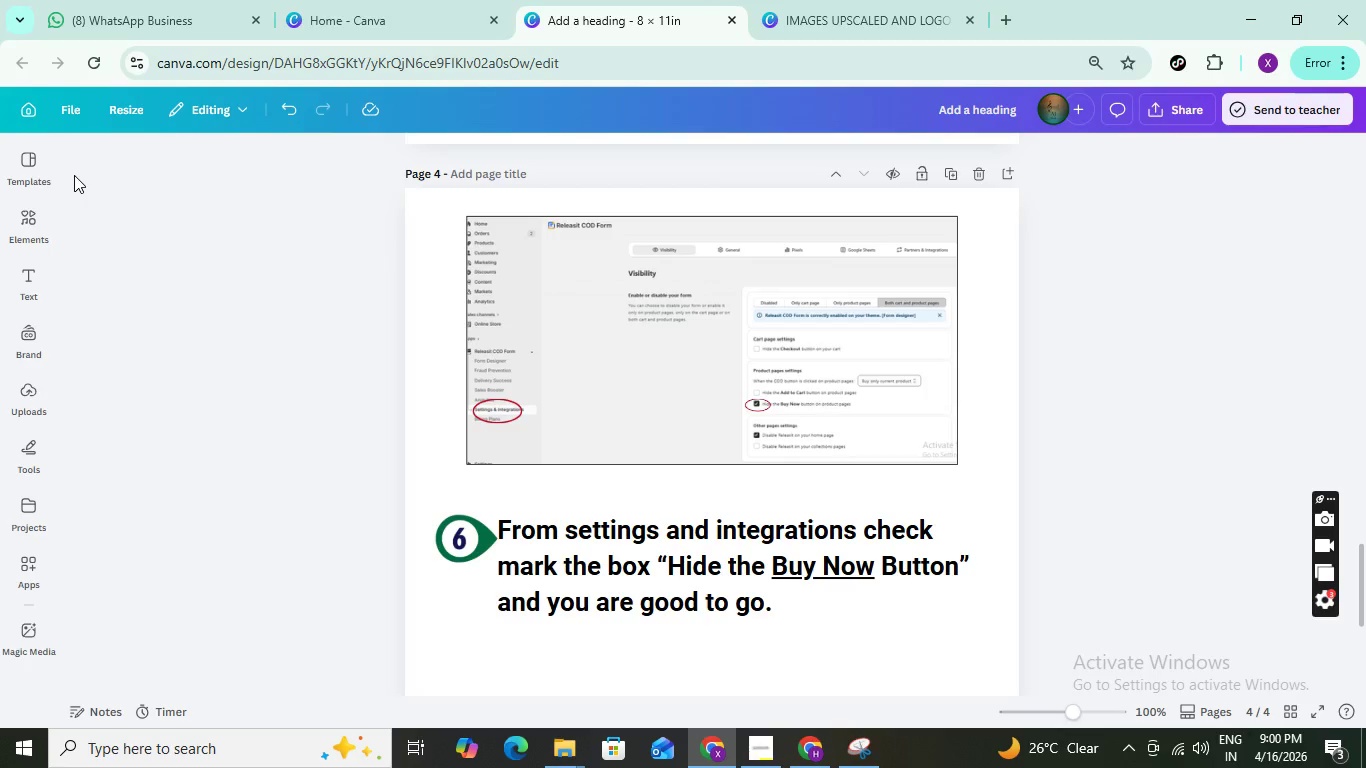 
type(a4)
 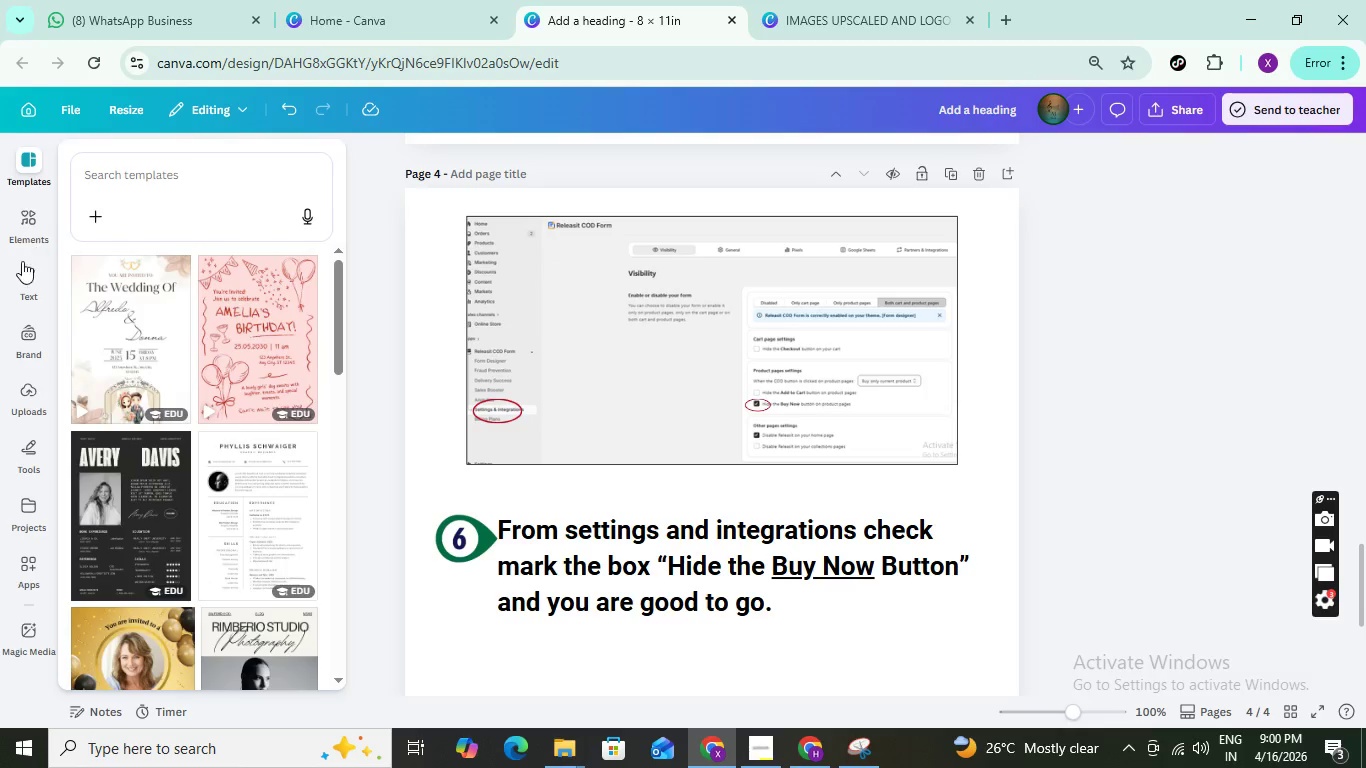 
mouse_move([51, 206])
 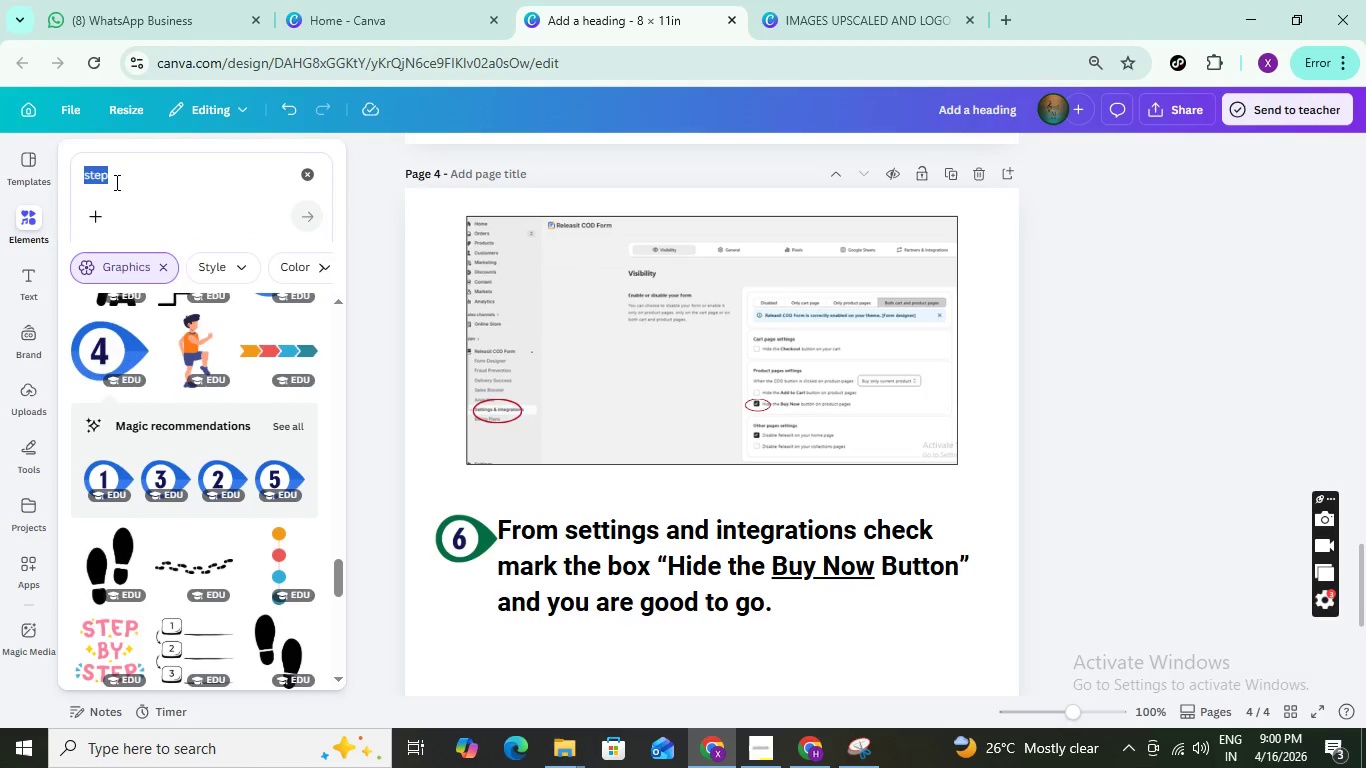 
left_click([115, 182])
 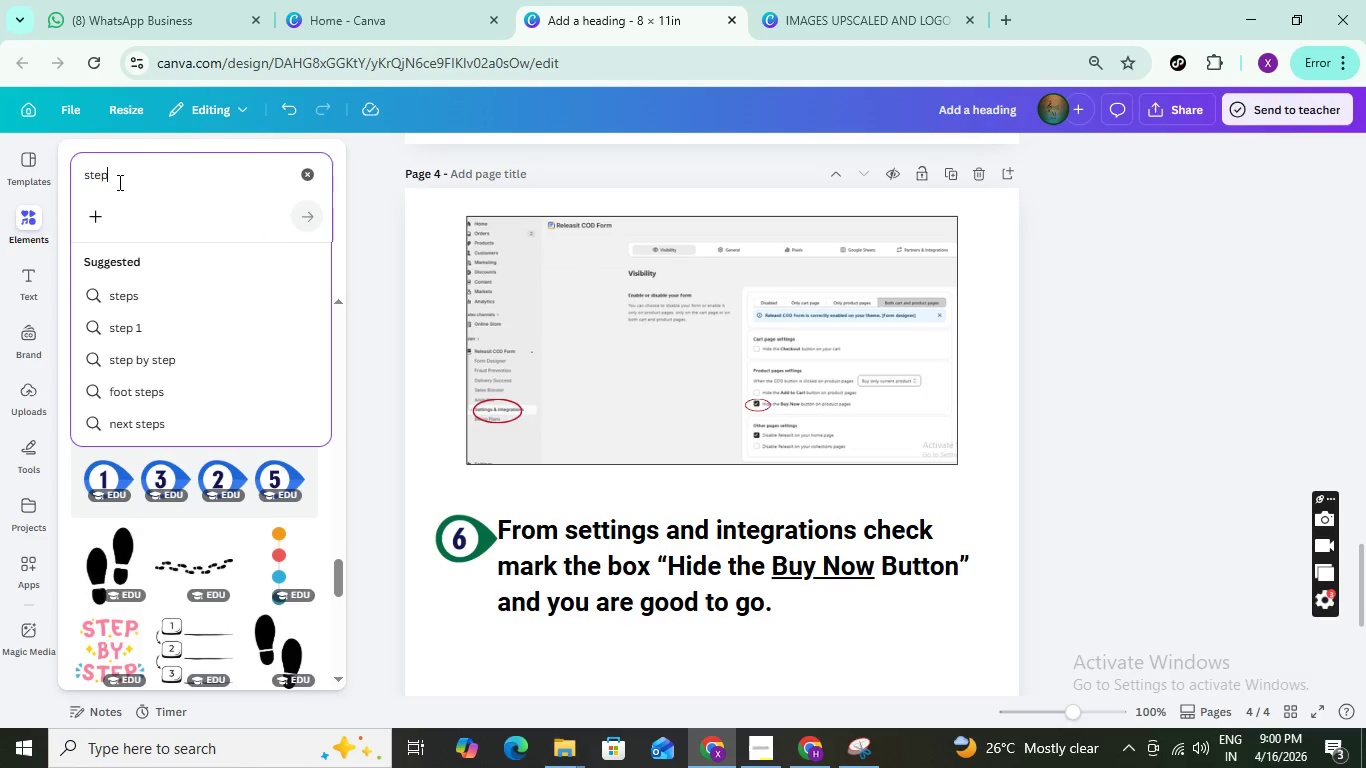 
left_click_drag(start_coordinate=[118, 182], to_coordinate=[113, 182])
 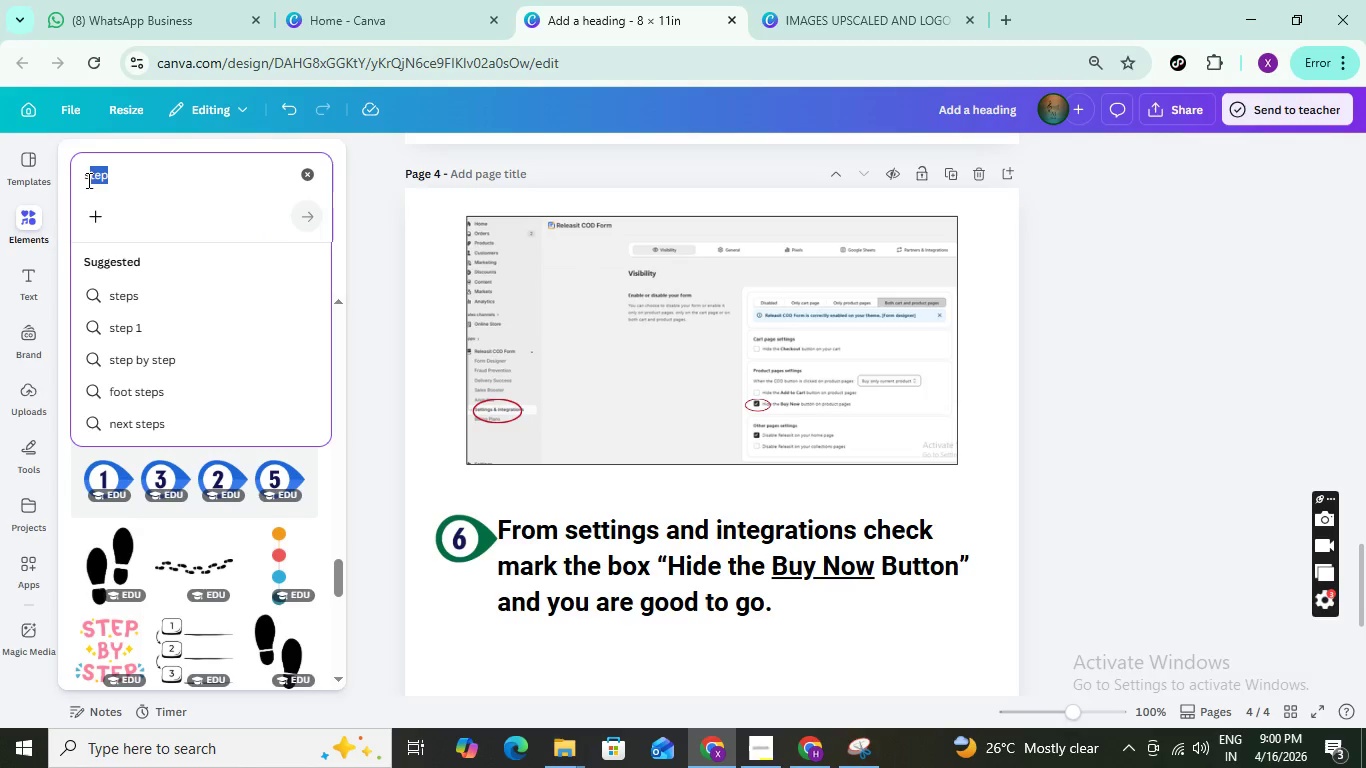 
left_click_drag(start_coordinate=[113, 182], to_coordinate=[81, 179])
 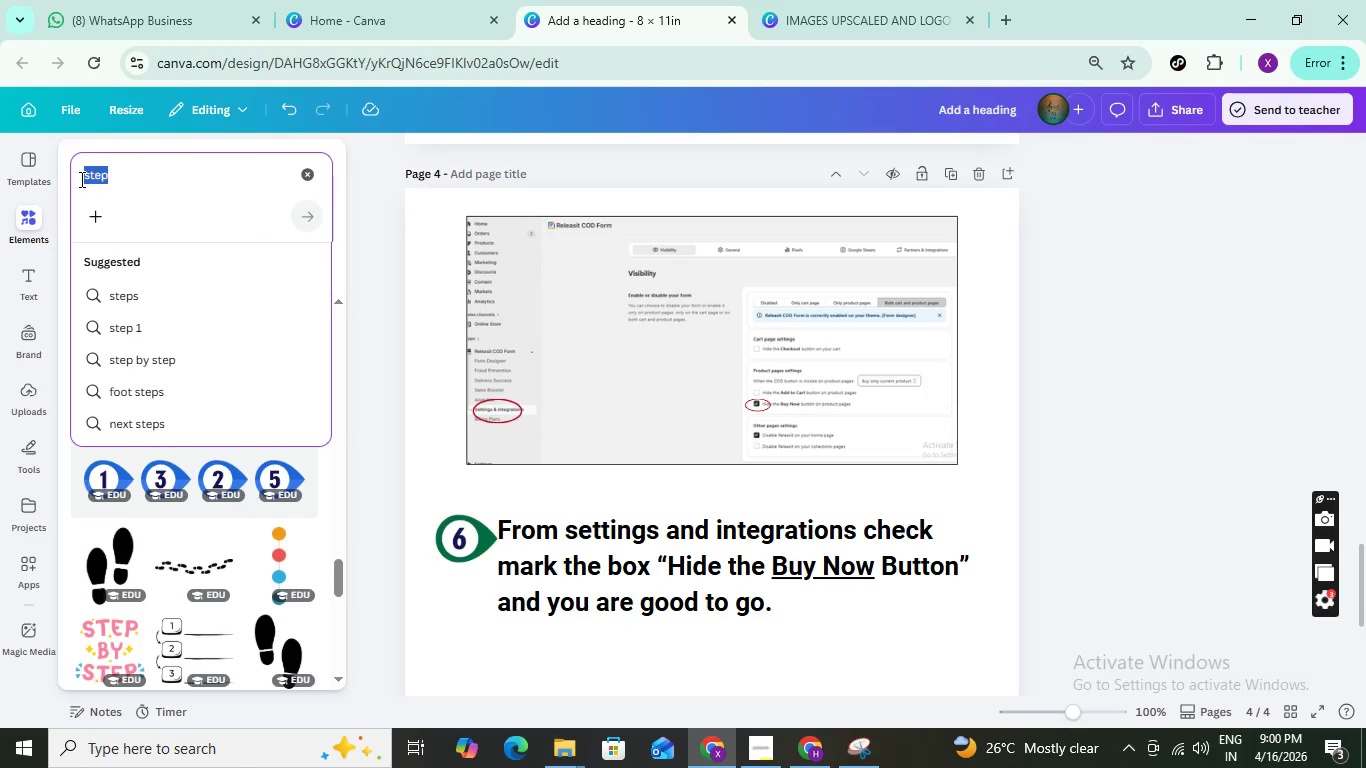 
type(a4)
 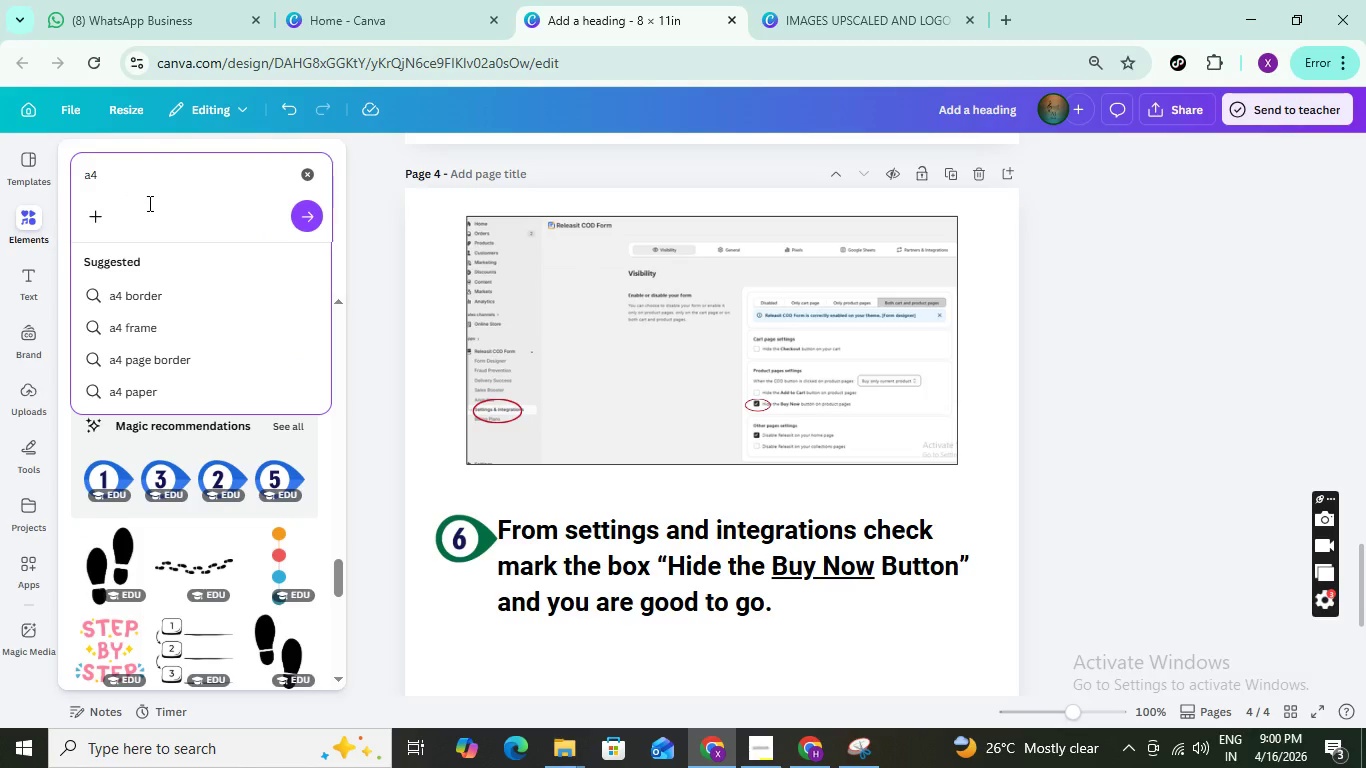 
key(Space)
 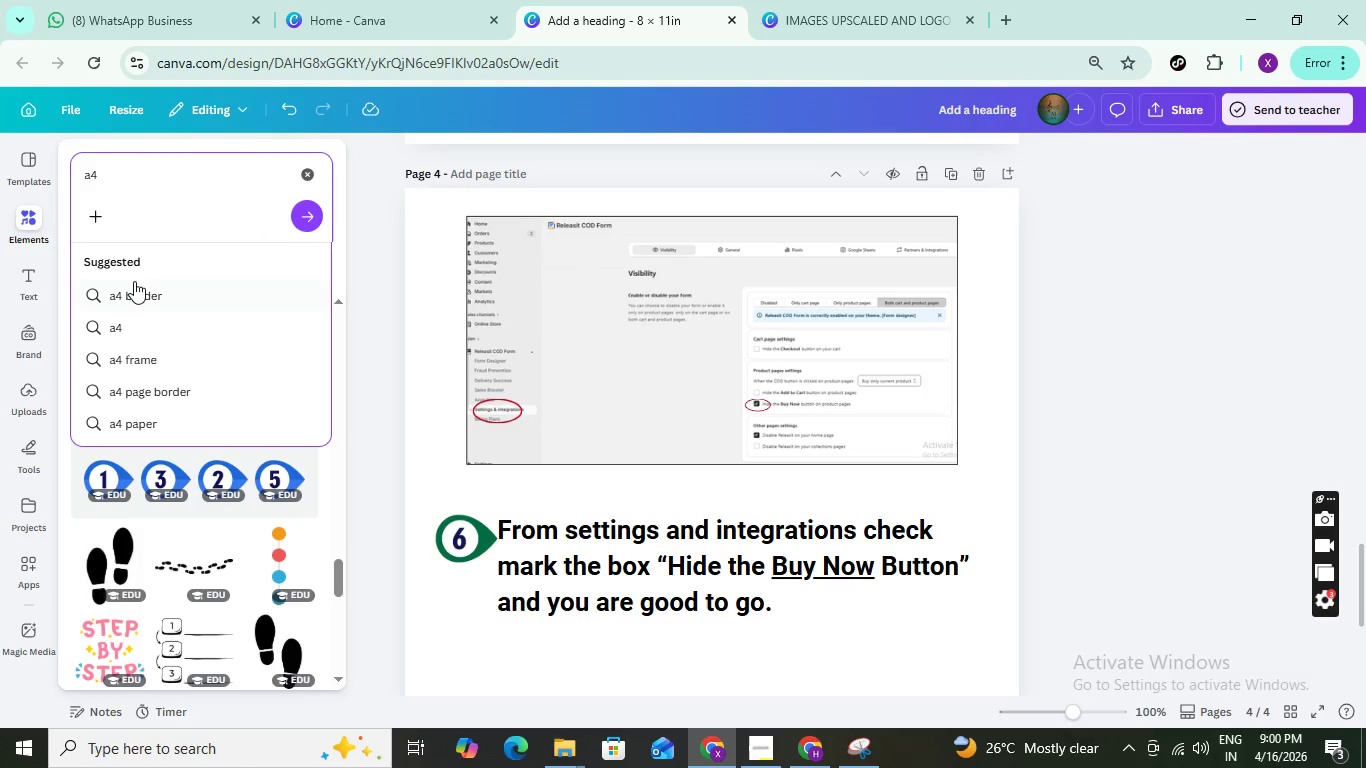 
left_click([140, 298])
 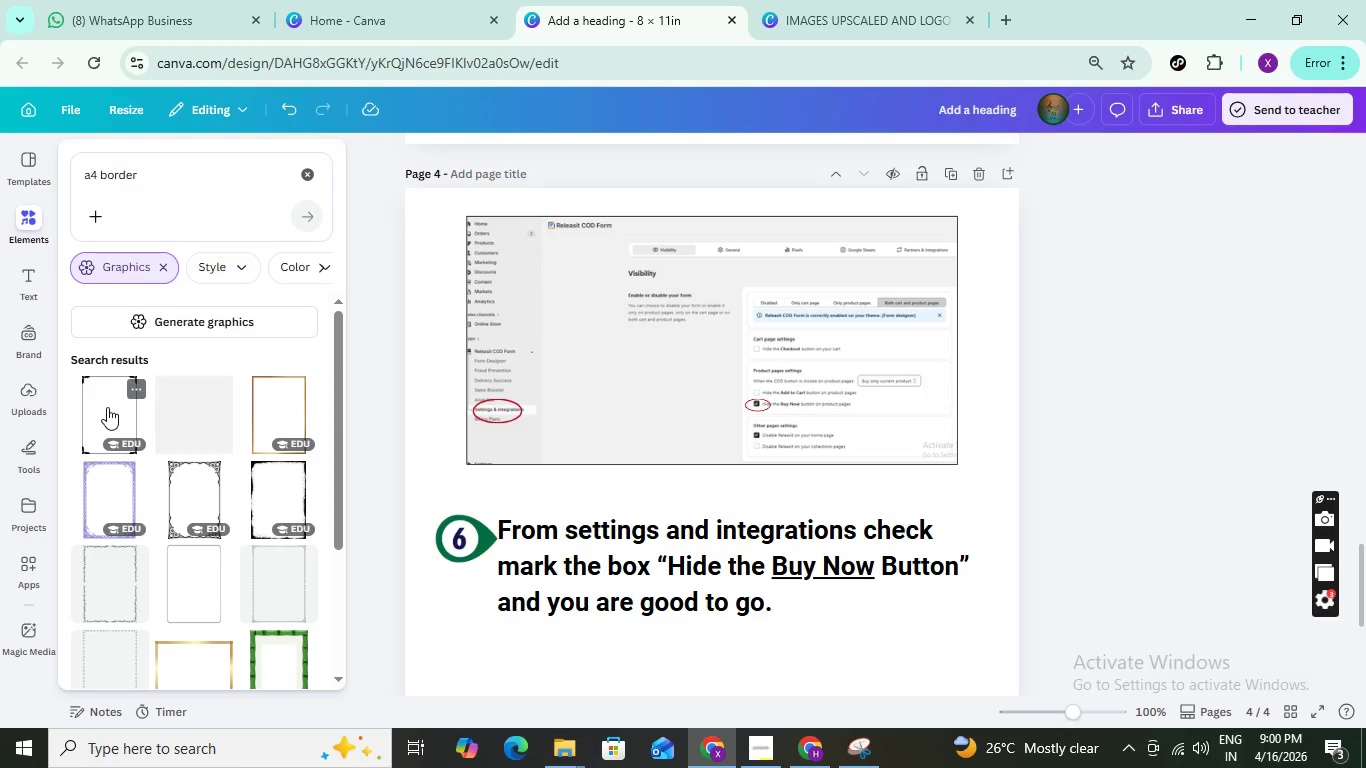 
left_click([107, 407])
 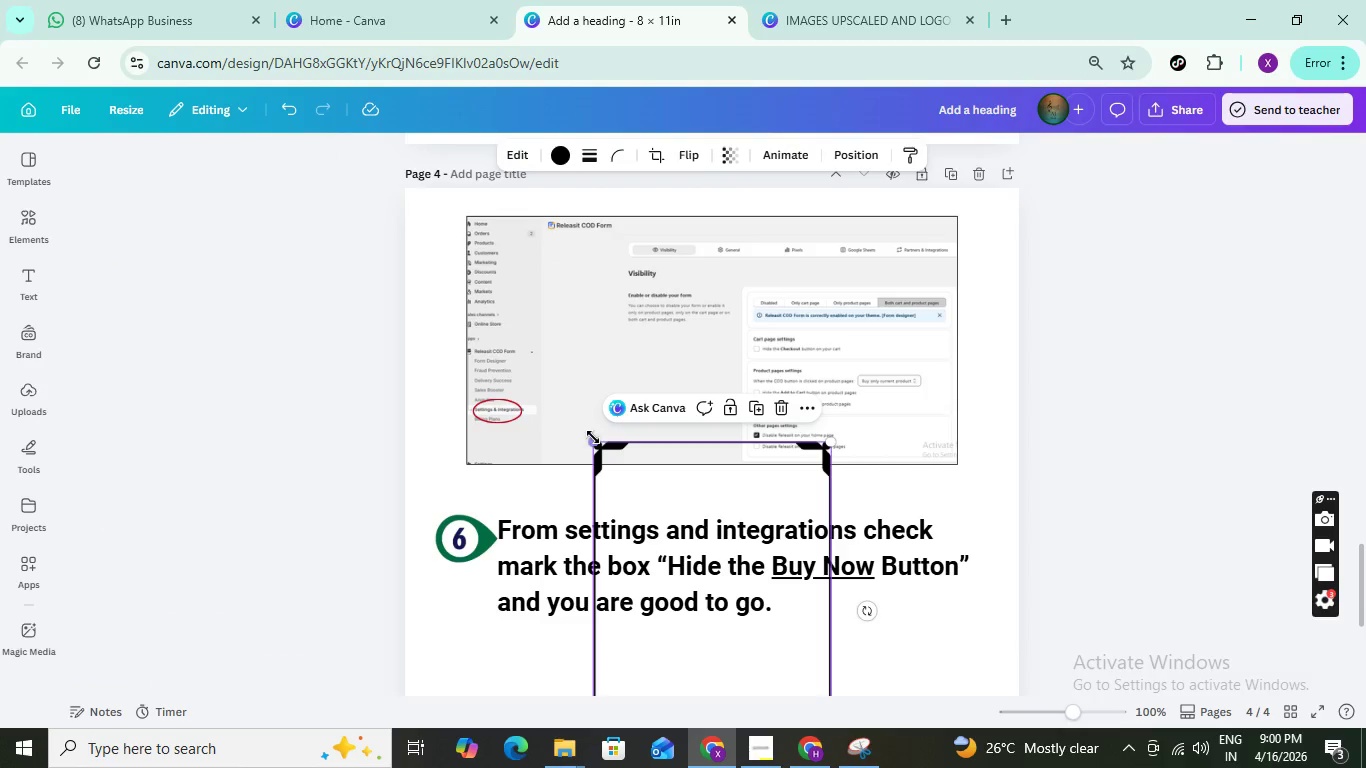 
left_click_drag(start_coordinate=[593, 437], to_coordinate=[378, 203])
 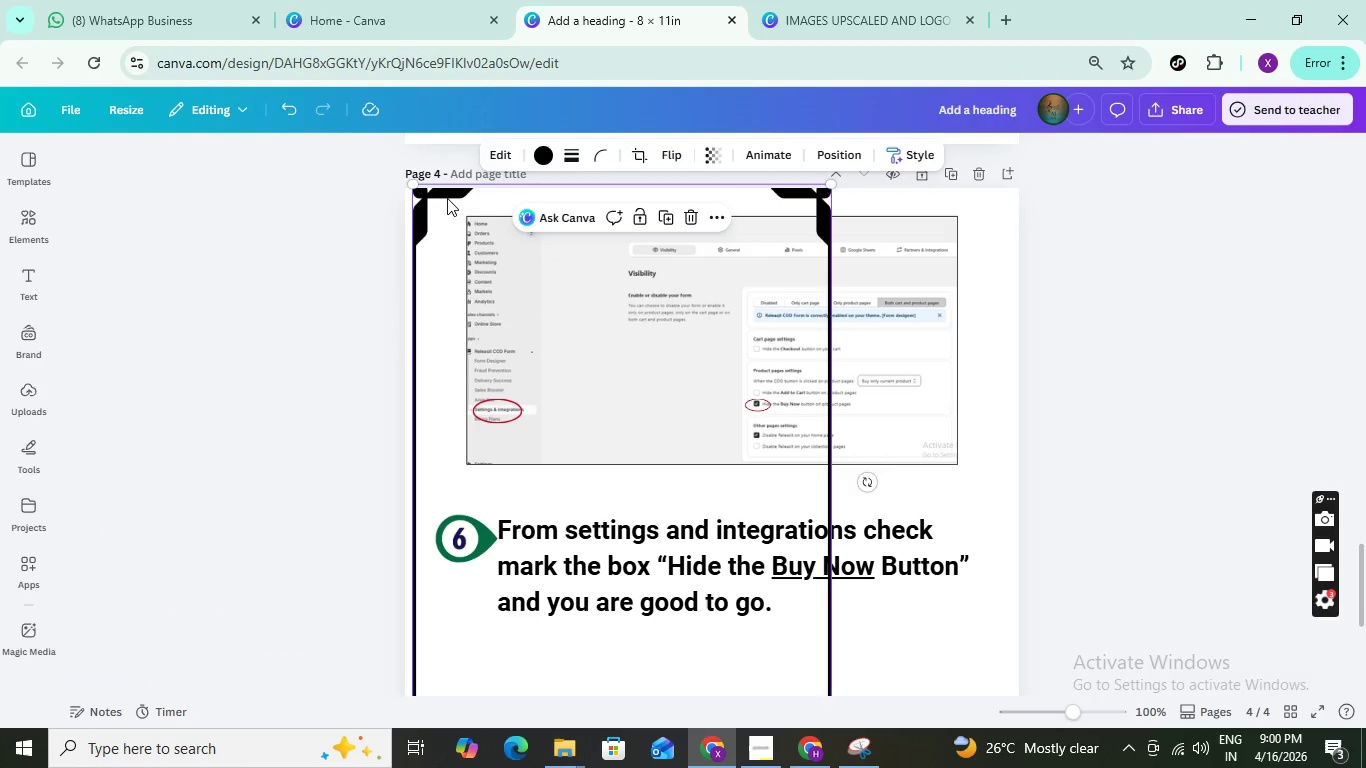 
left_click_drag(start_coordinate=[447, 198], to_coordinate=[443, 204])
 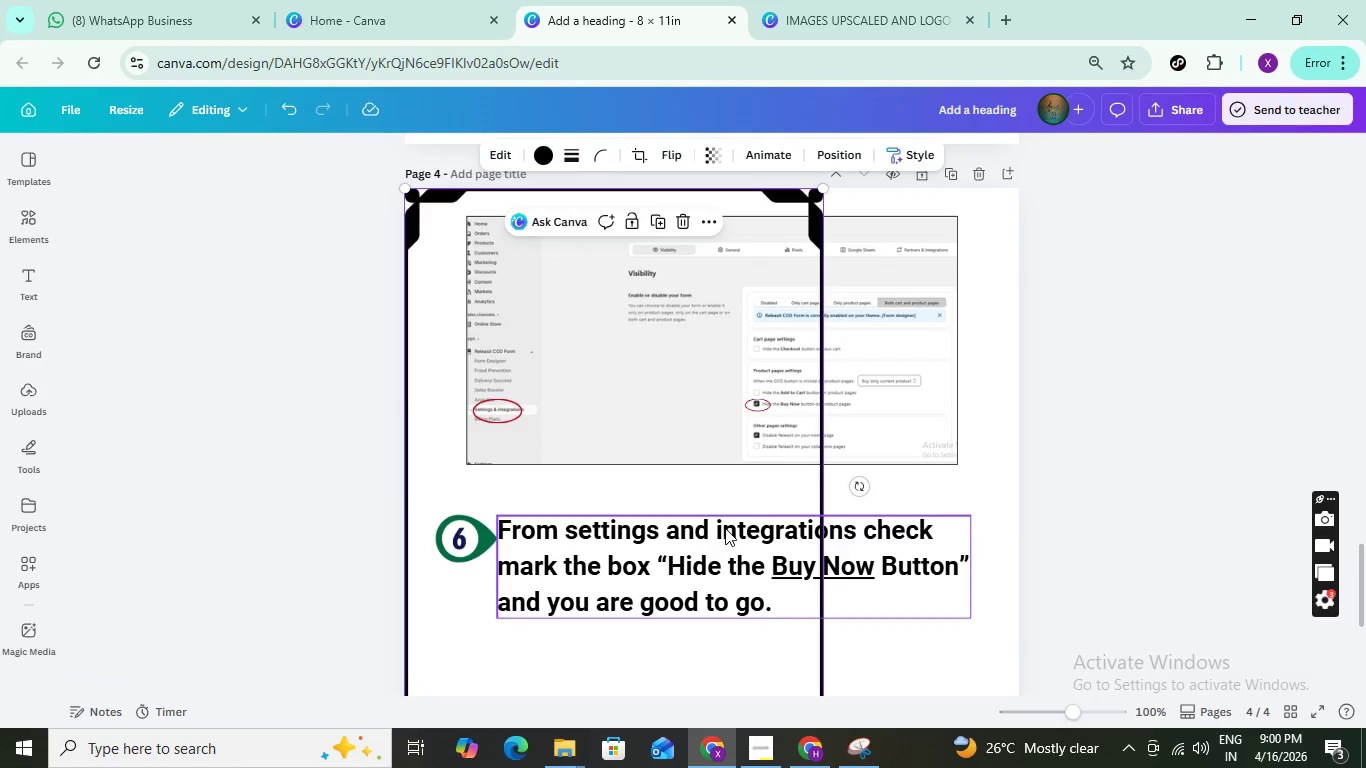 
scroll: coordinate [725, 528], scroll_direction: down, amount: 3.0
 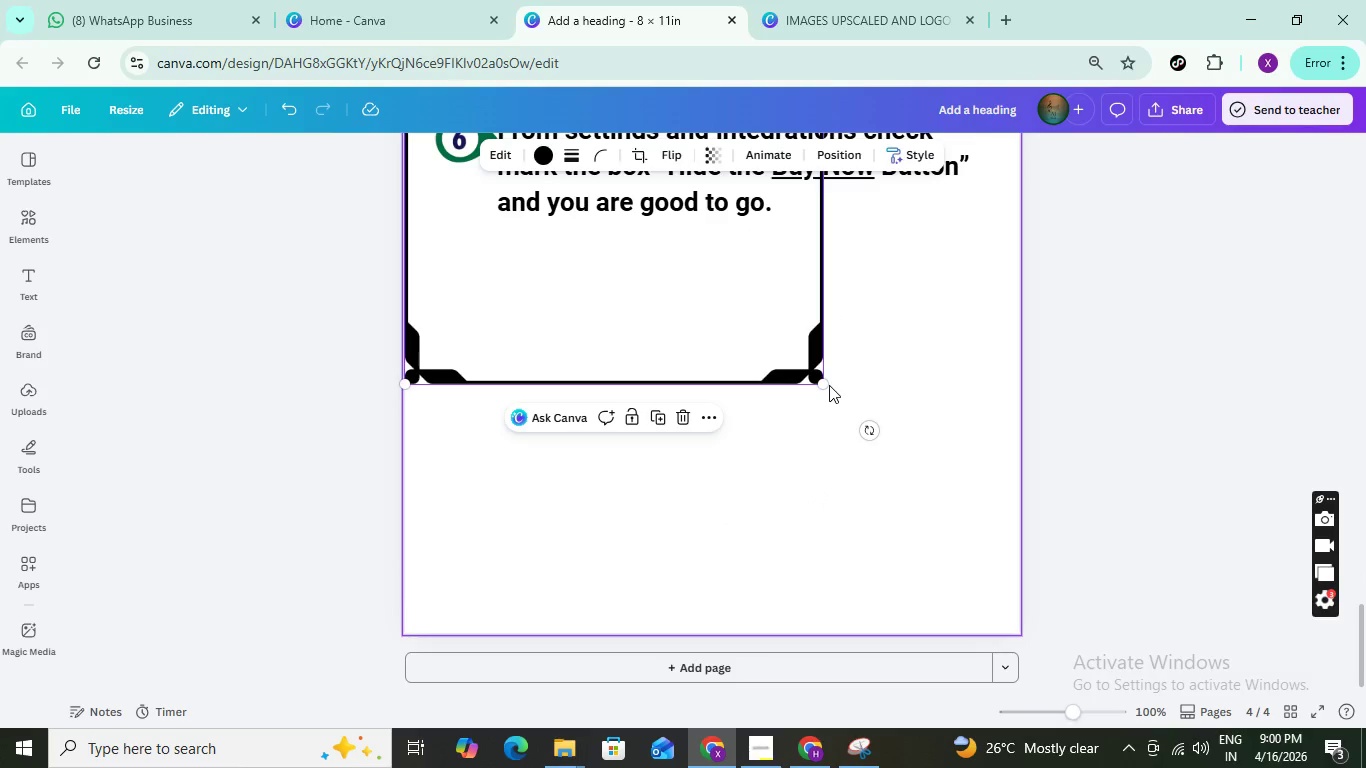 
left_click([829, 385])
 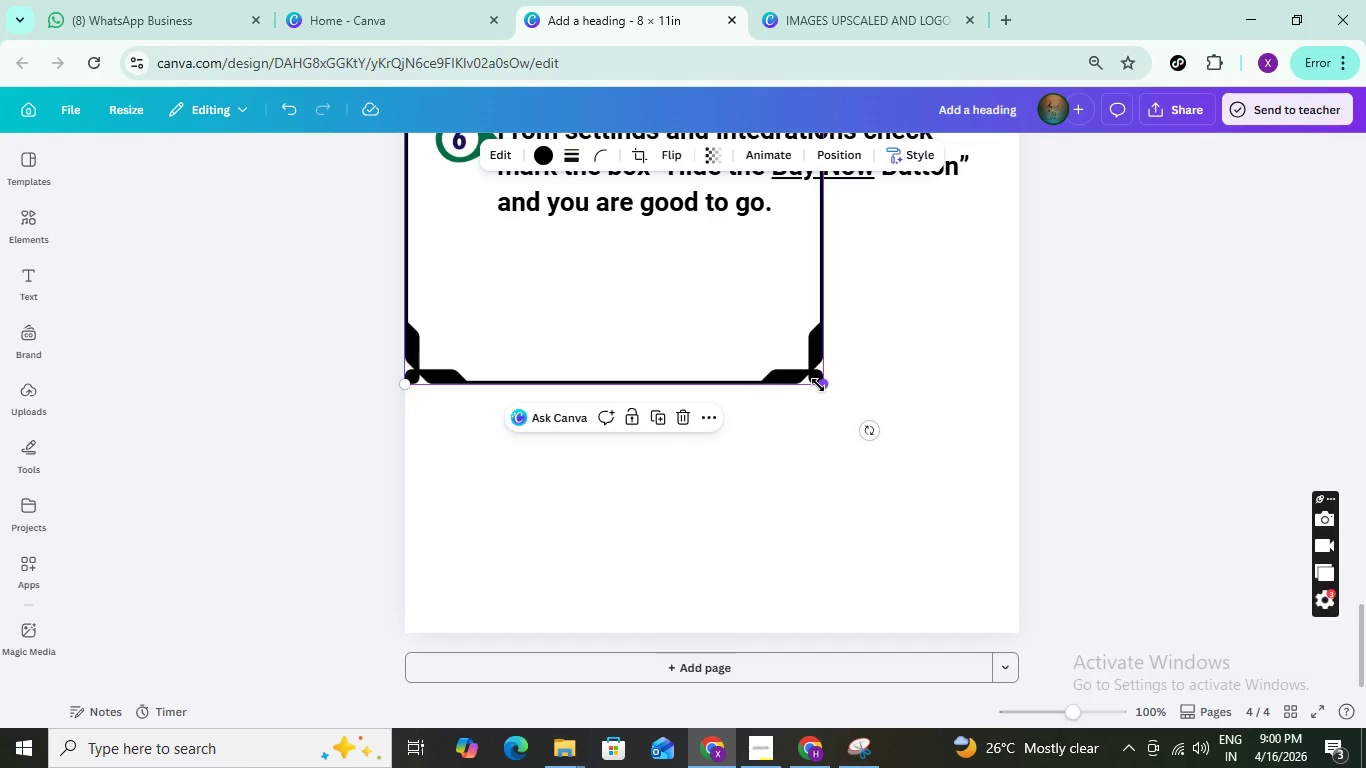 
left_click_drag(start_coordinate=[818, 385], to_coordinate=[1018, 613])
 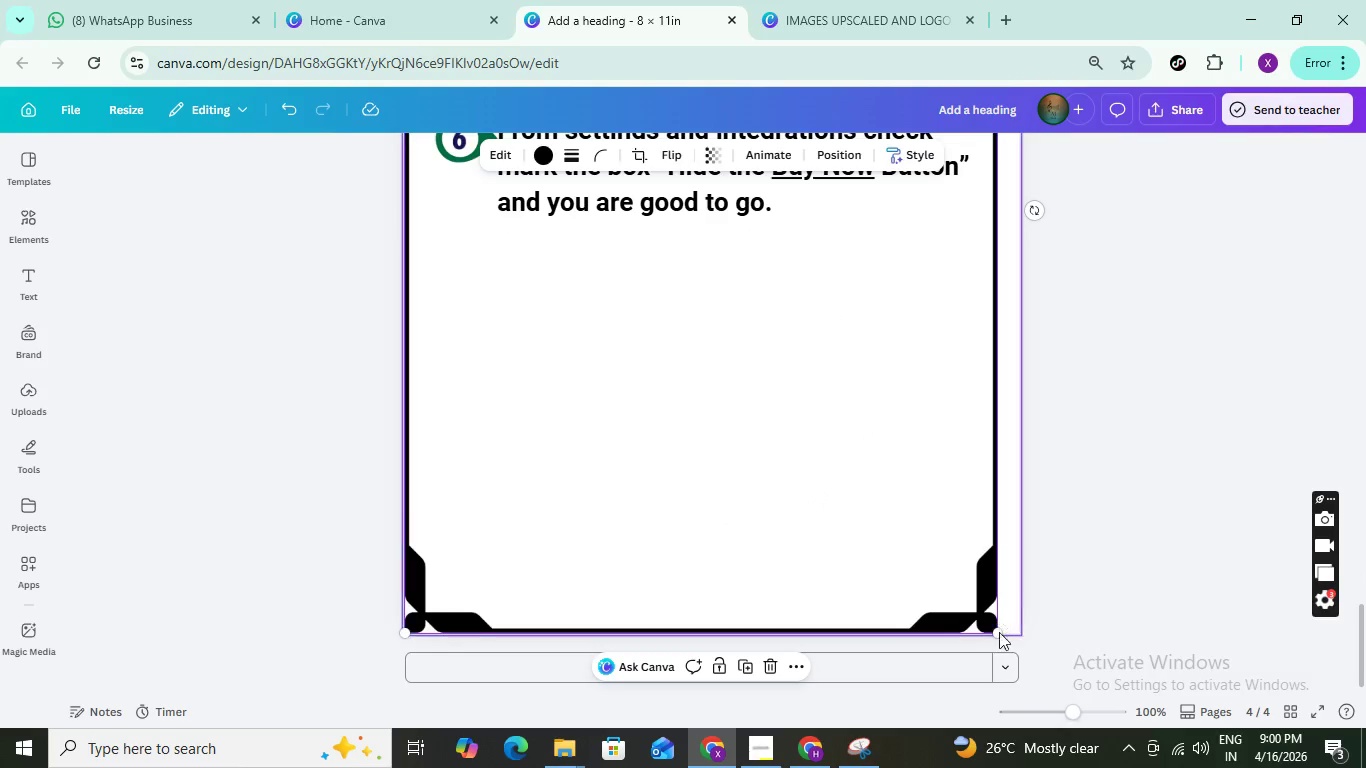 
left_click_drag(start_coordinate=[999, 634], to_coordinate=[985, 621])
 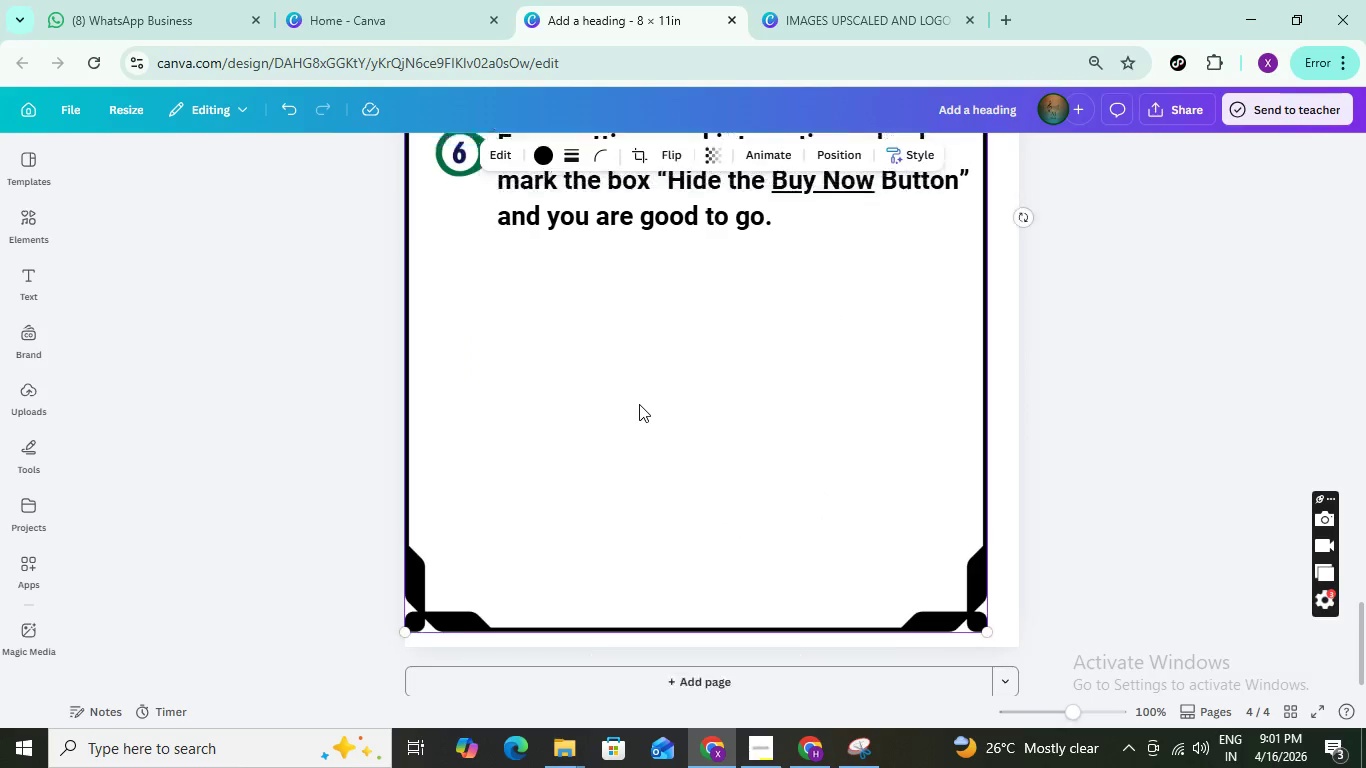 
scroll: coordinate [624, 401], scroll_direction: up, amount: 5.0
 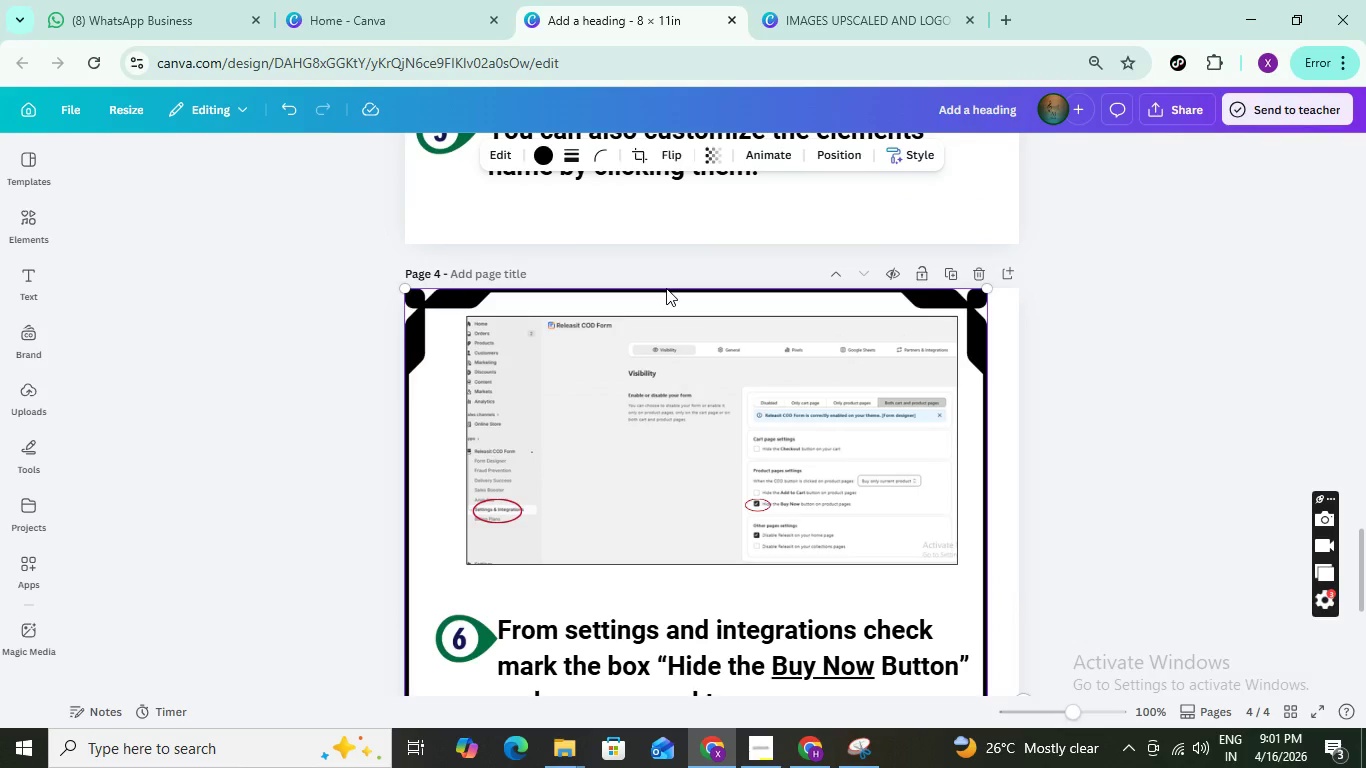 
left_click_drag(start_coordinate=[667, 288], to_coordinate=[693, 291])
 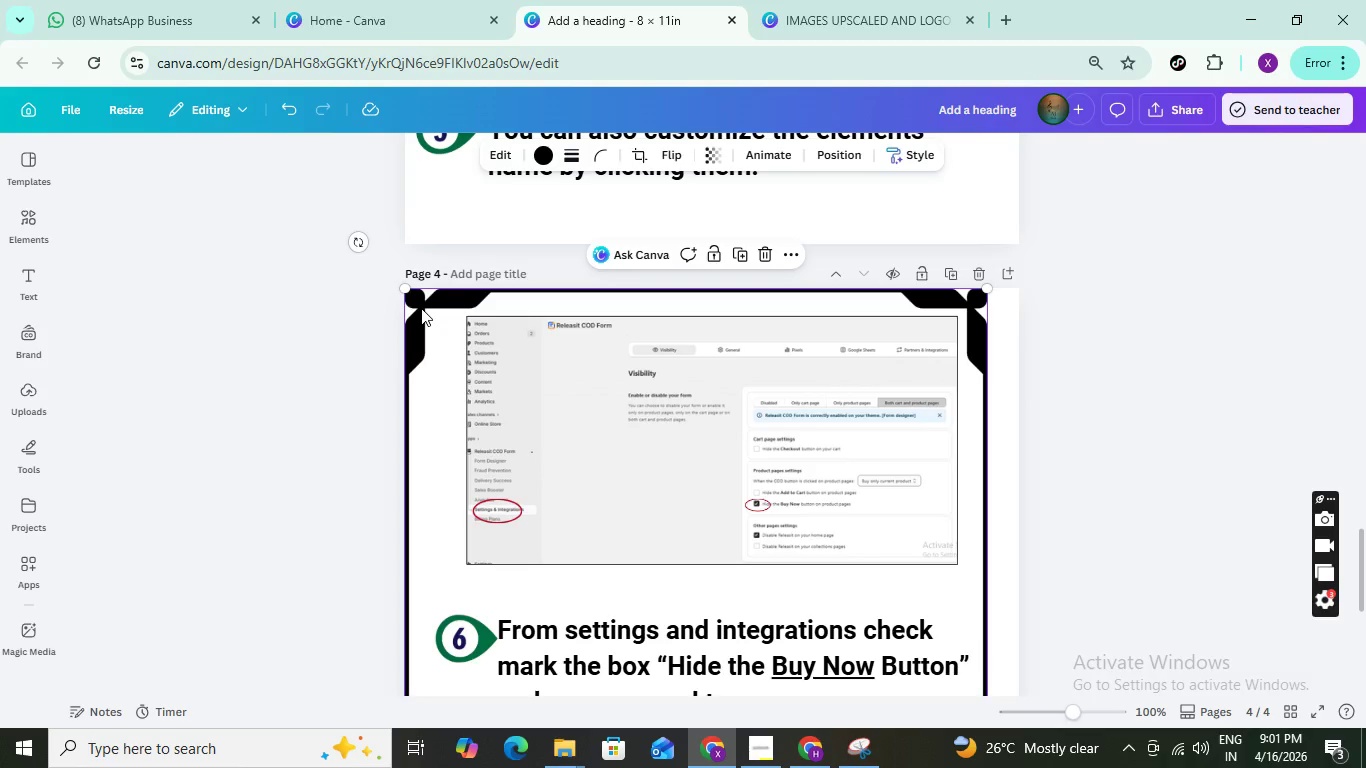 
left_click_drag(start_coordinate=[421, 308], to_coordinate=[432, 308])
 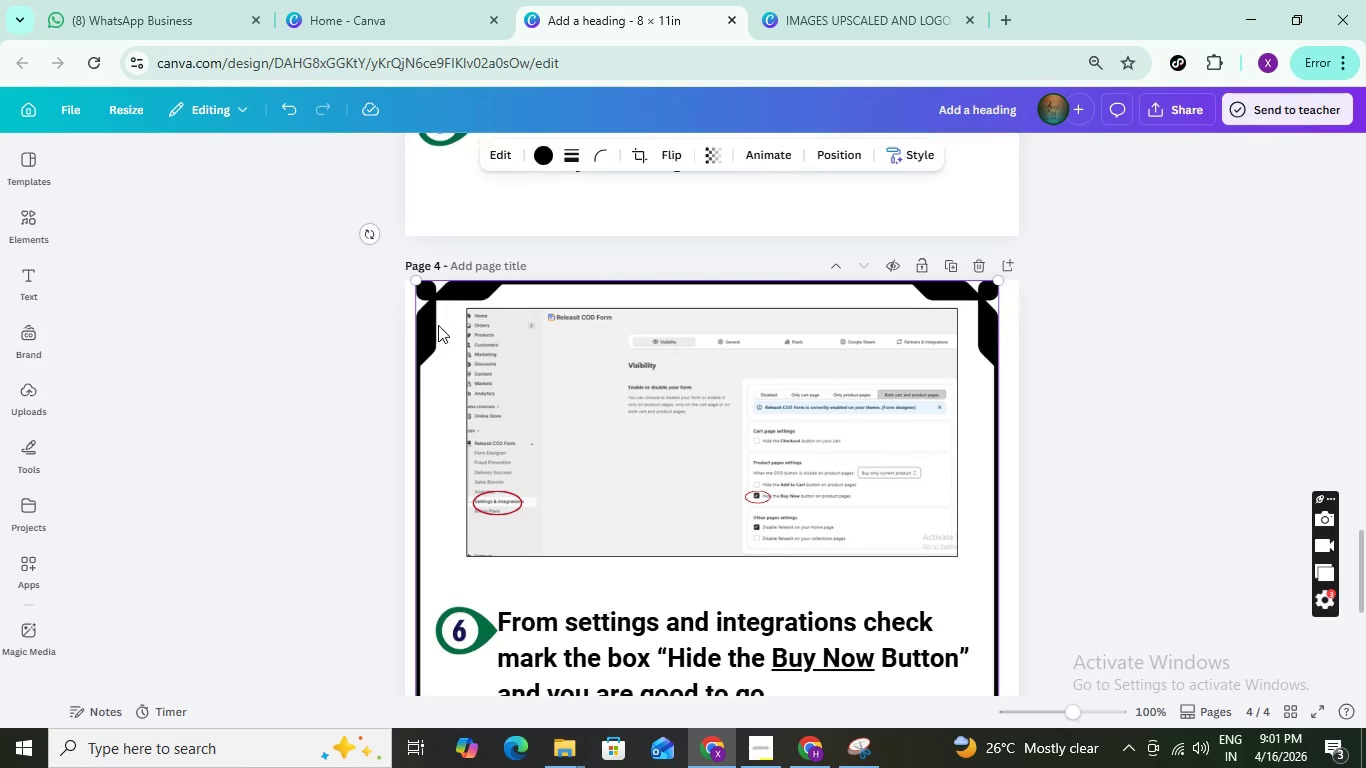 
scroll: coordinate [438, 325], scroll_direction: down, amount: 4.0
 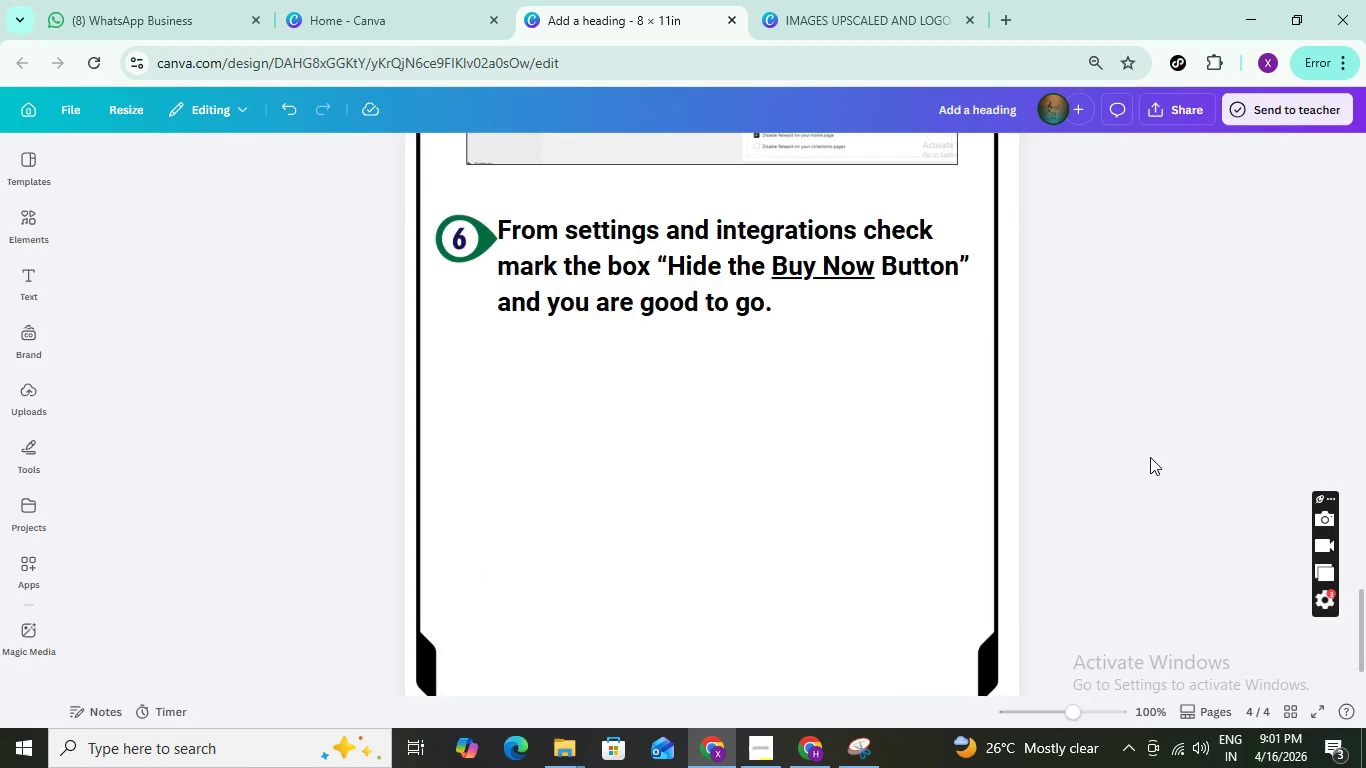 
scroll: coordinate [1085, 438], scroll_direction: up, amount: 5.0
 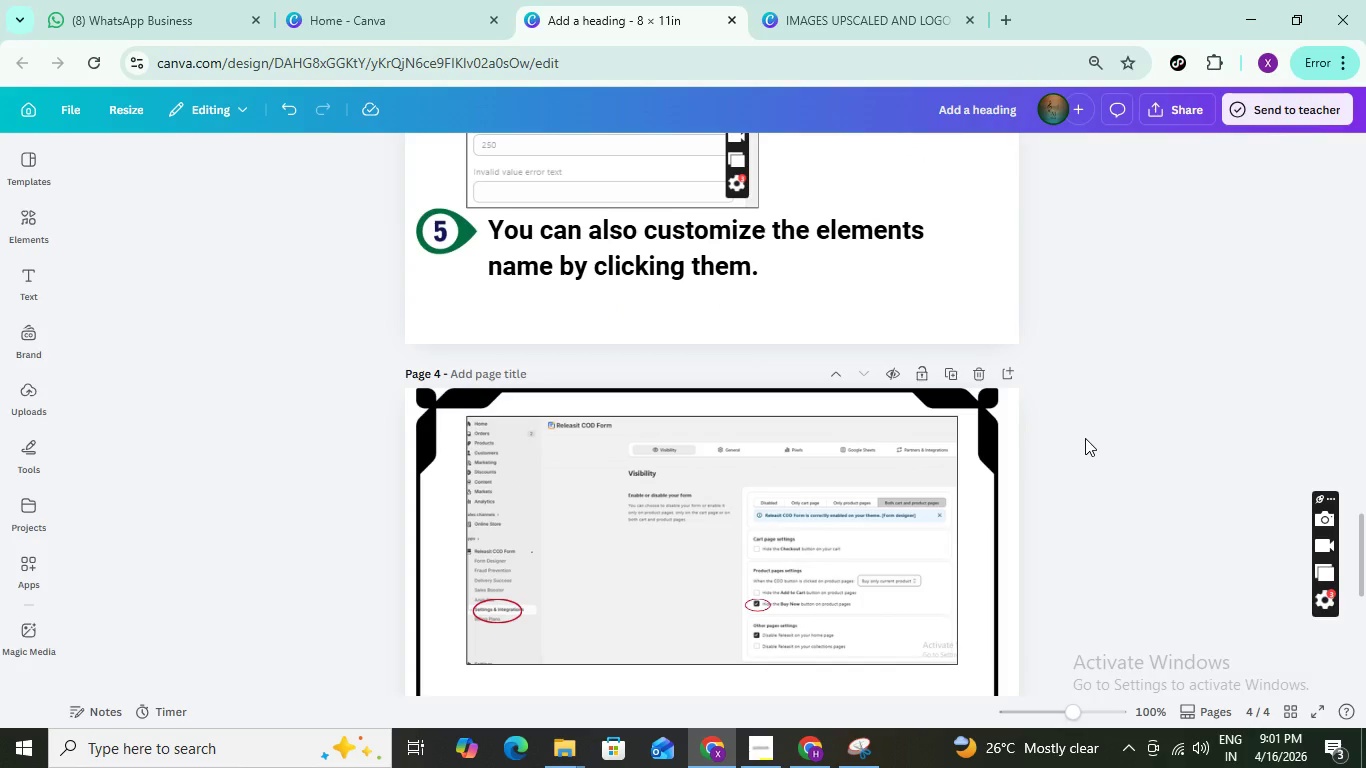 
key(Control+Z)
 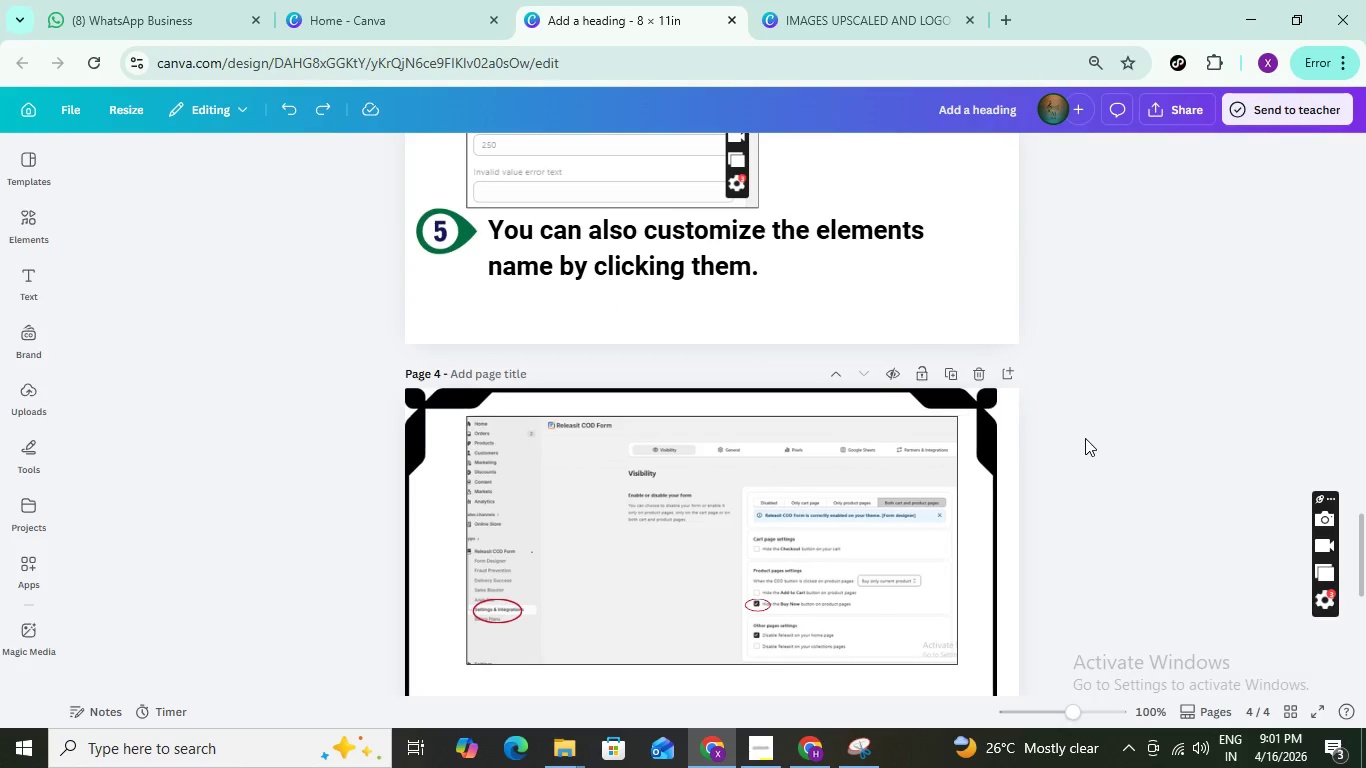 
key(Control+Z)
 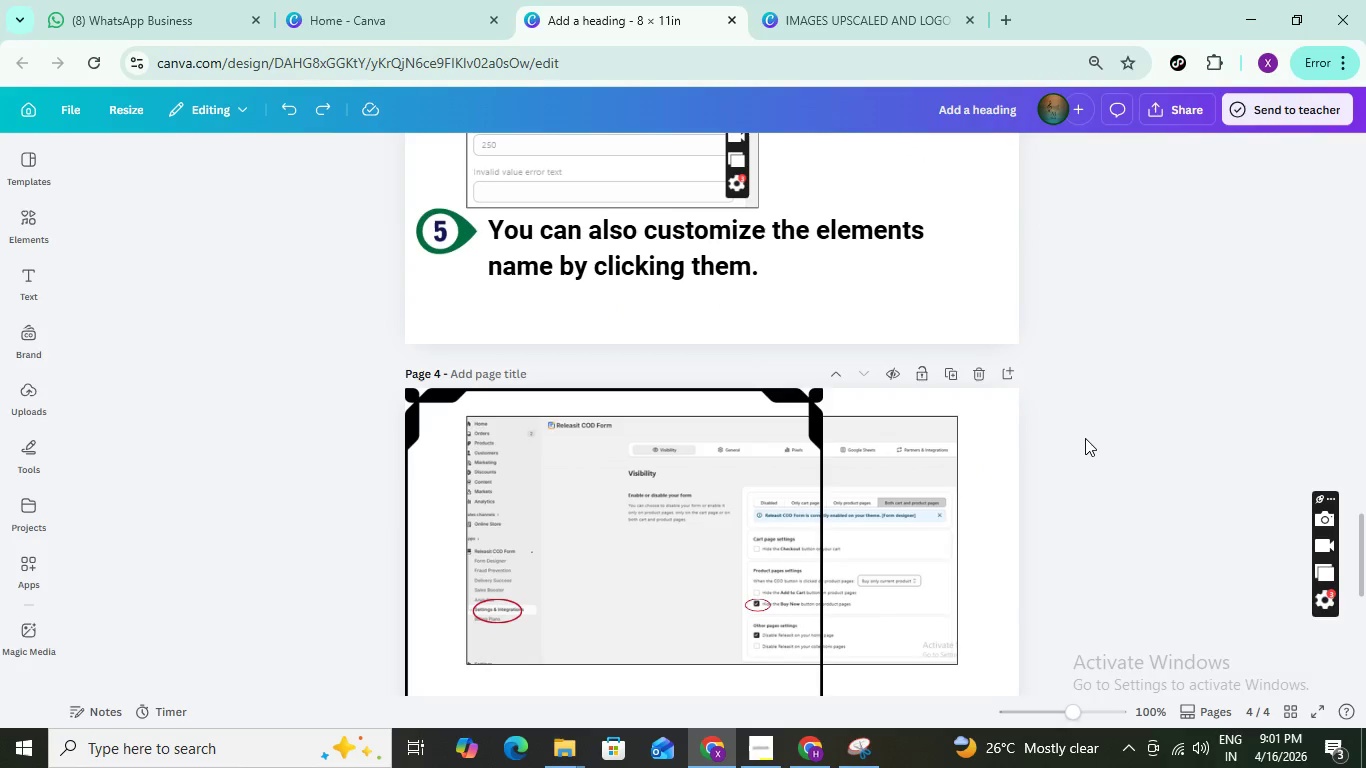 
key(Control+Z)
 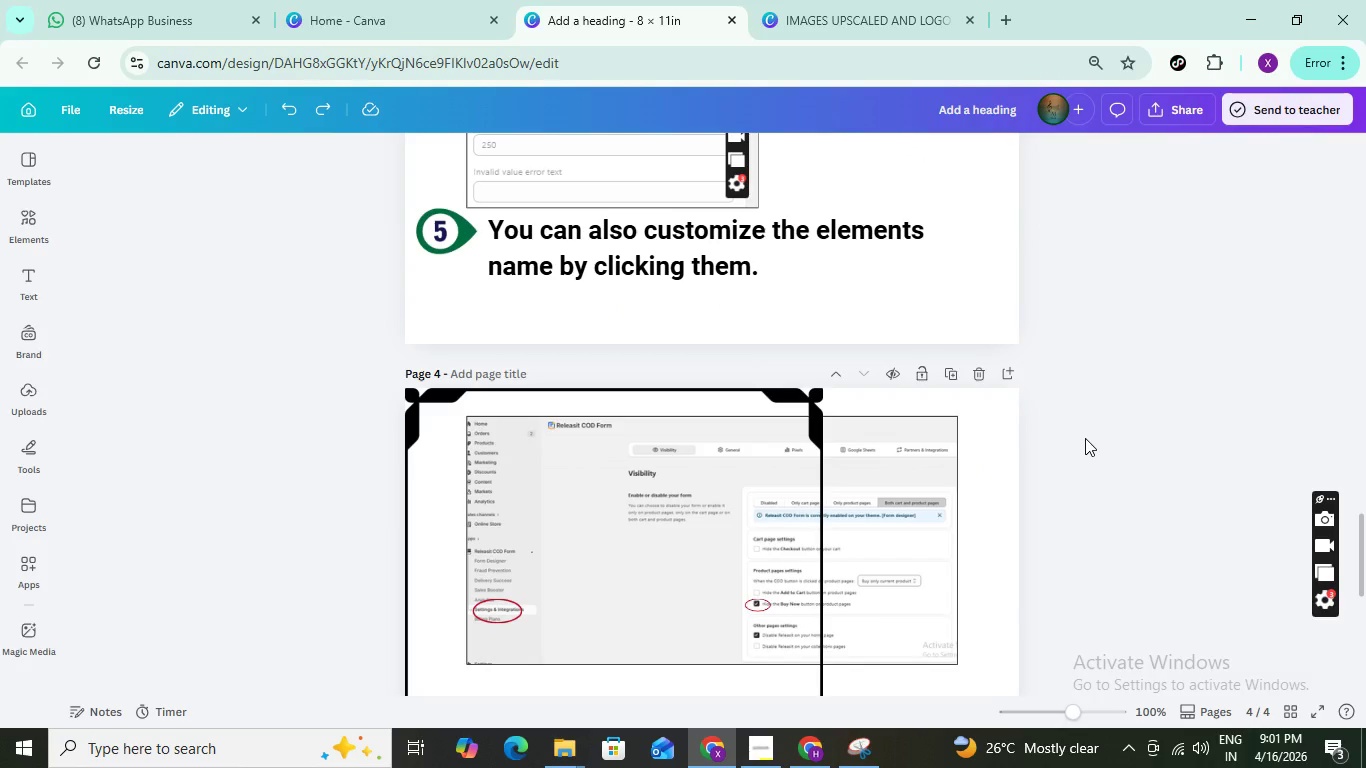 
key(Control+Z)
 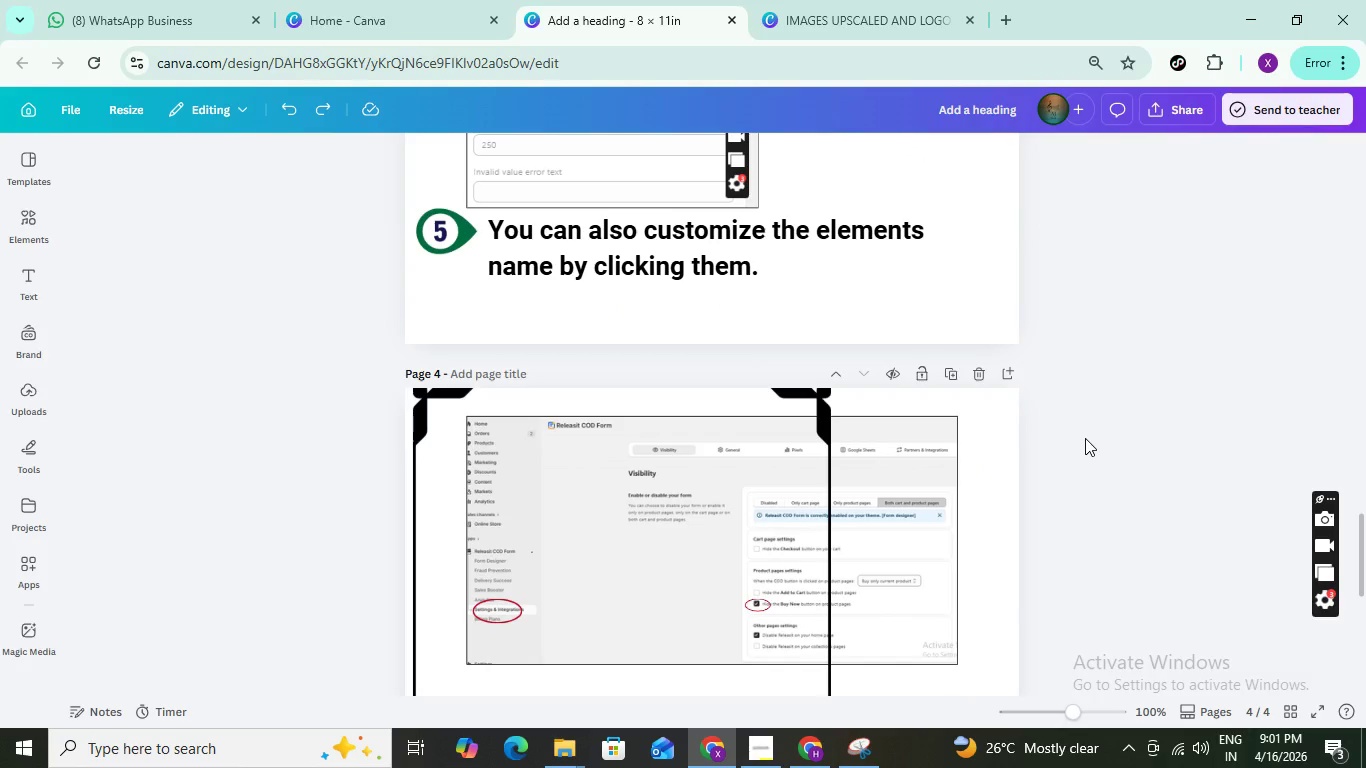 
key(Control+Z)
 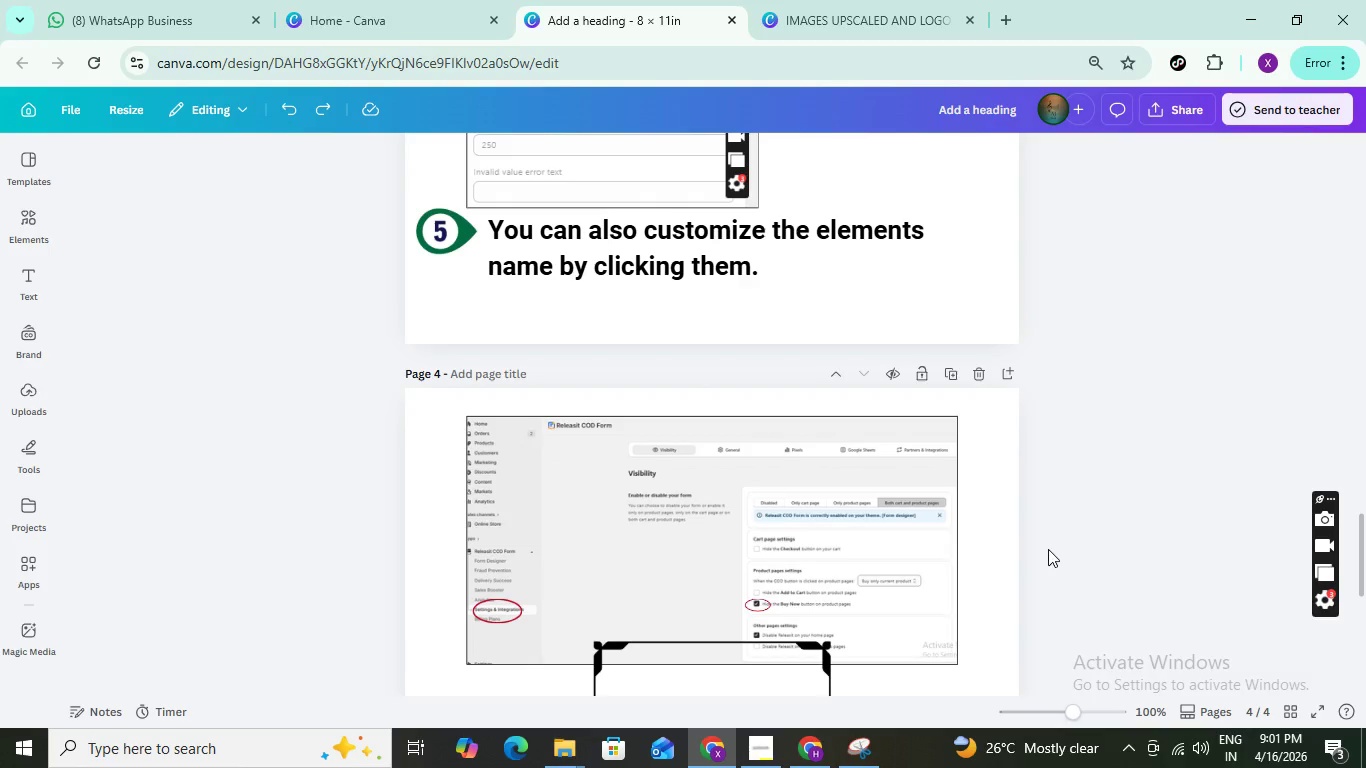 
key(Control+ControlLeft)
 